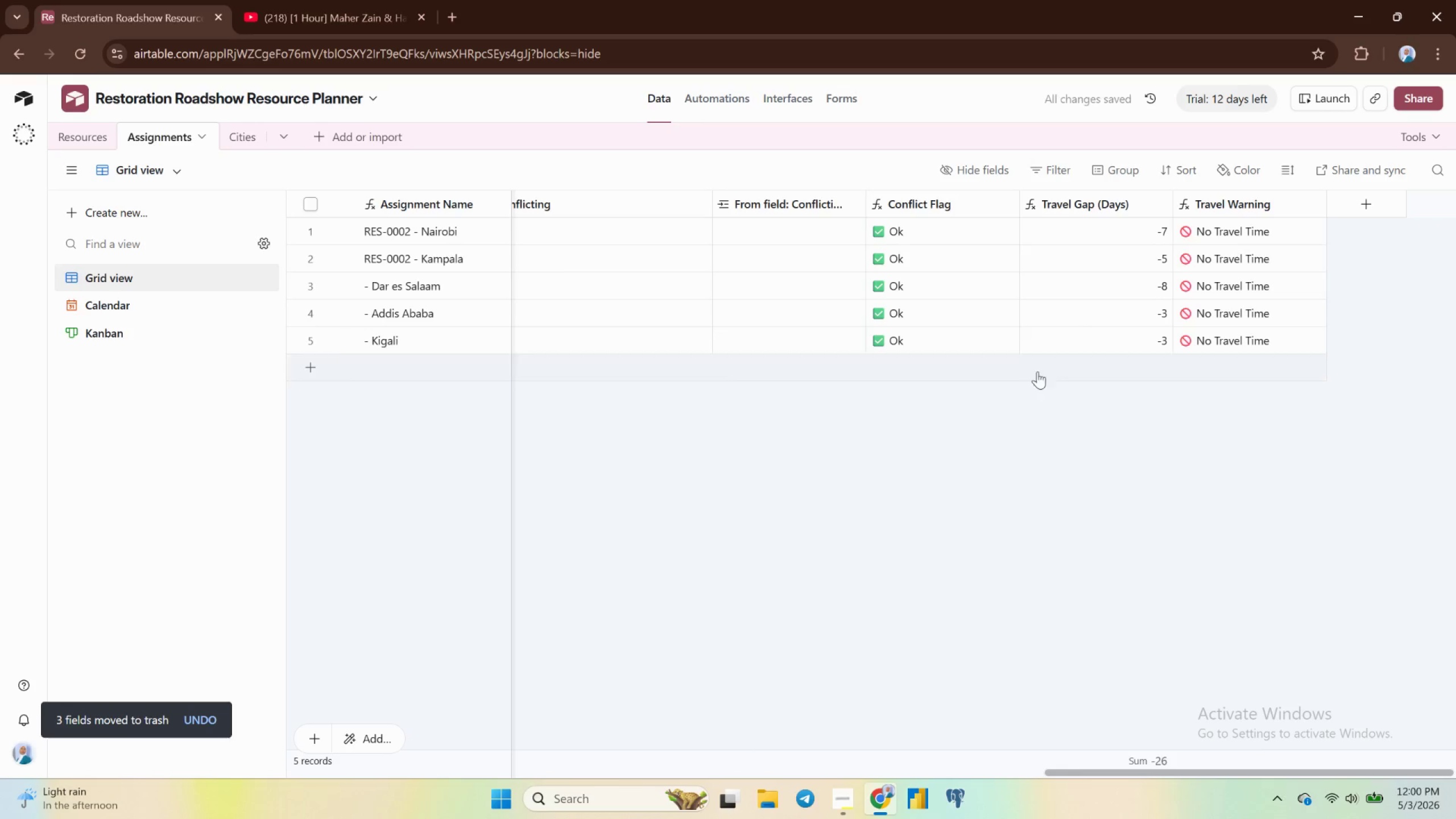 
left_click([565, 281])
 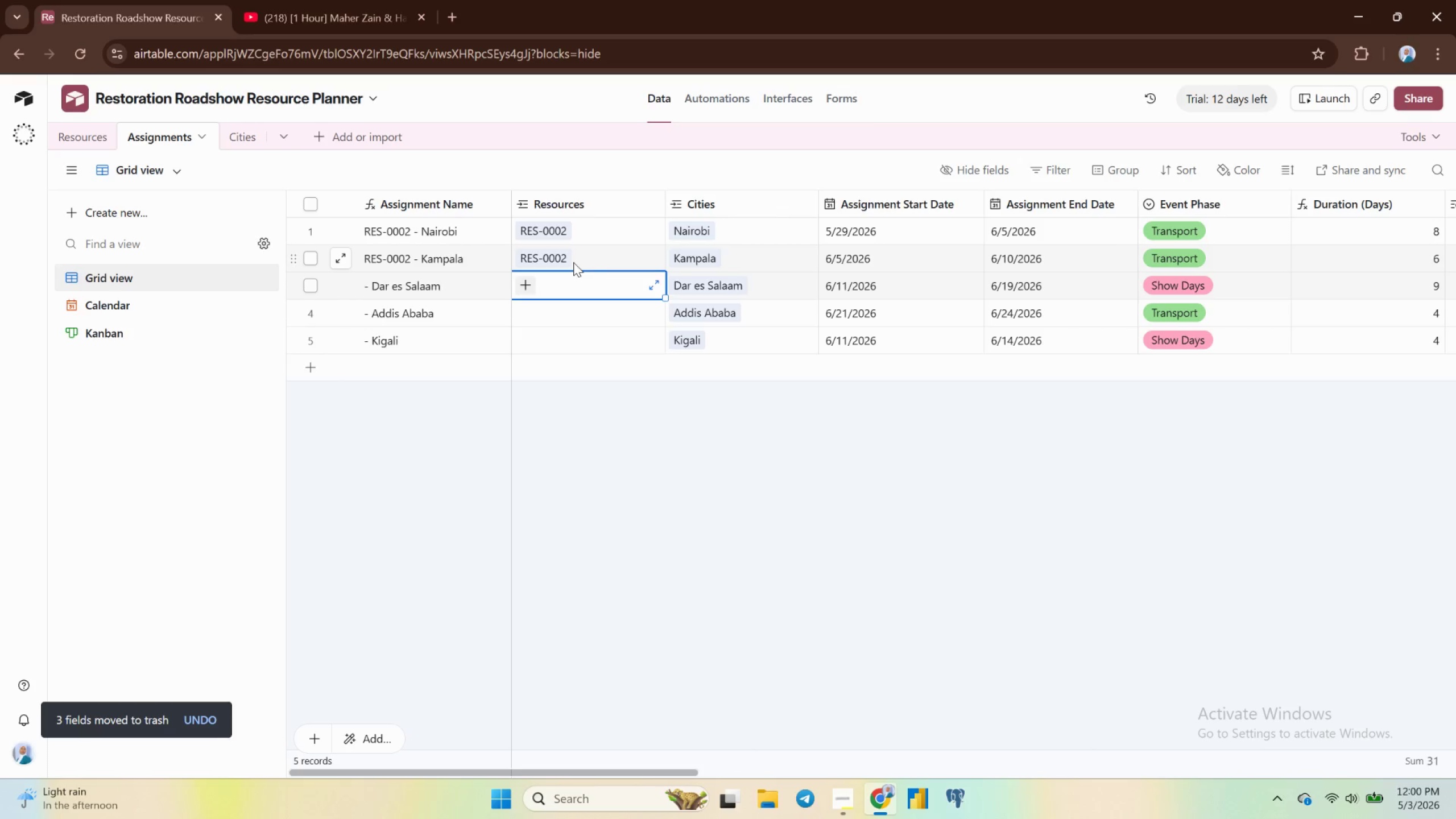 
left_click([573, 260])
 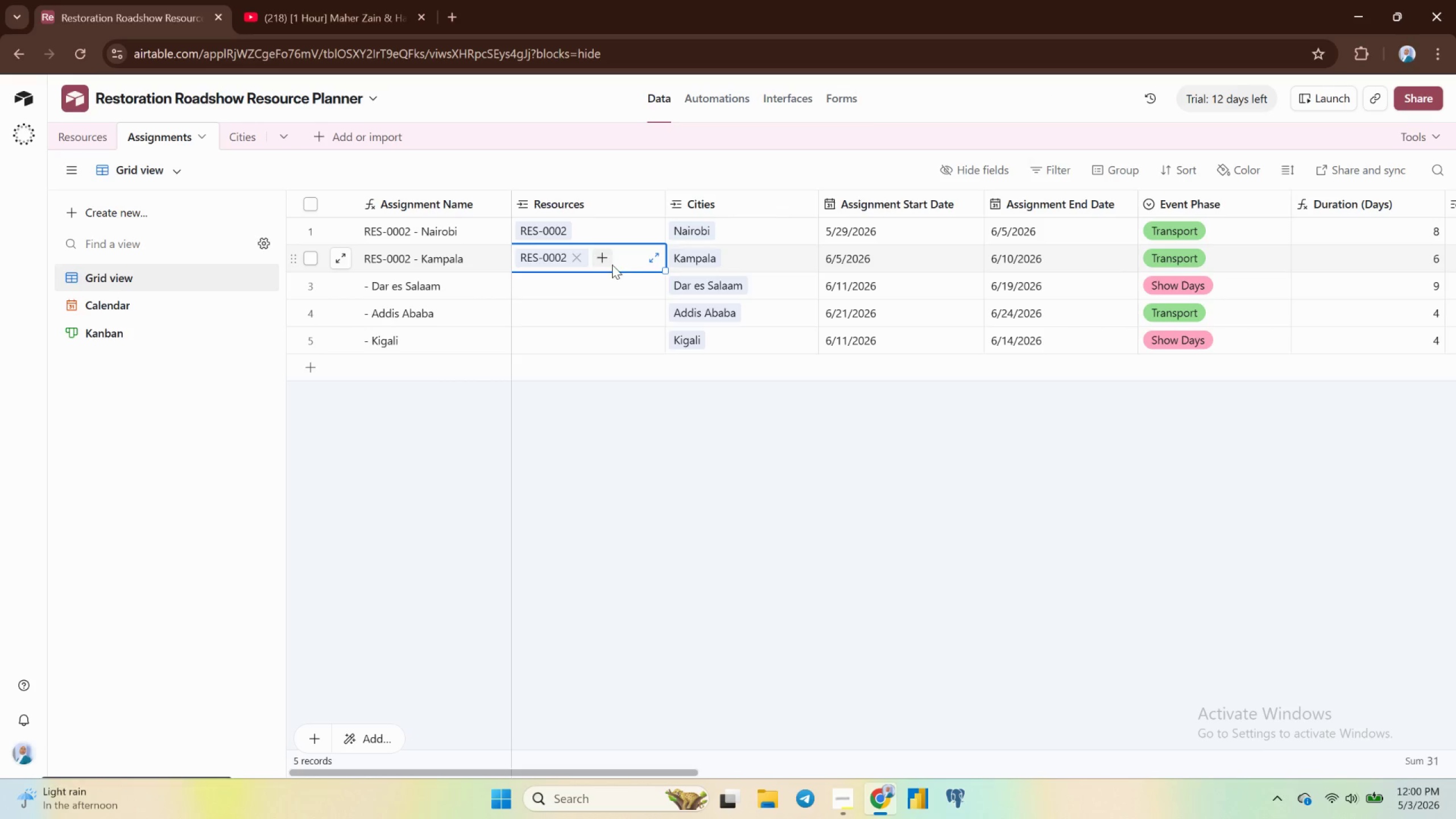 
left_click([608, 278])
 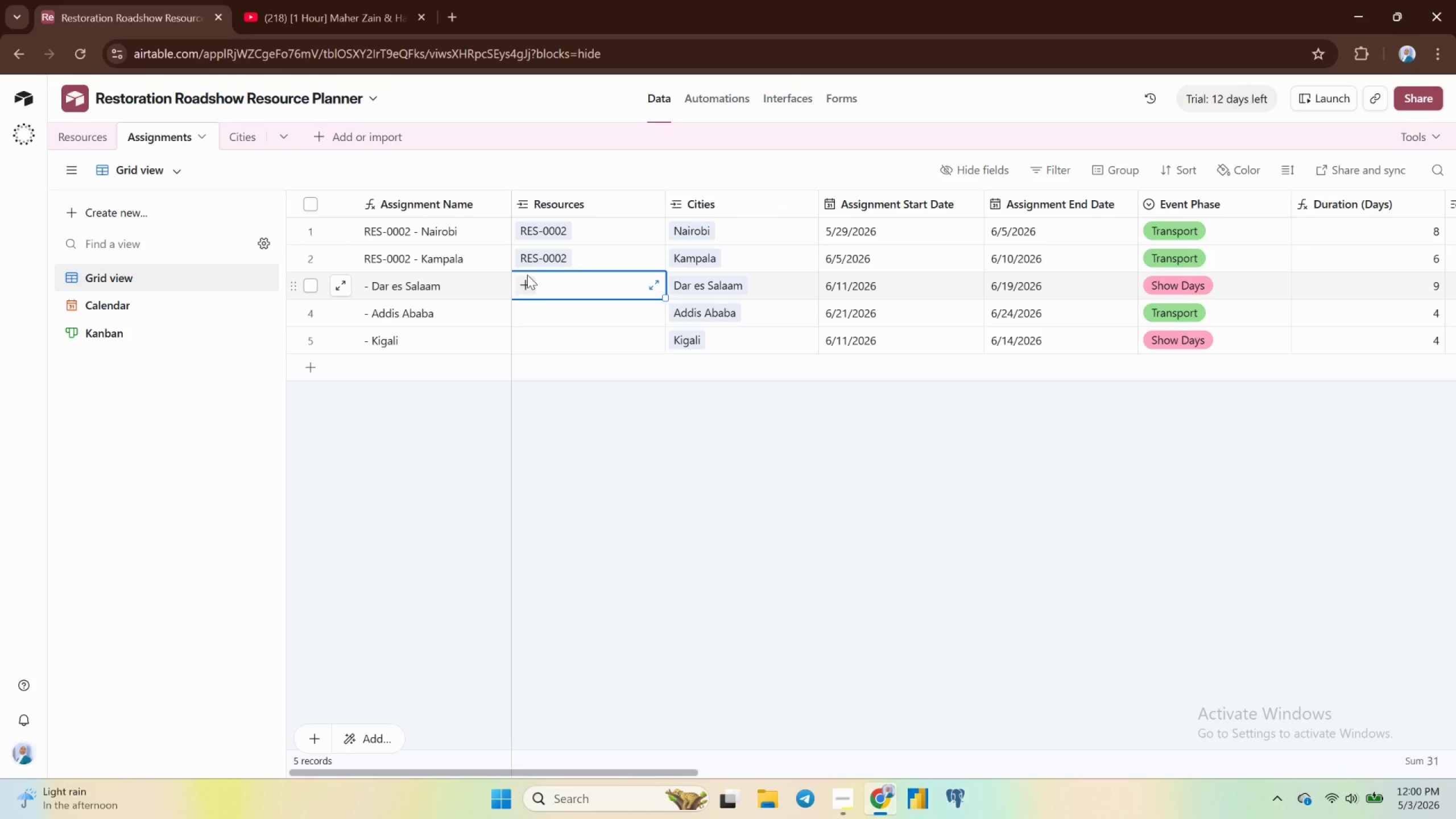 
left_click([527, 280])
 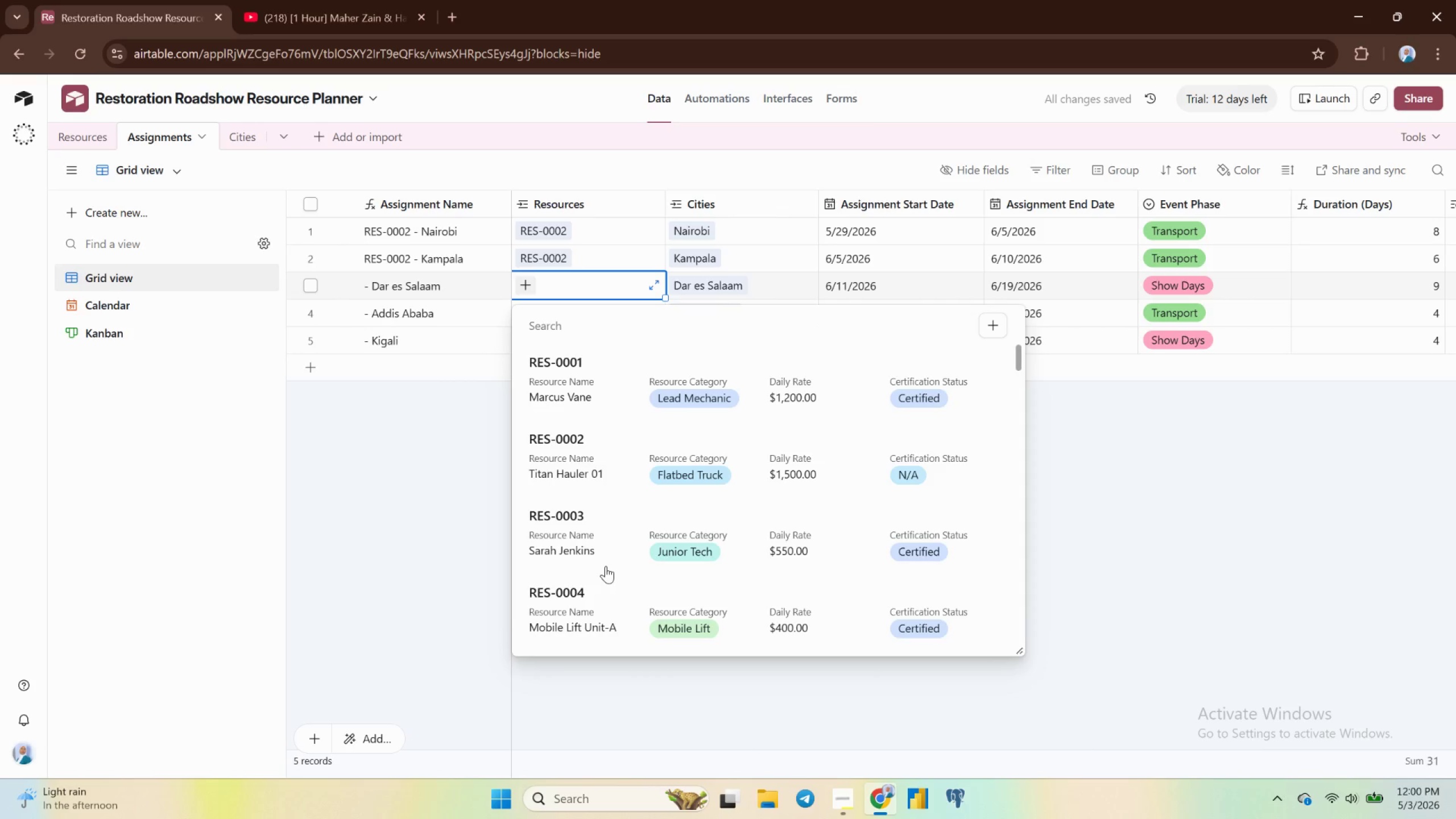 
wait(5.16)
 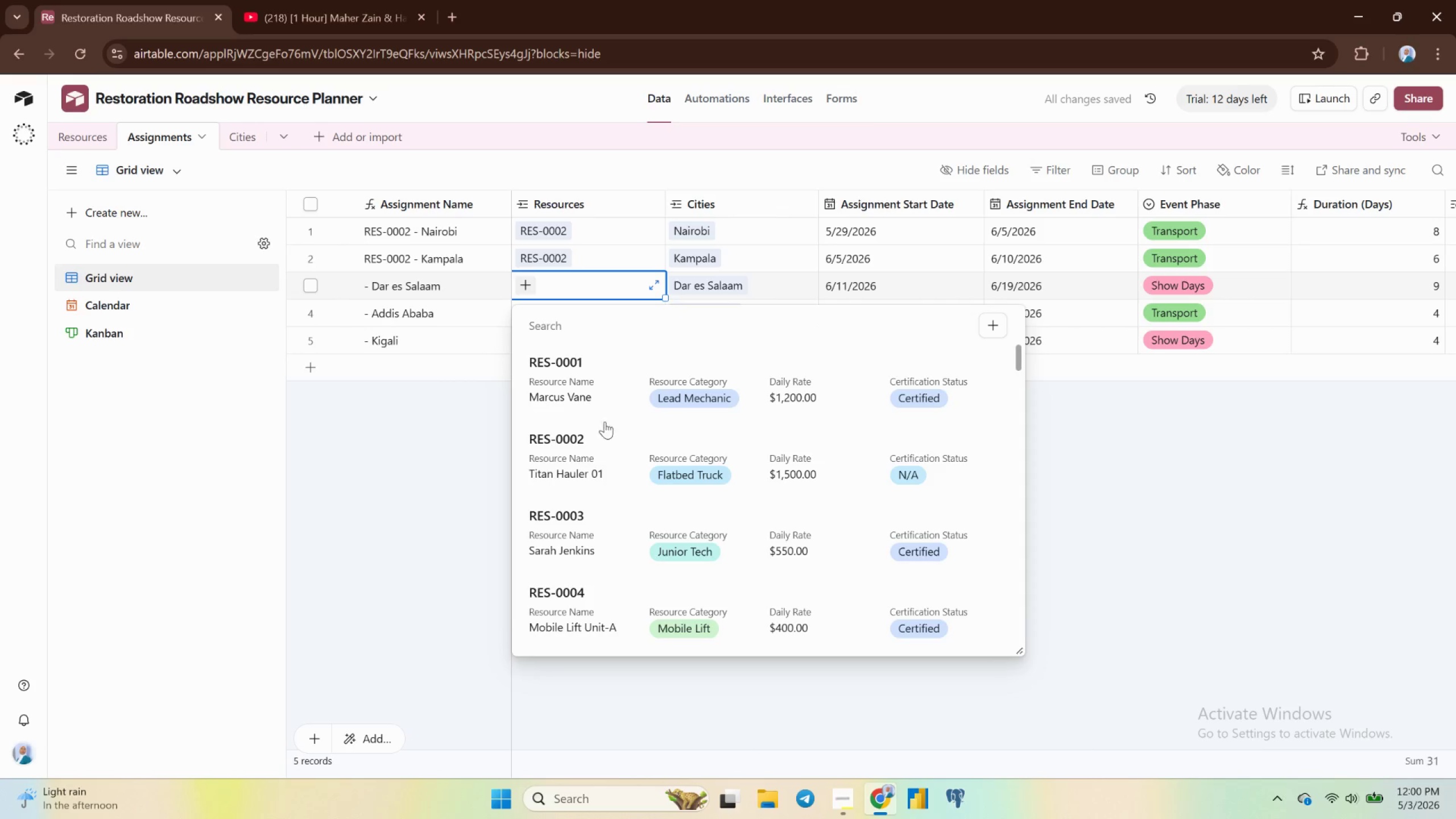 
scroll: coordinate [606, 568], scroll_direction: down, amount: 8.0
 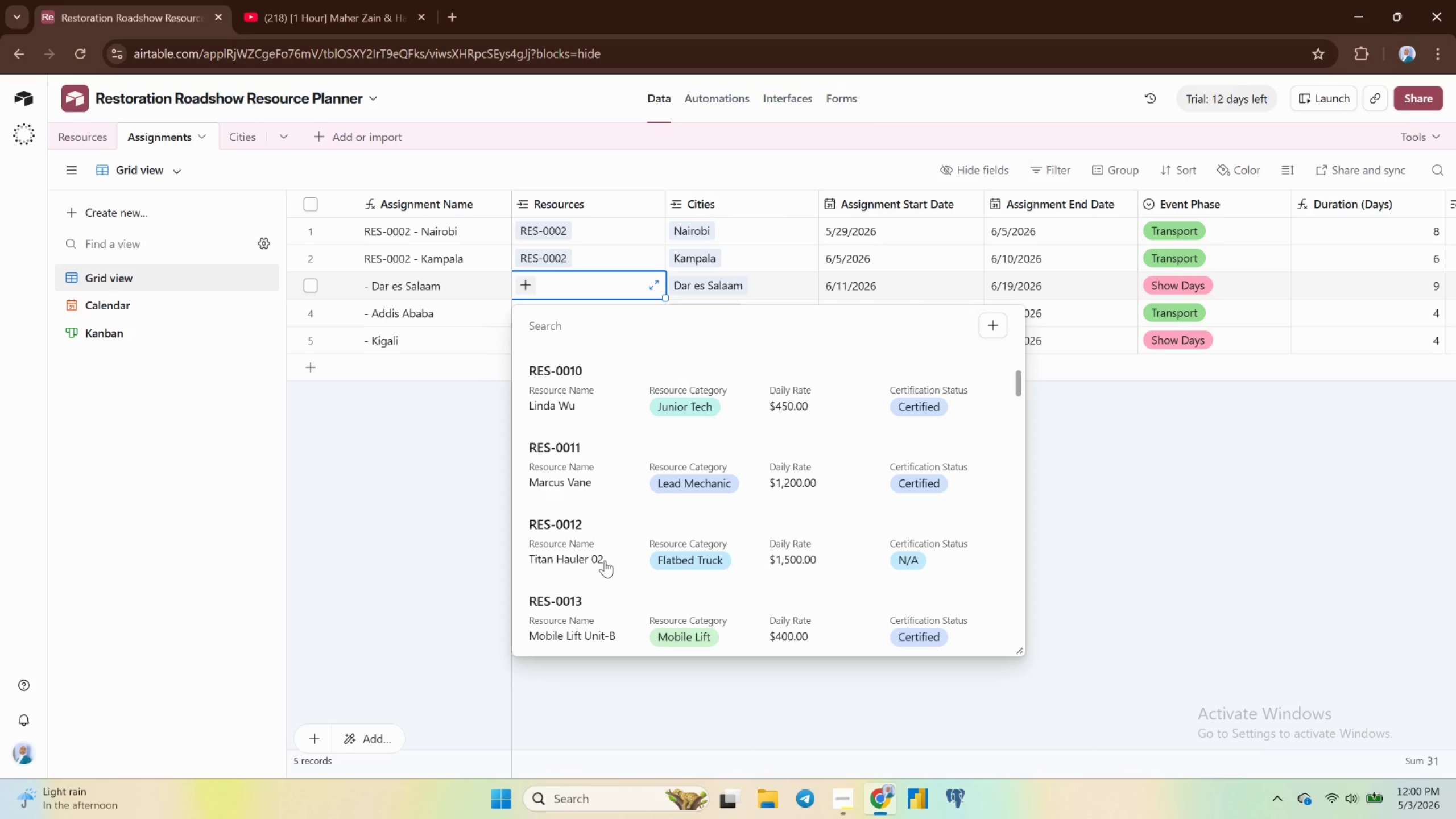 
left_click([585, 551])
 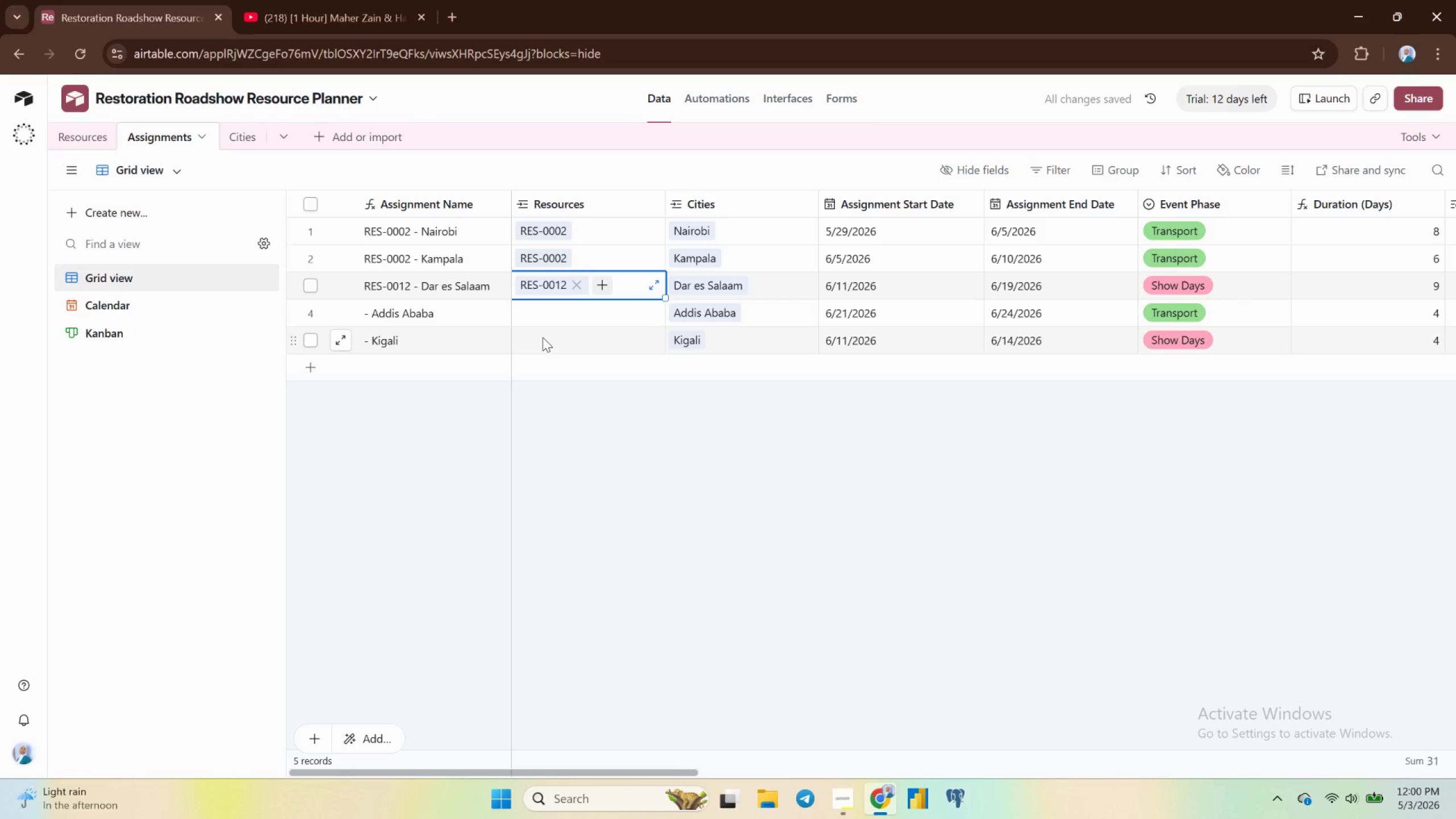 
left_click([543, 329])
 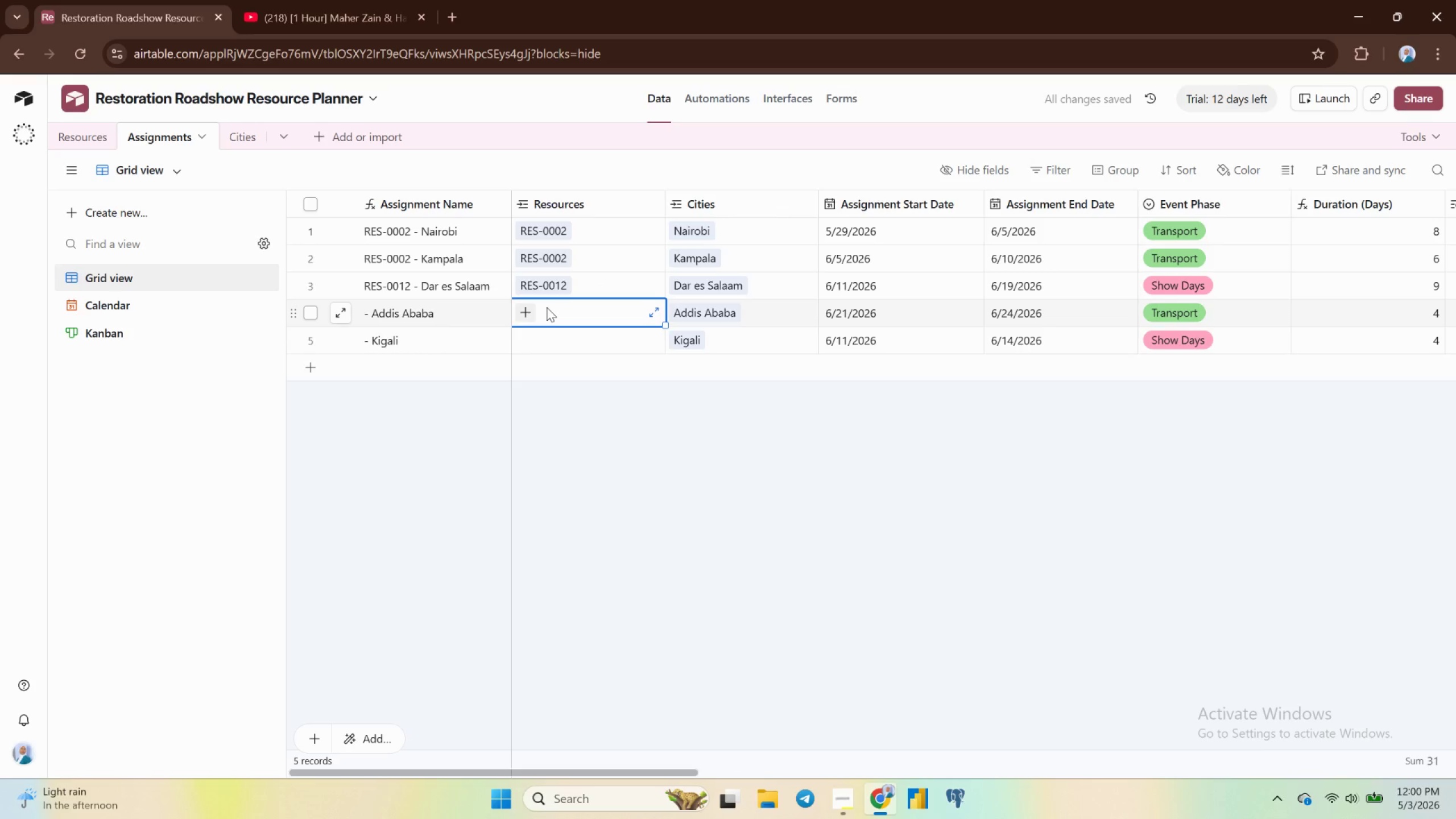 
left_click([547, 307])
 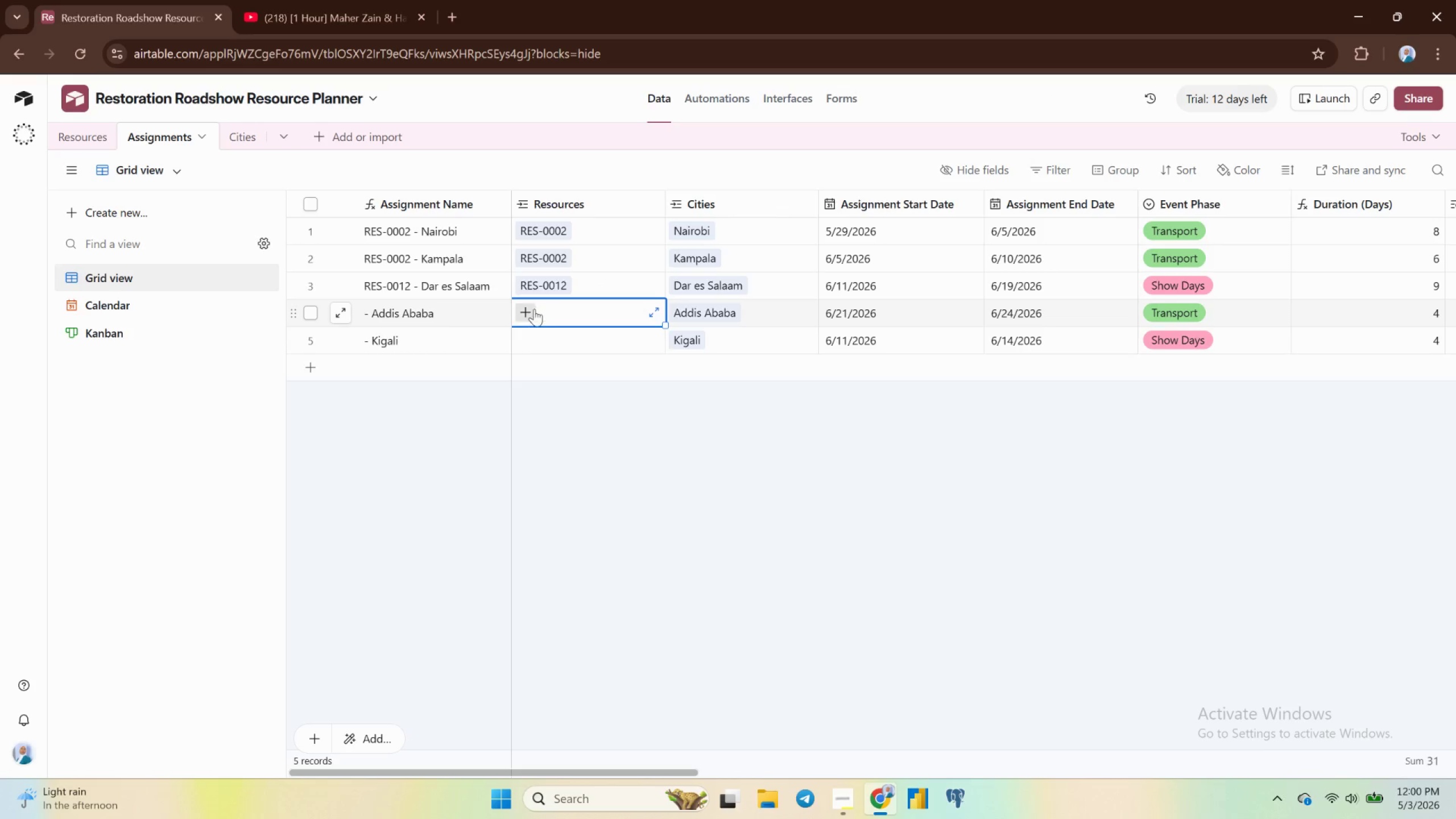 
left_click([528, 307])
 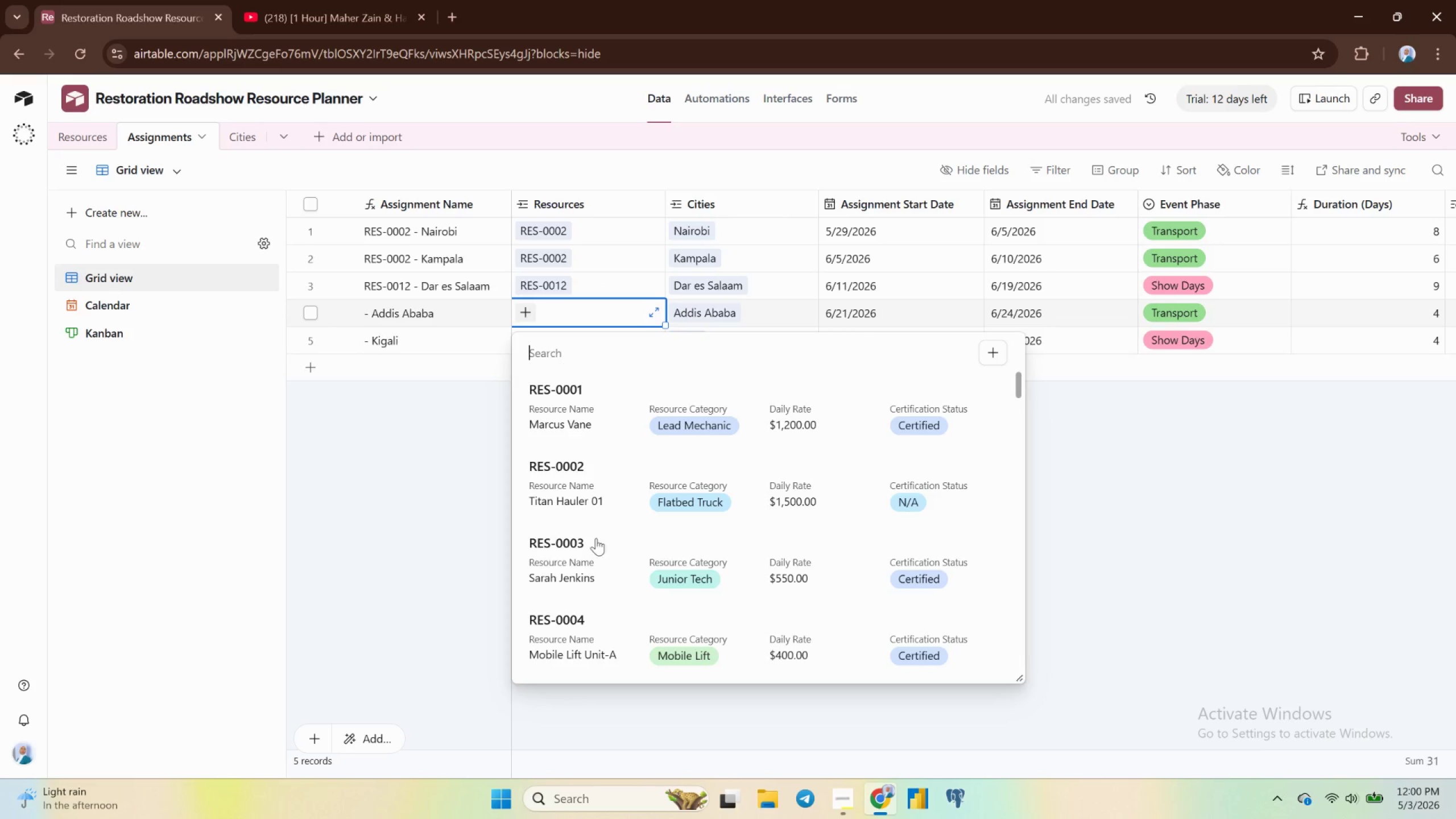 
scroll: coordinate [603, 555], scroll_direction: down, amount: 14.0
 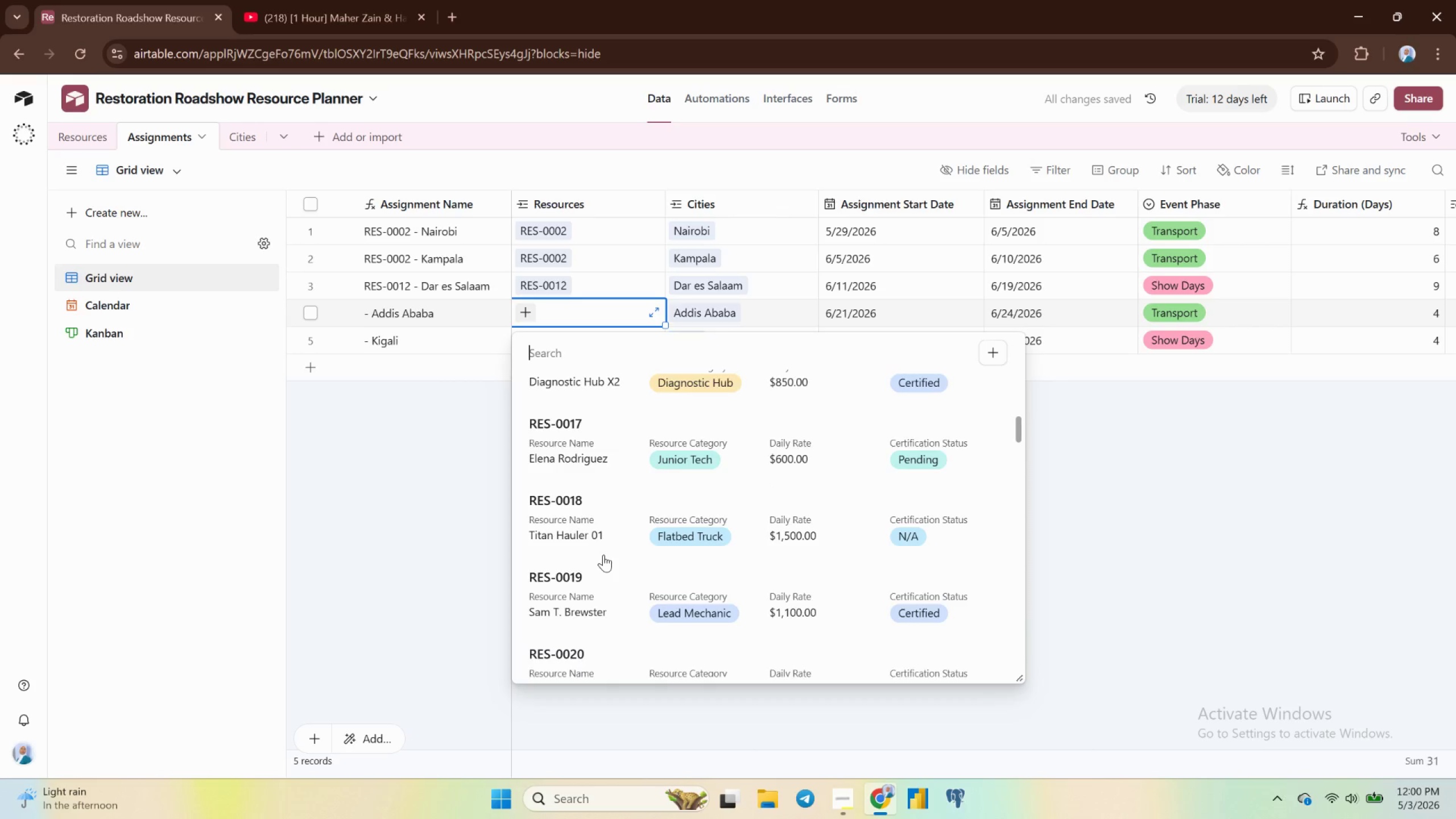 
scroll: coordinate [603, 555], scroll_direction: up, amount: 2.0
 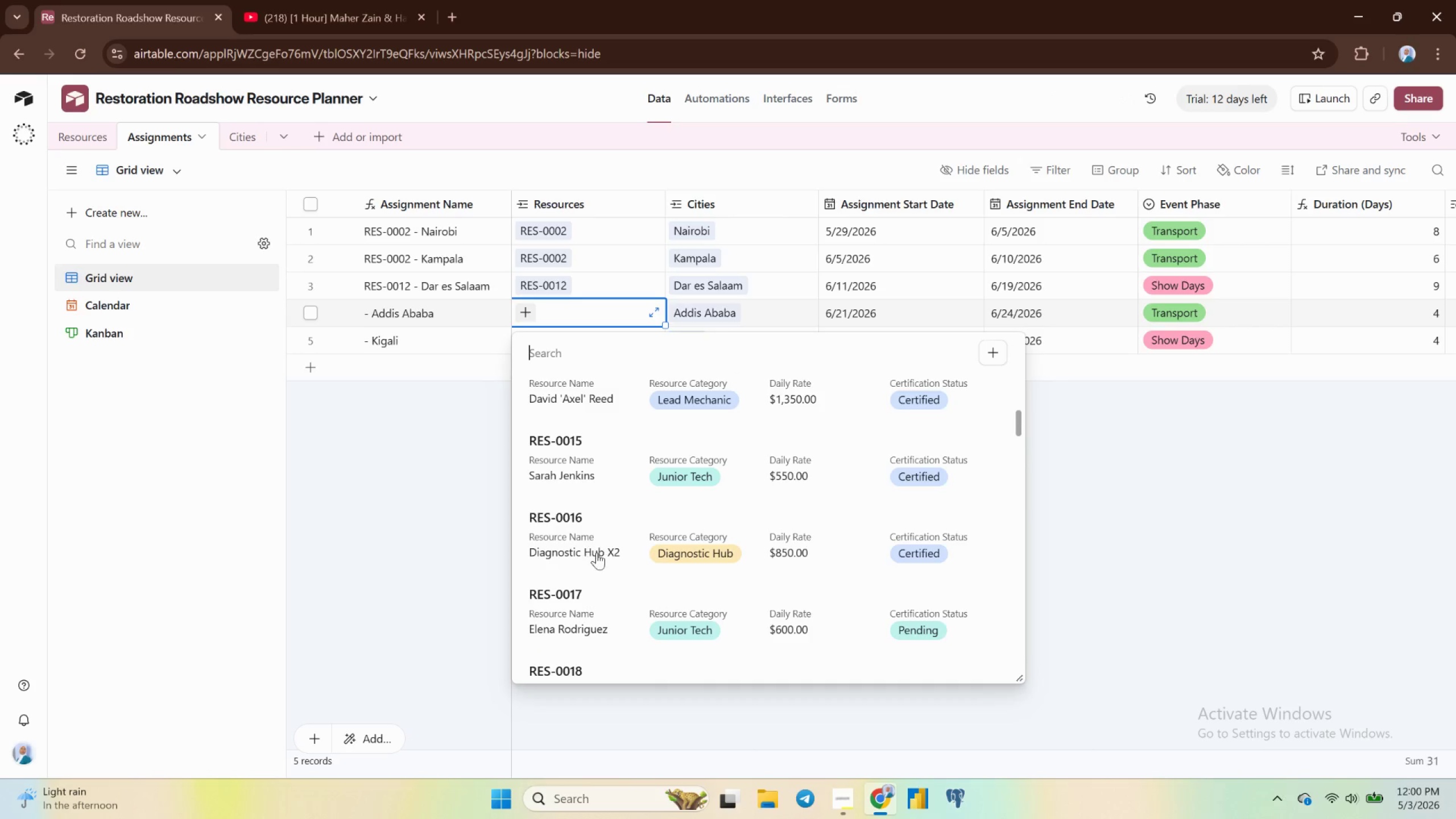 
scroll: coordinate [606, 558], scroll_direction: down, amount: 5.0
 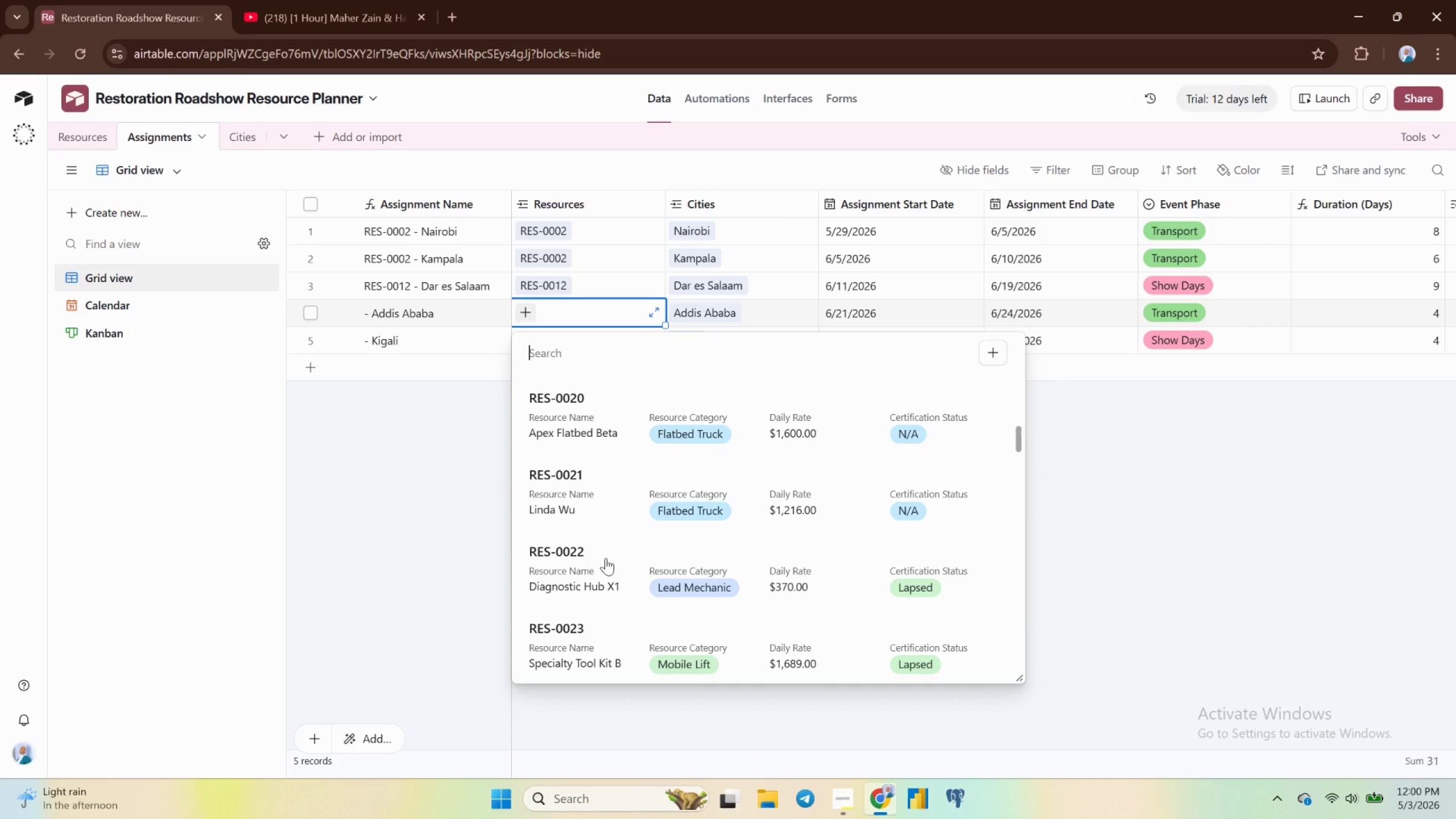 
left_click([555, 583])
 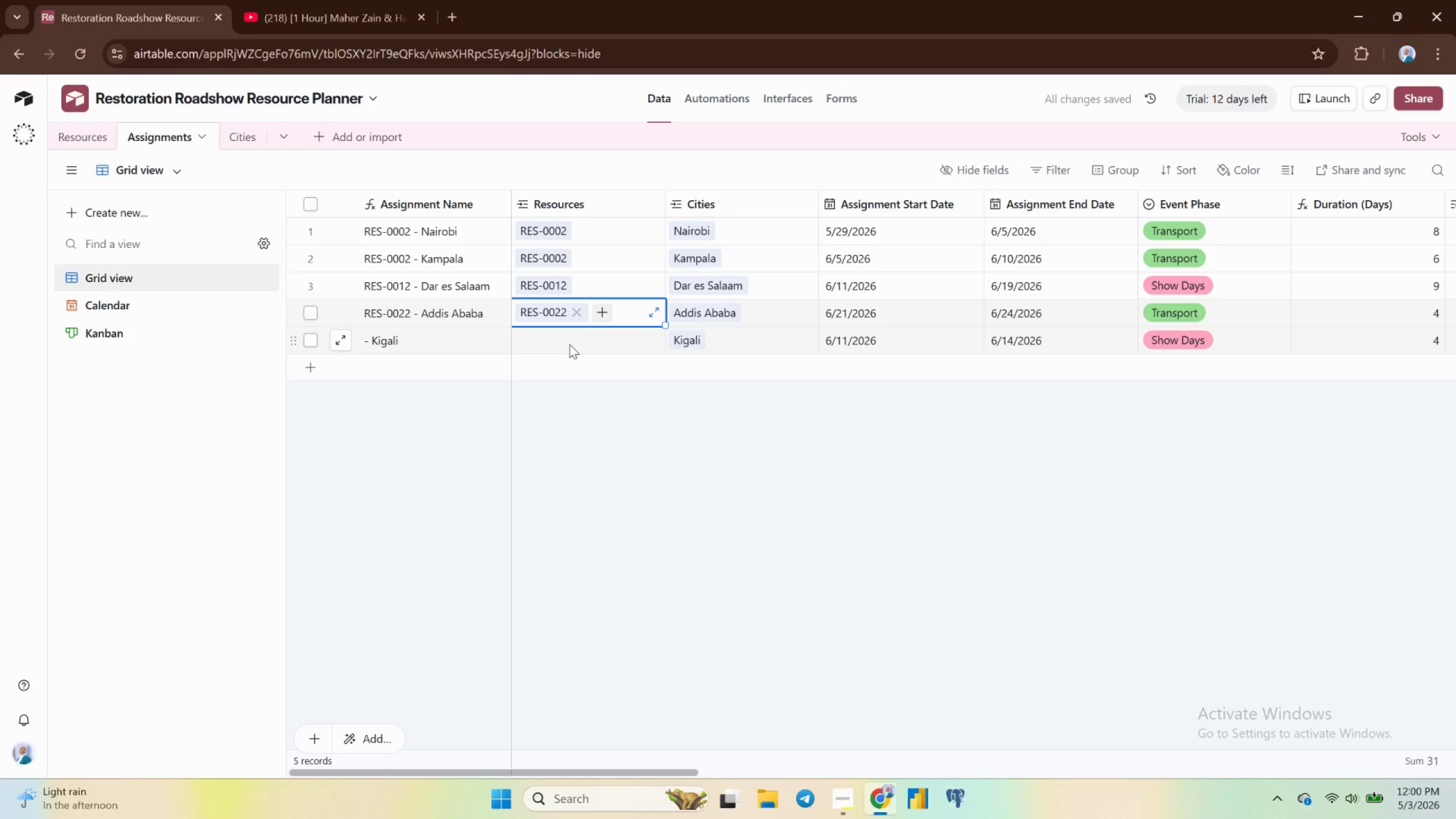 
left_click([563, 338])
 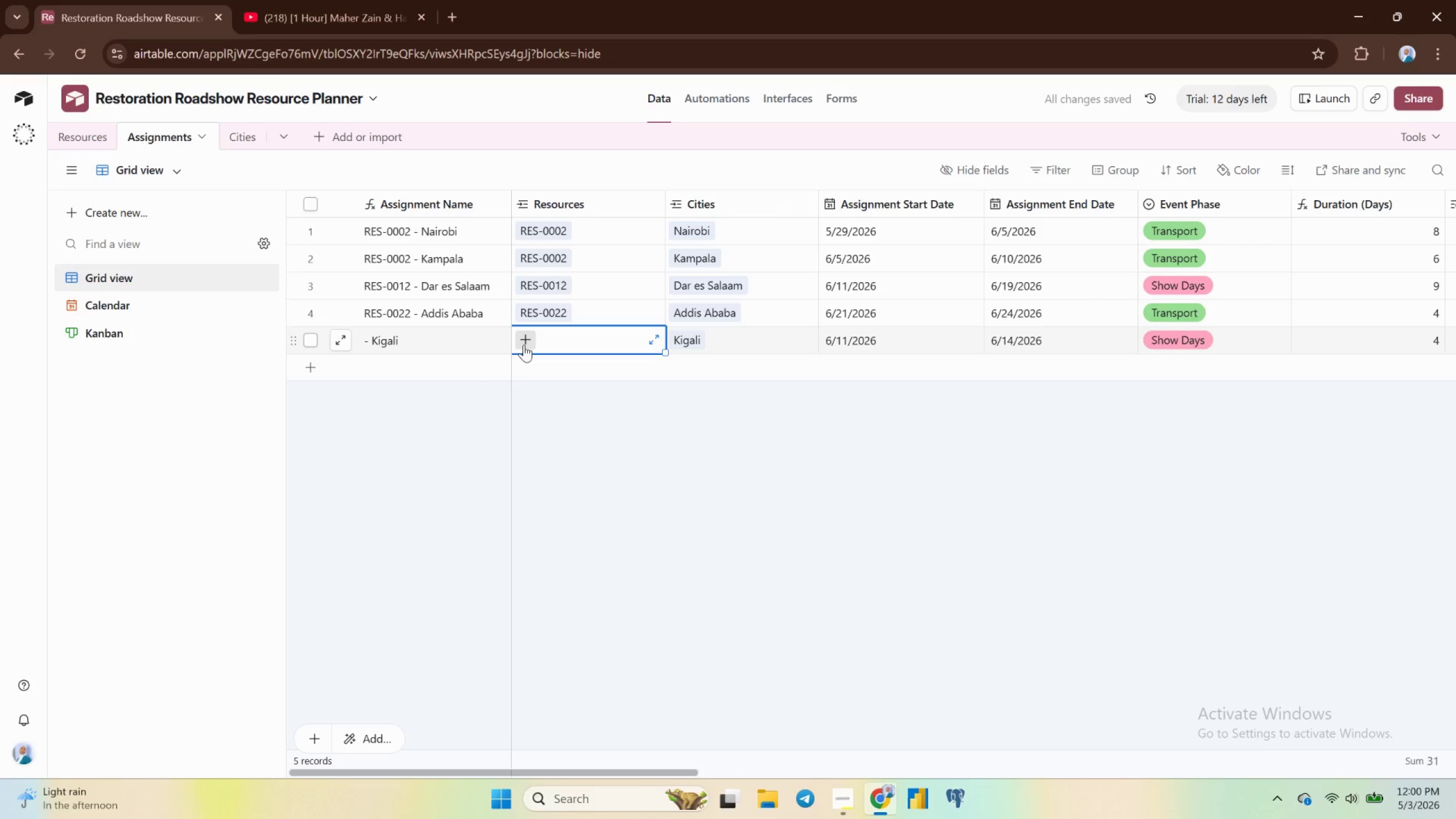 
left_click([524, 340])
 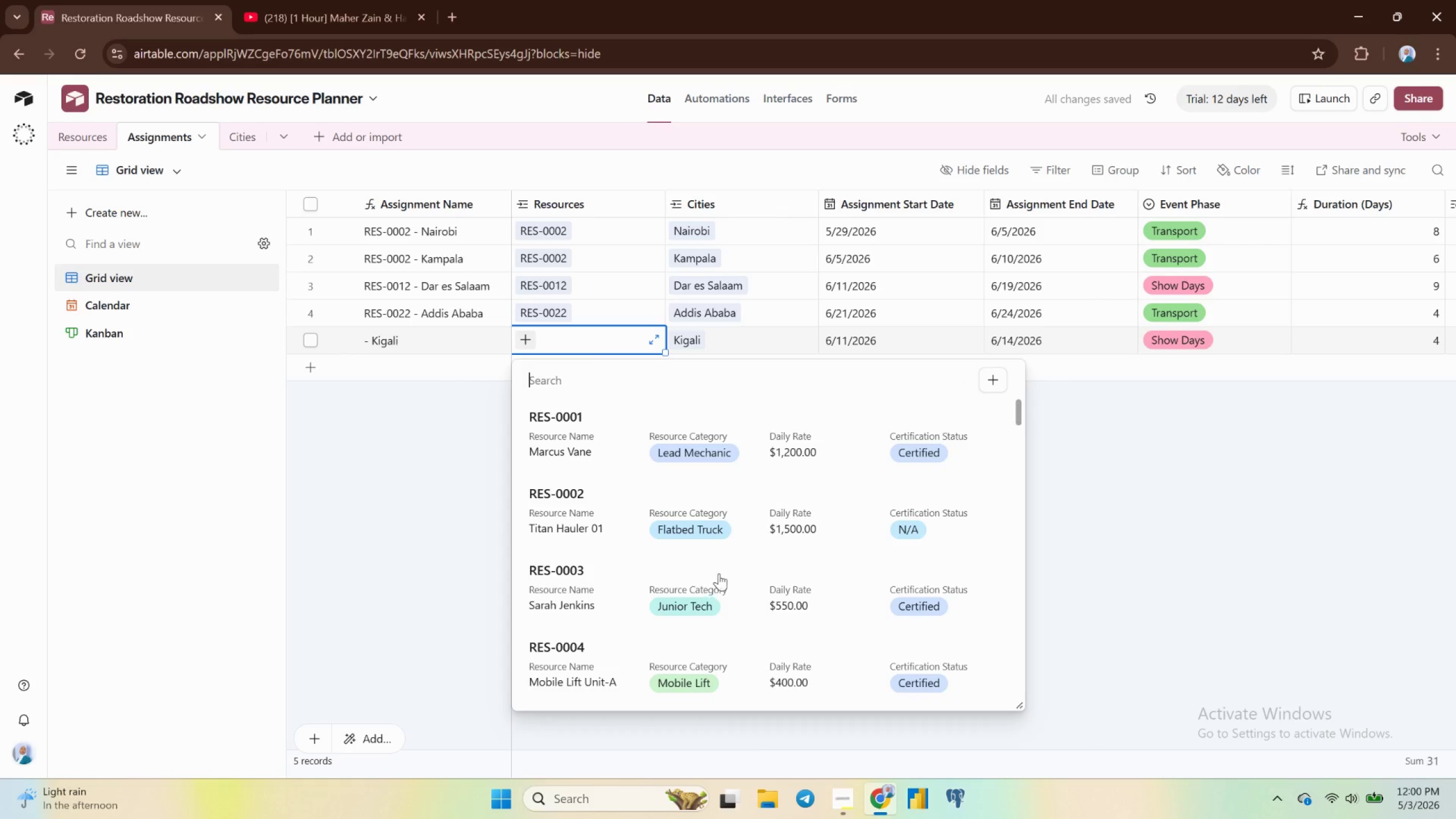 
scroll: coordinate [784, 570], scroll_direction: down, amount: 5.0
 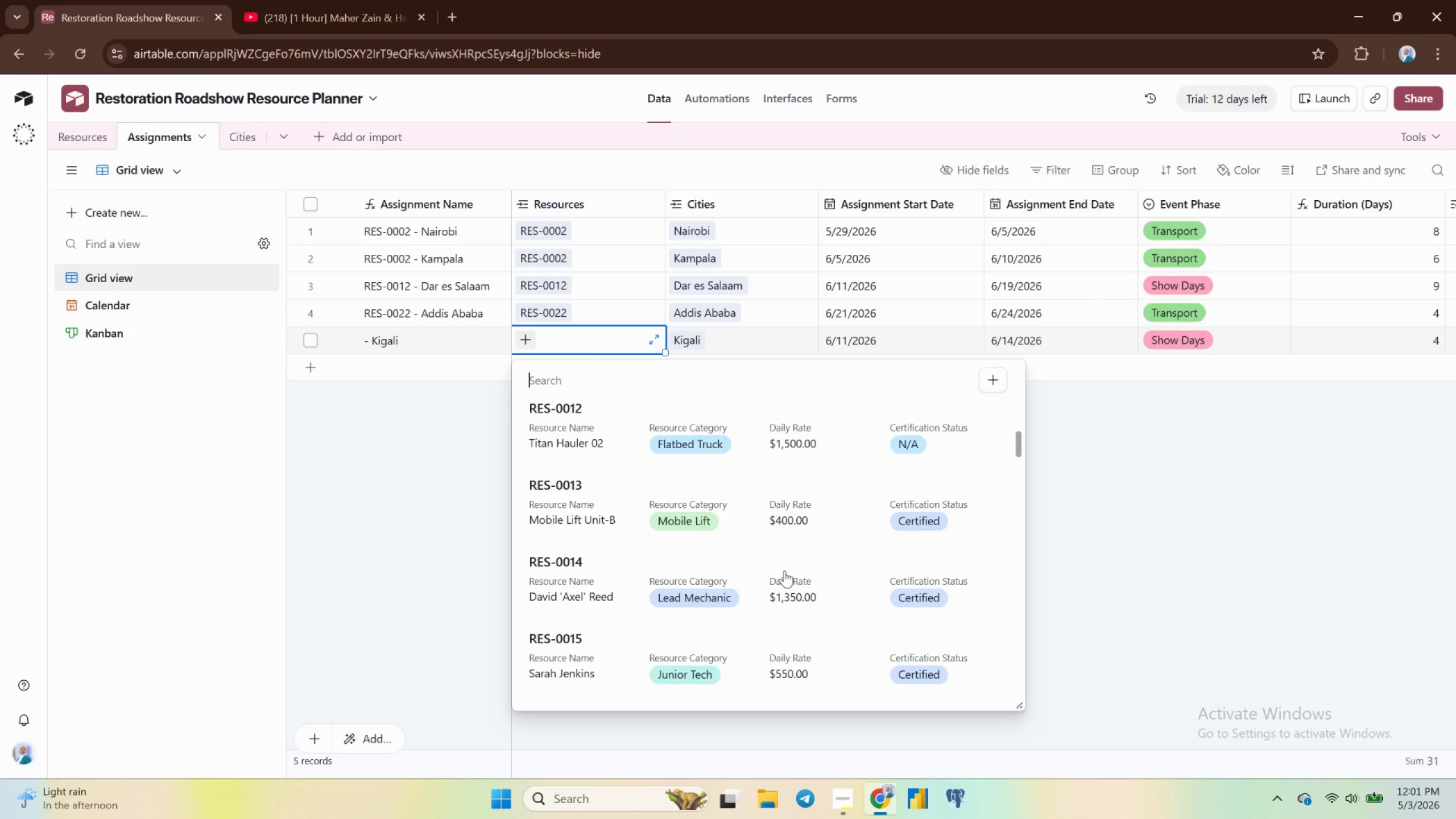 
left_click([753, 518])
 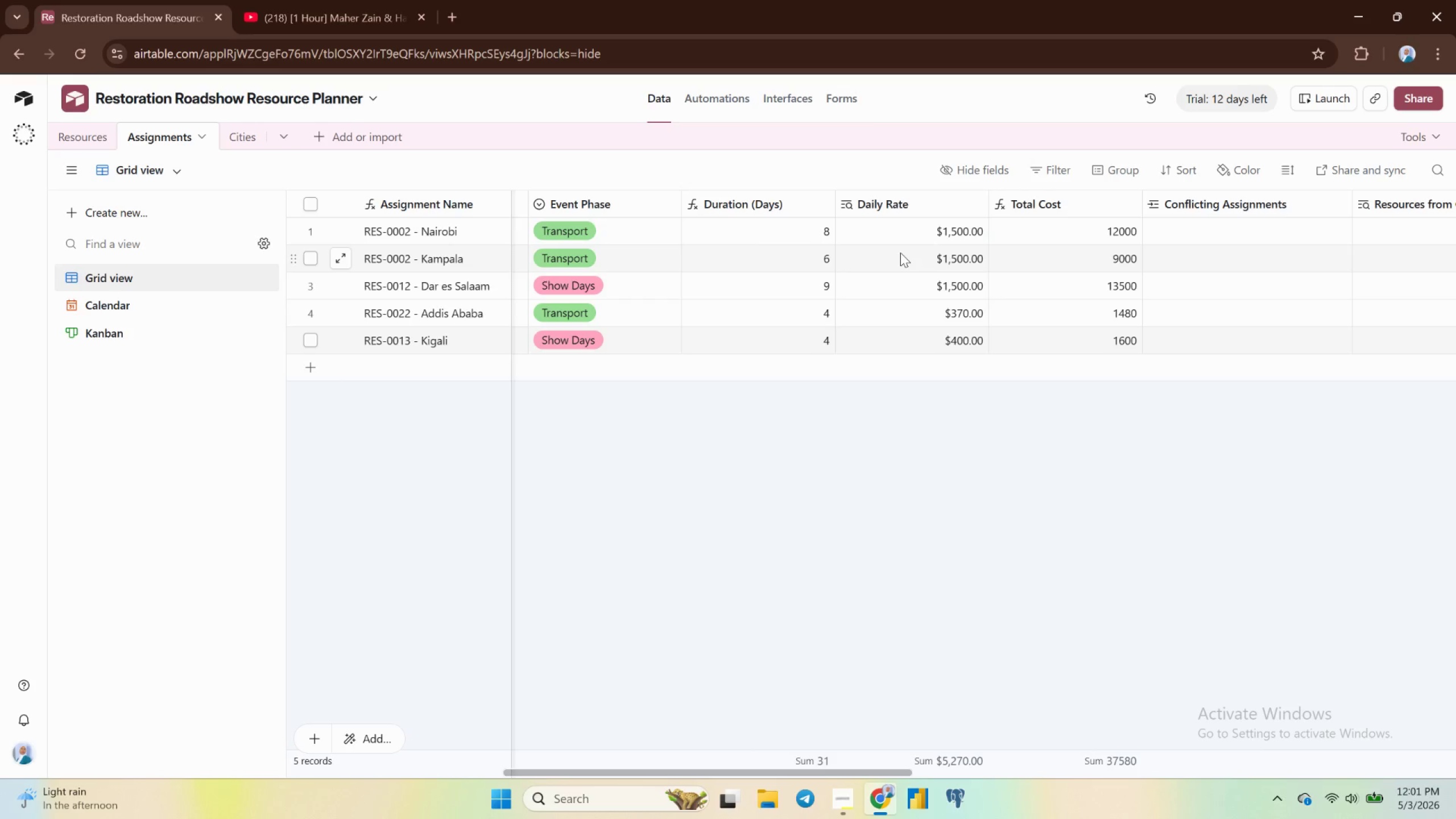 
wait(60.95)
 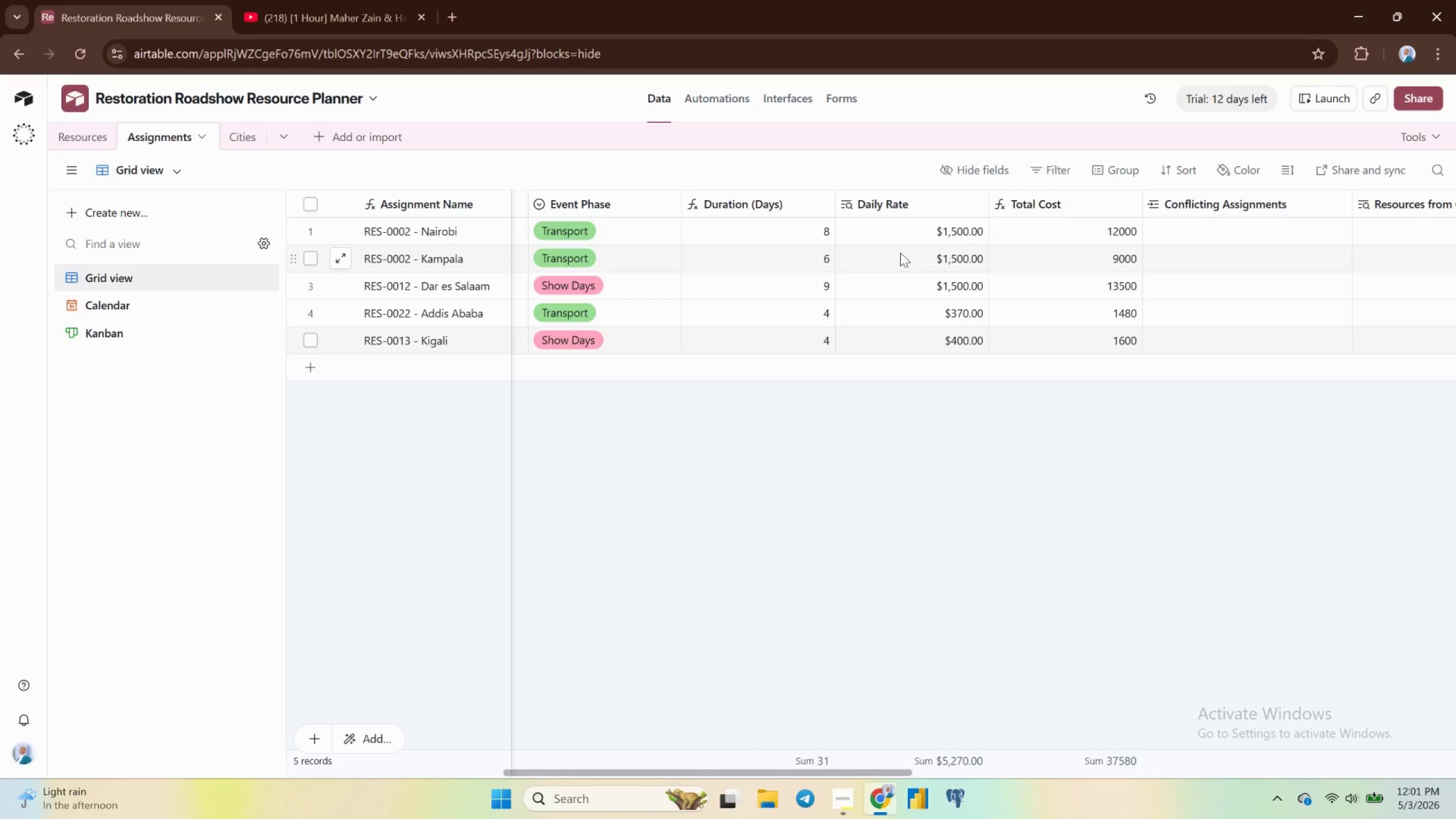 
left_click([1366, 199])
 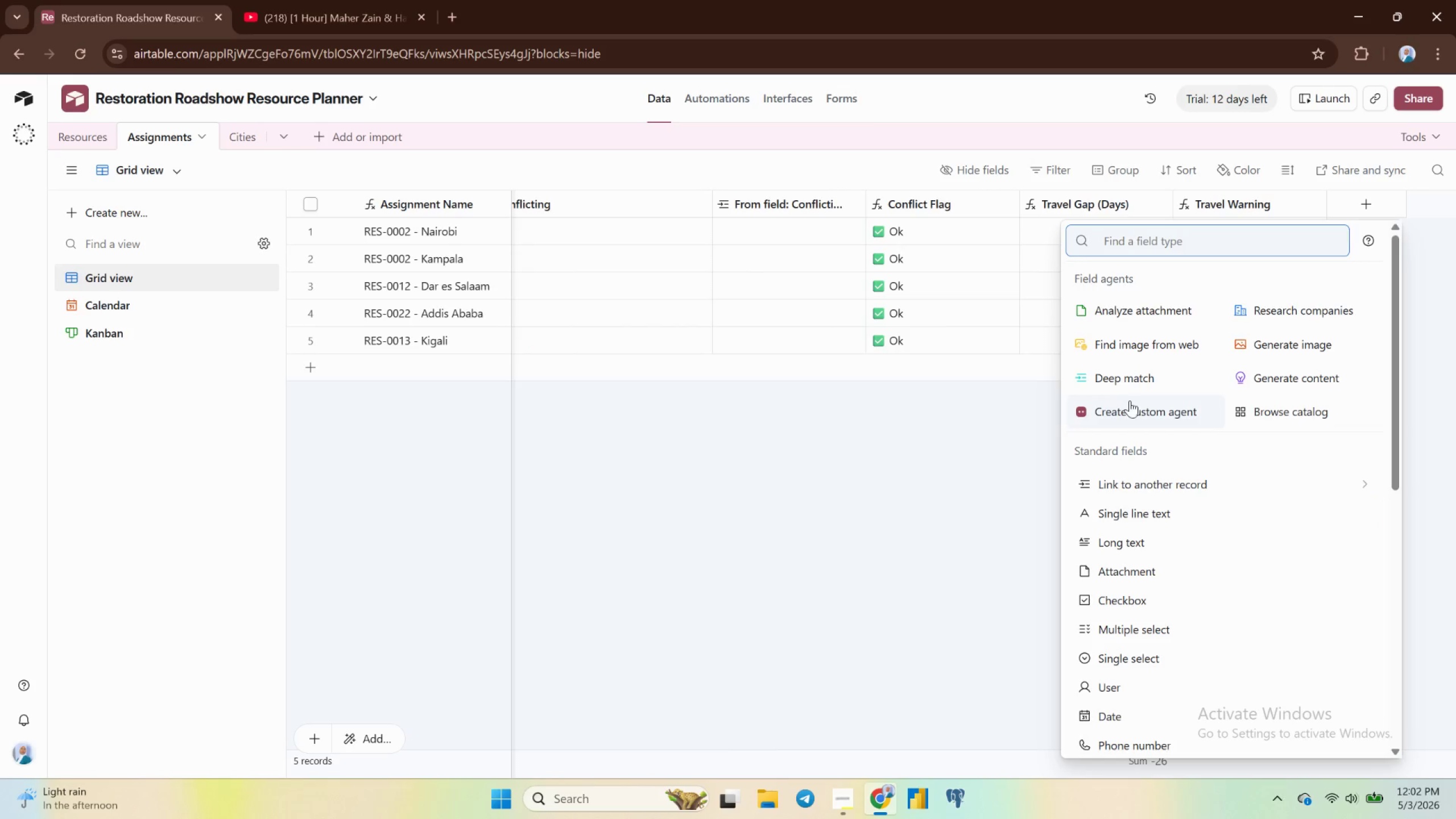 
left_click([1144, 482])
 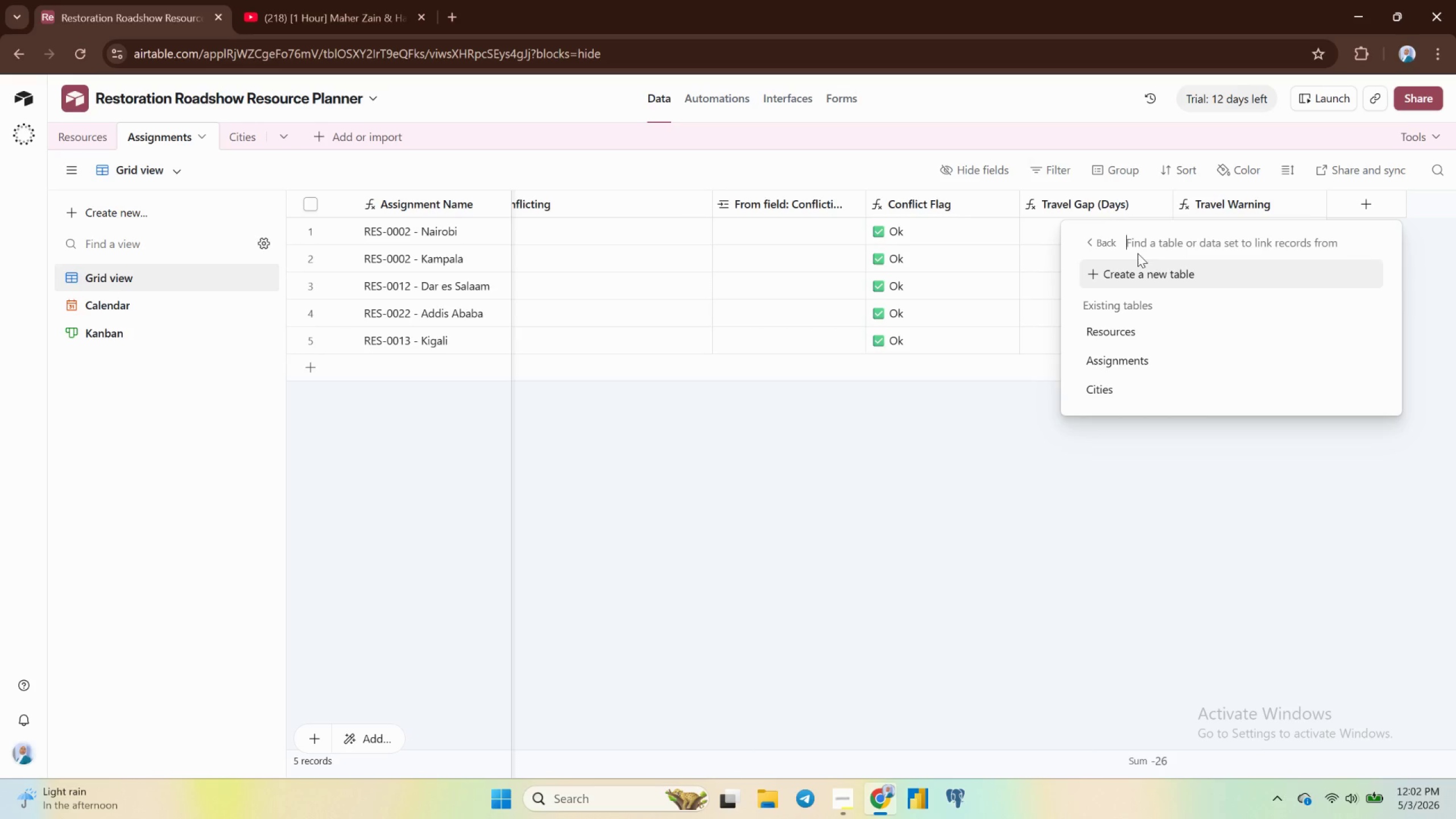 
wait(17.09)
 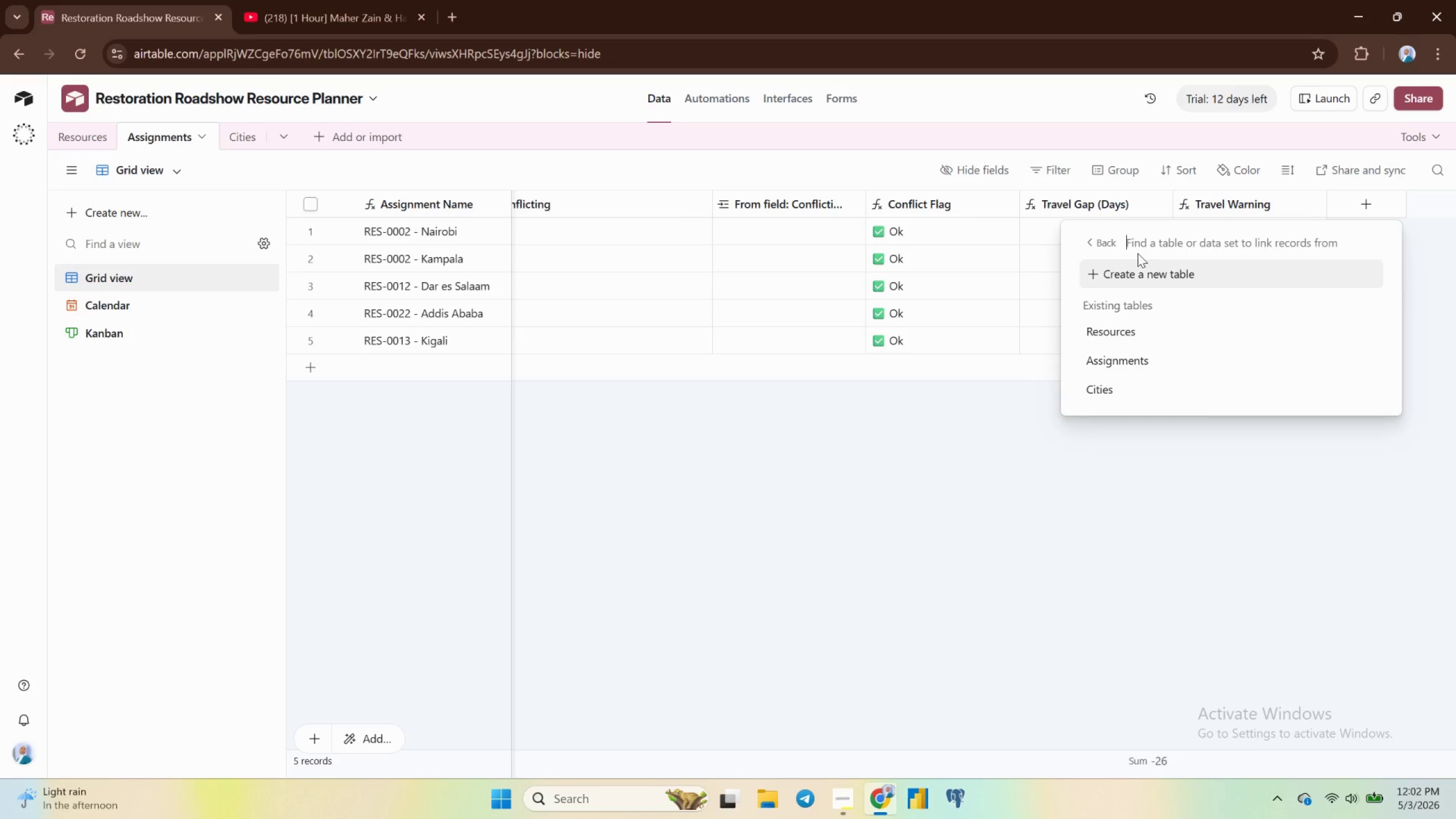 
left_click([1148, 358])
 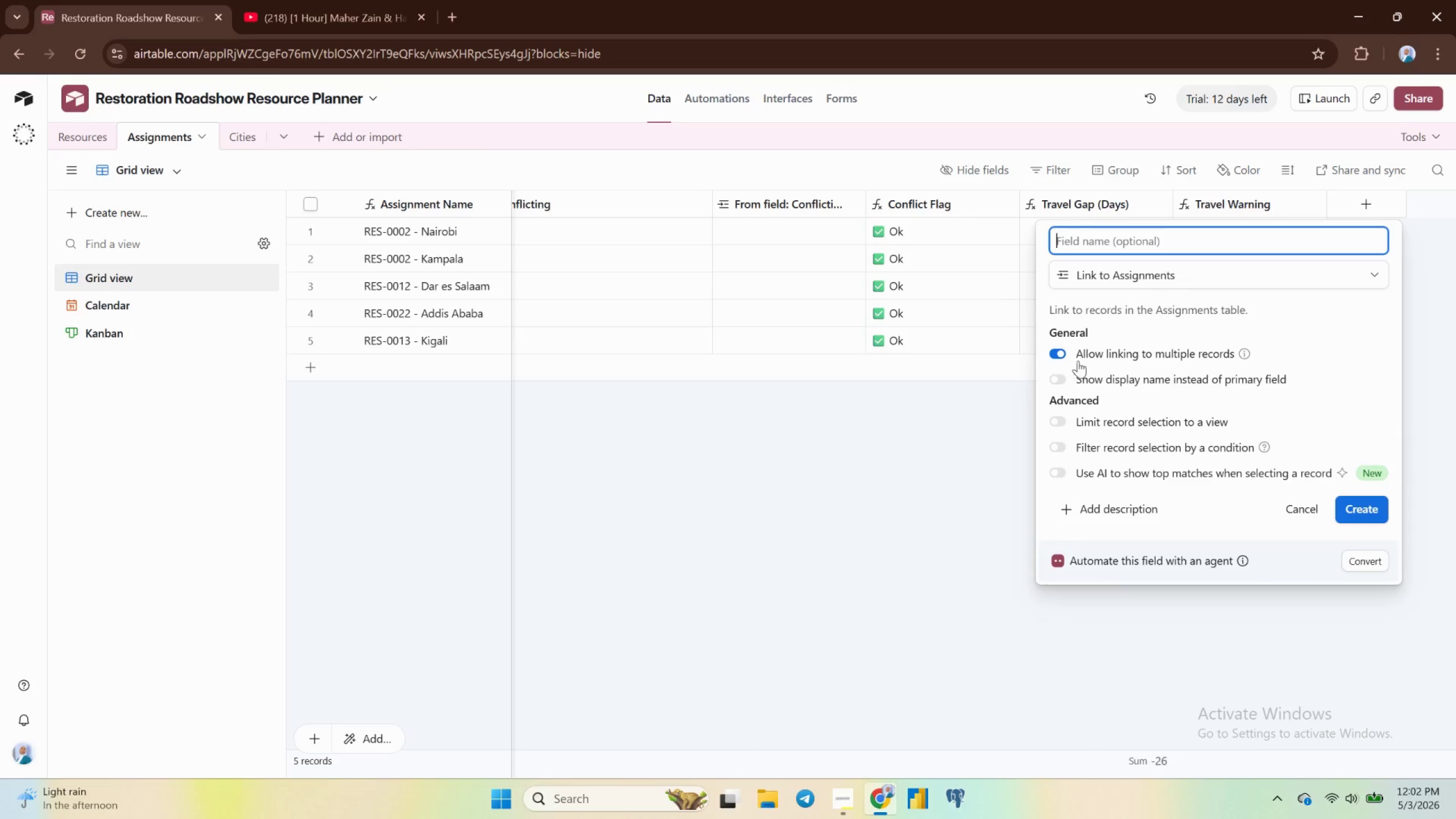 
left_click([1056, 349])
 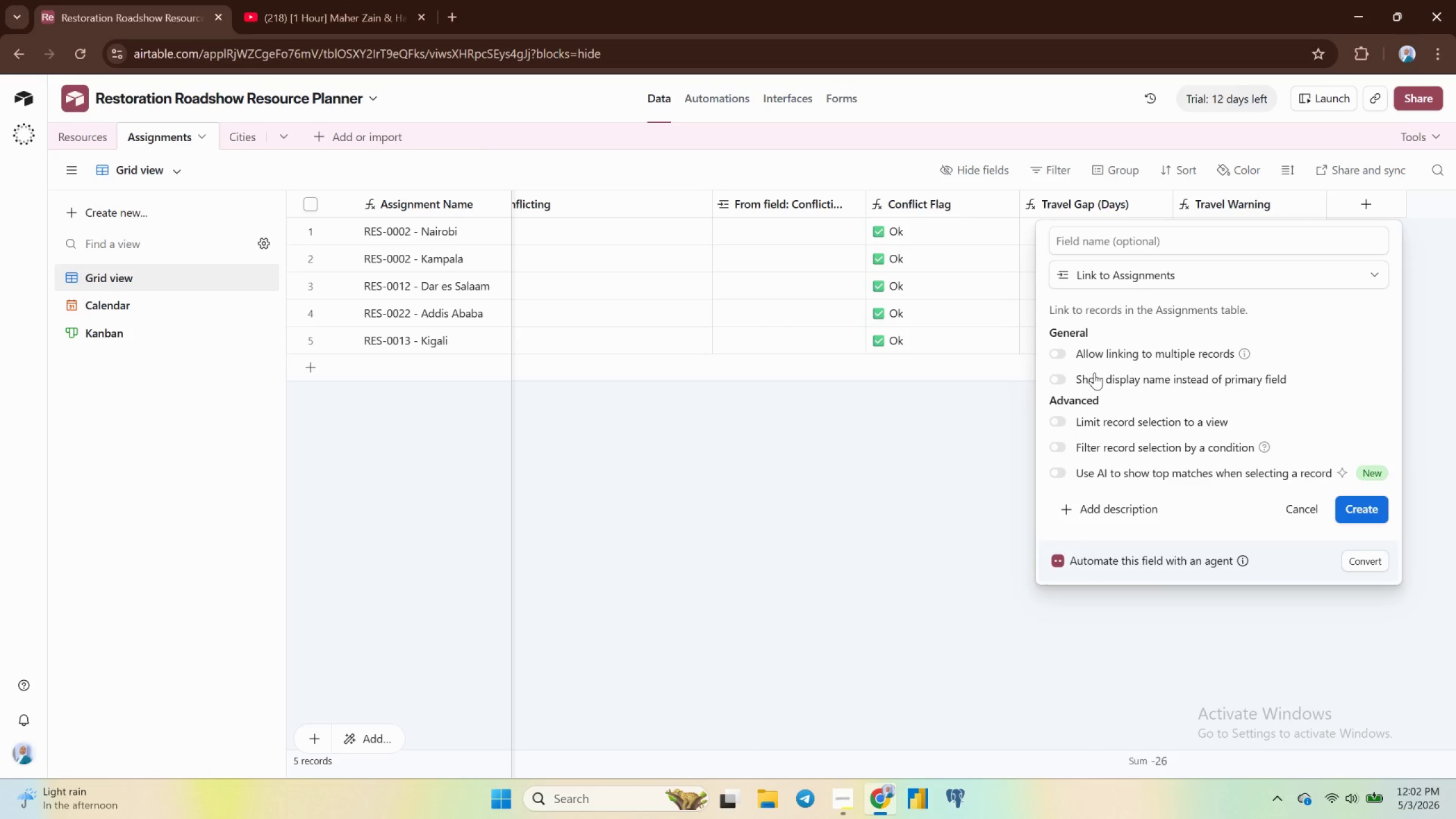 
wait(11.36)
 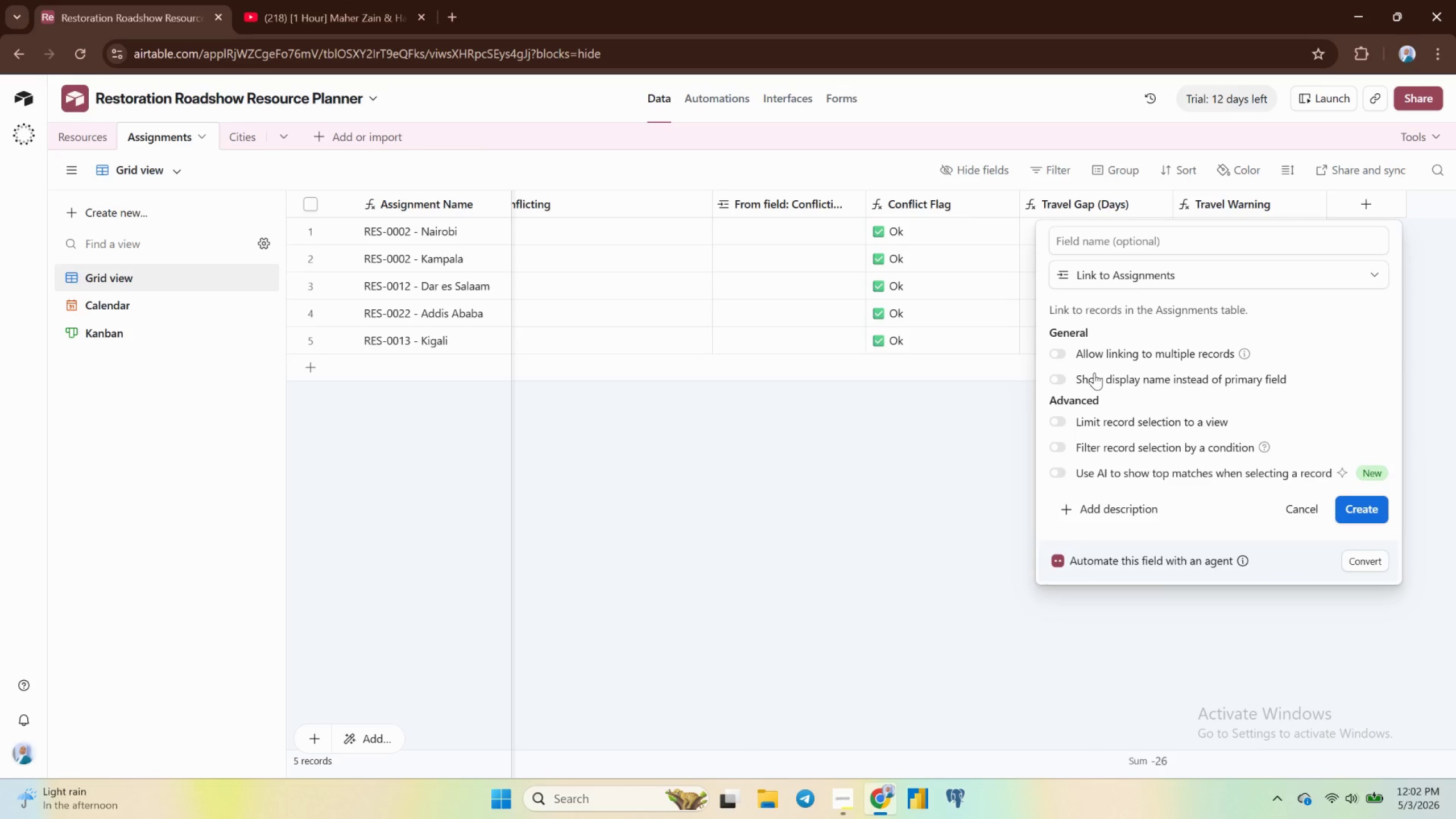 
left_click([1375, 506])
 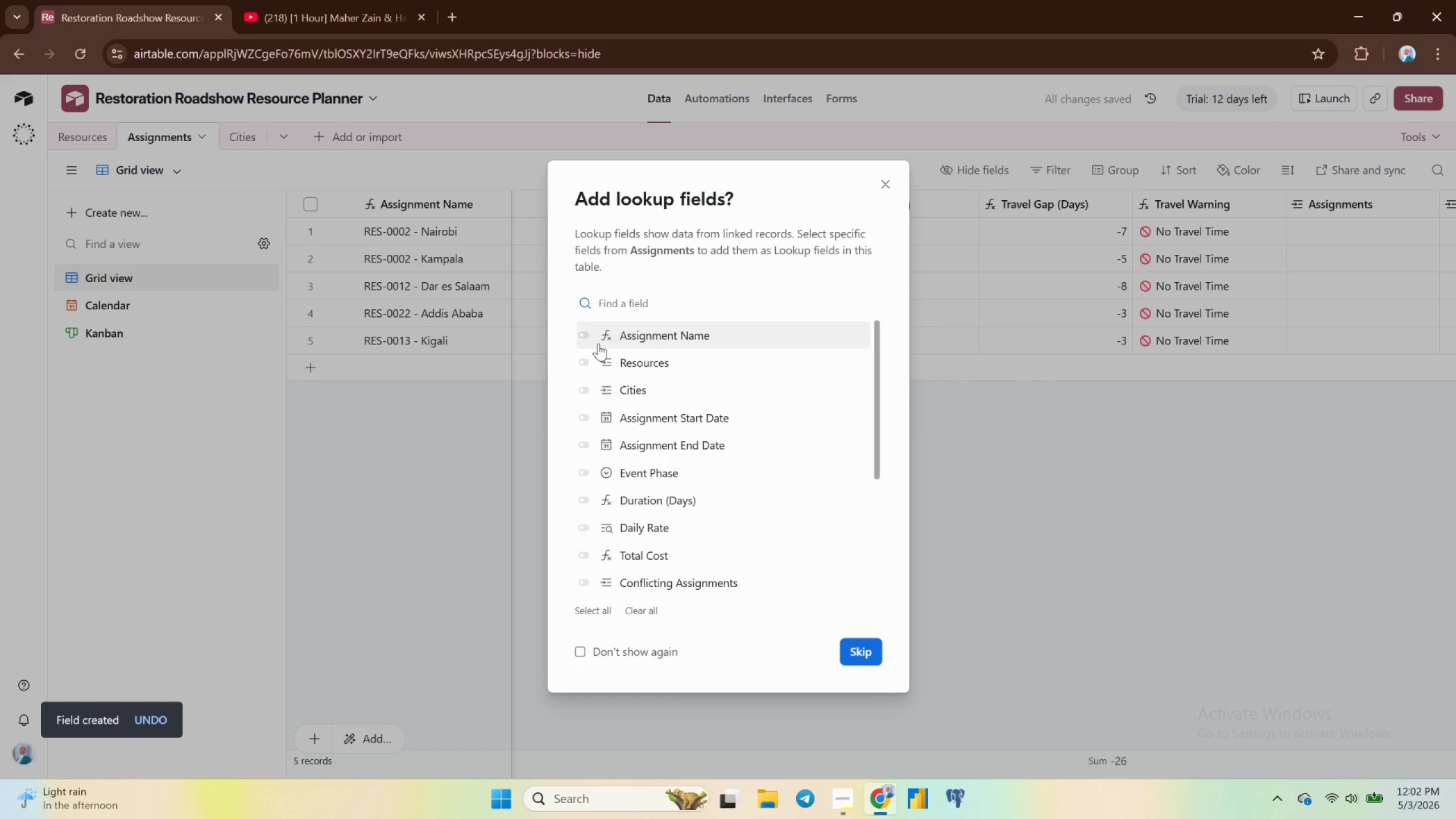 
wait(8.36)
 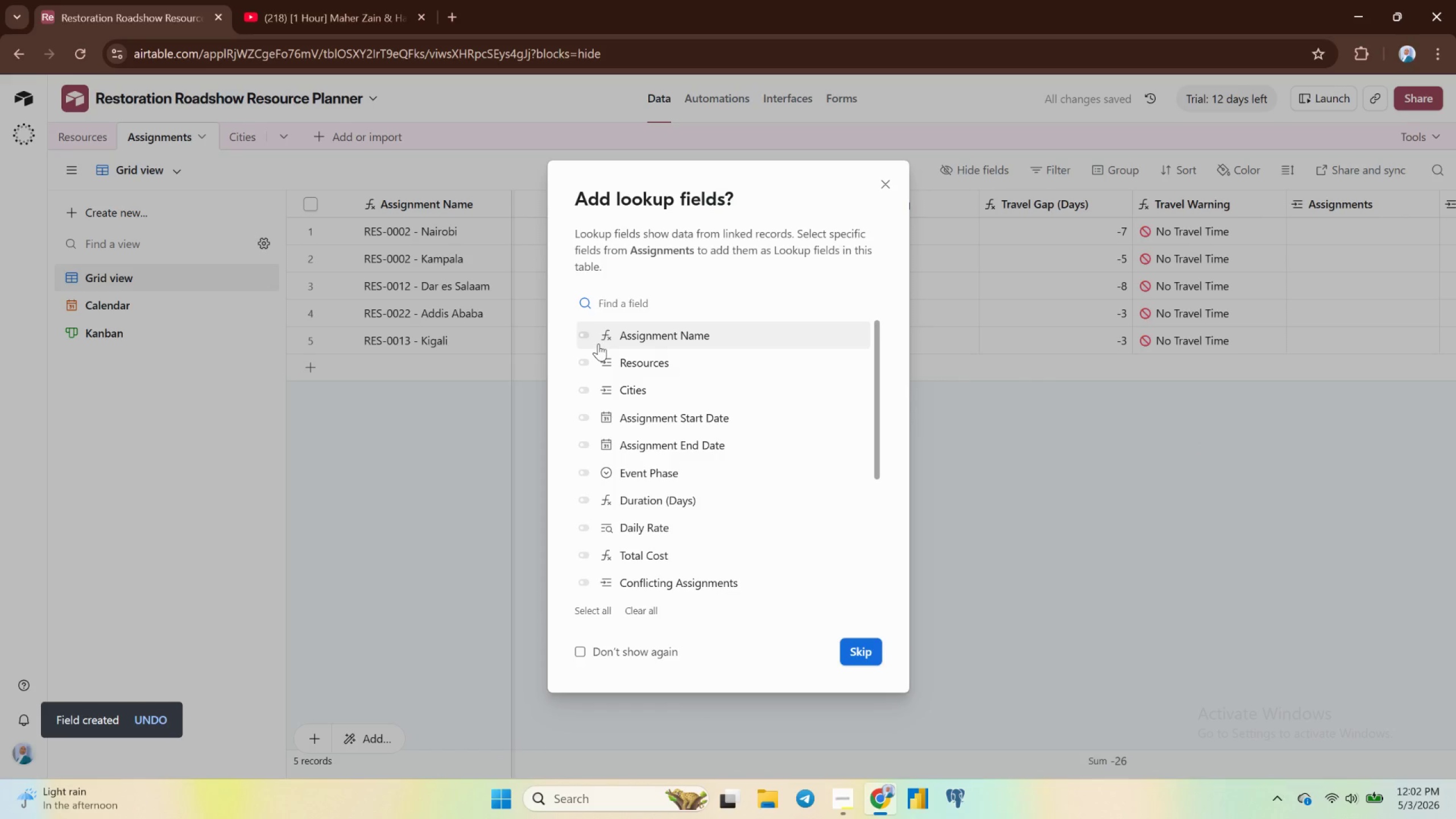 
scroll: coordinate [727, 543], scroll_direction: down, amount: 2.0
 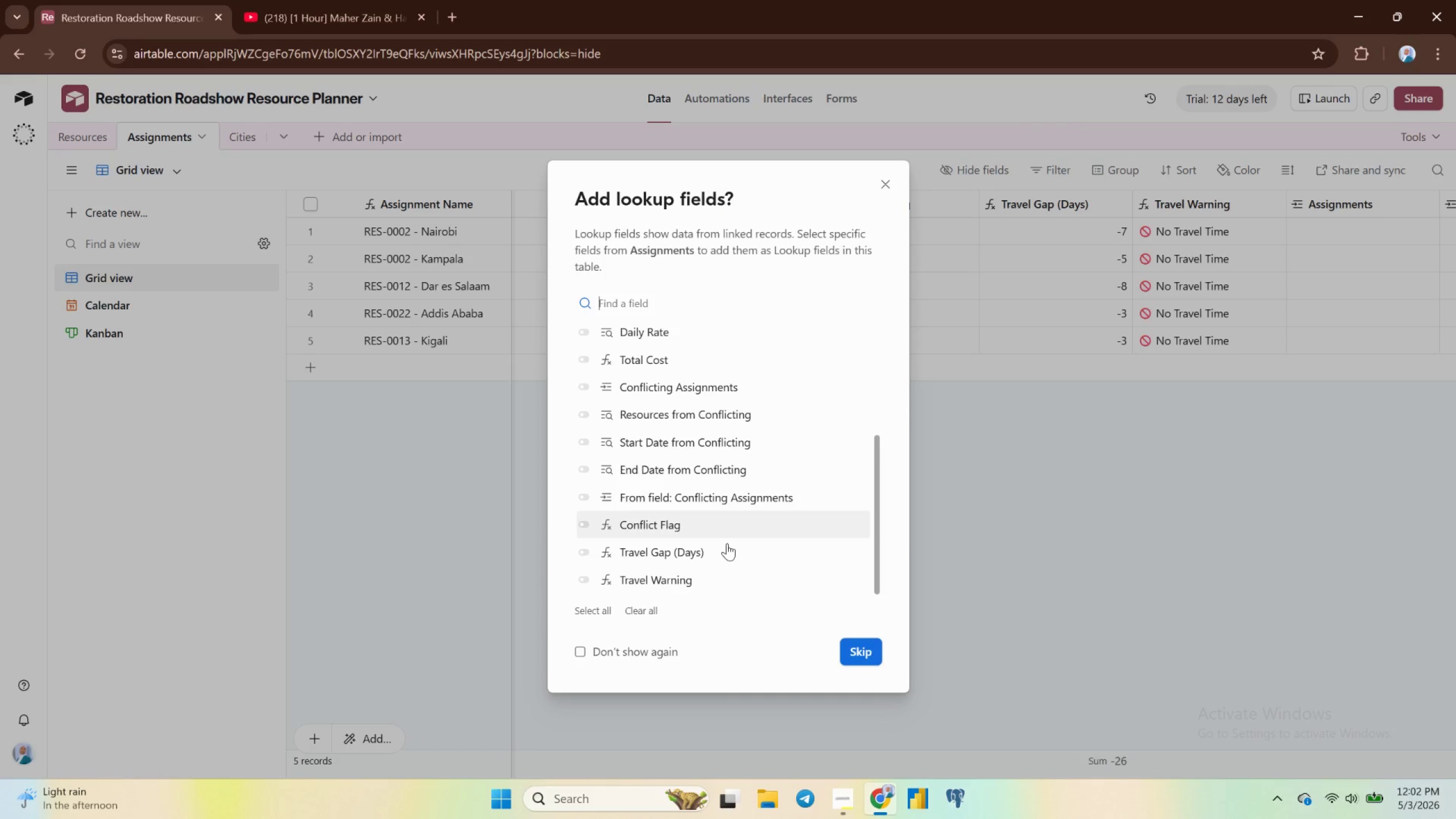 
scroll: coordinate [727, 535], scroll_direction: up, amount: 7.0
 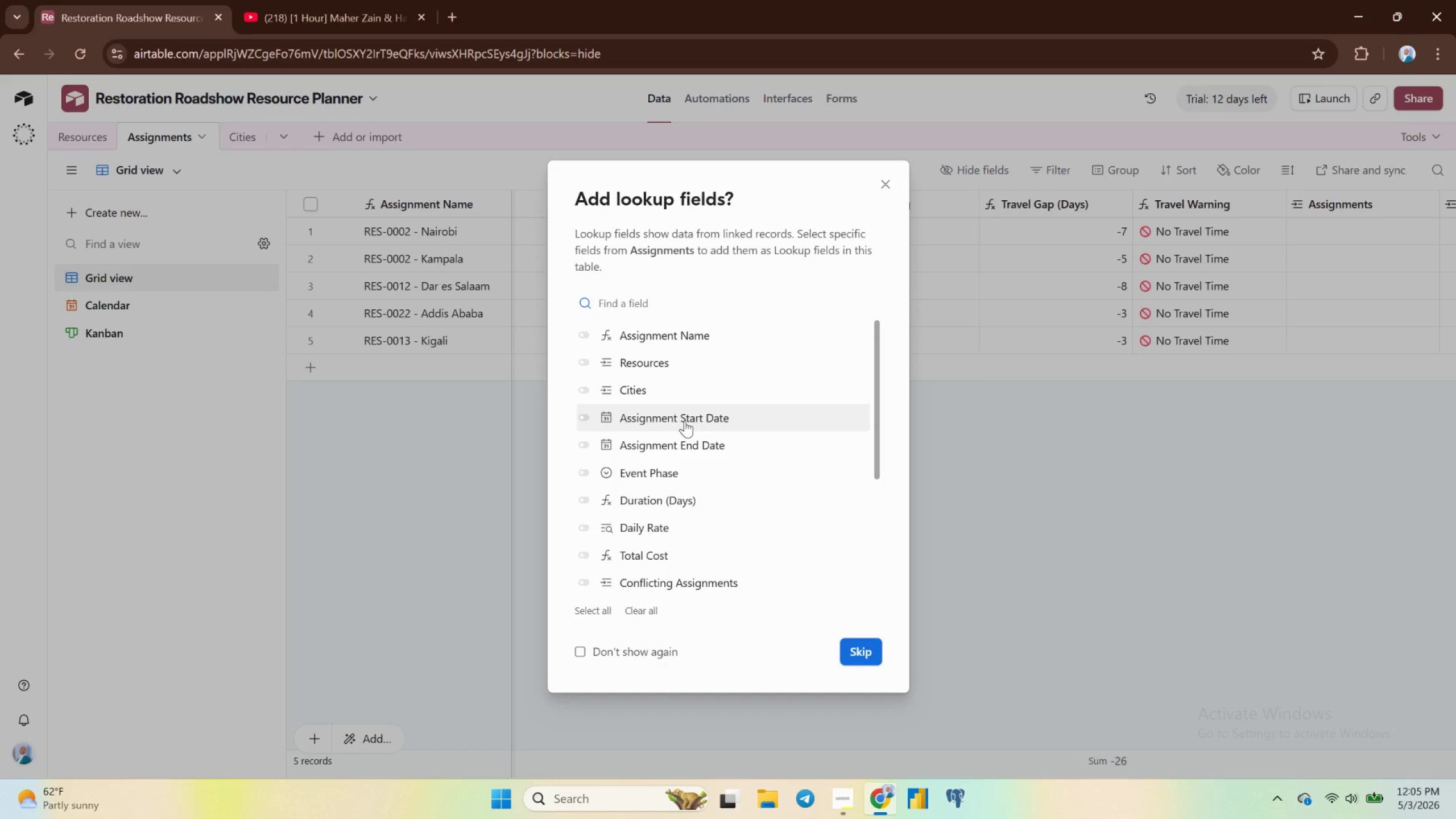 
wait(163.97)
 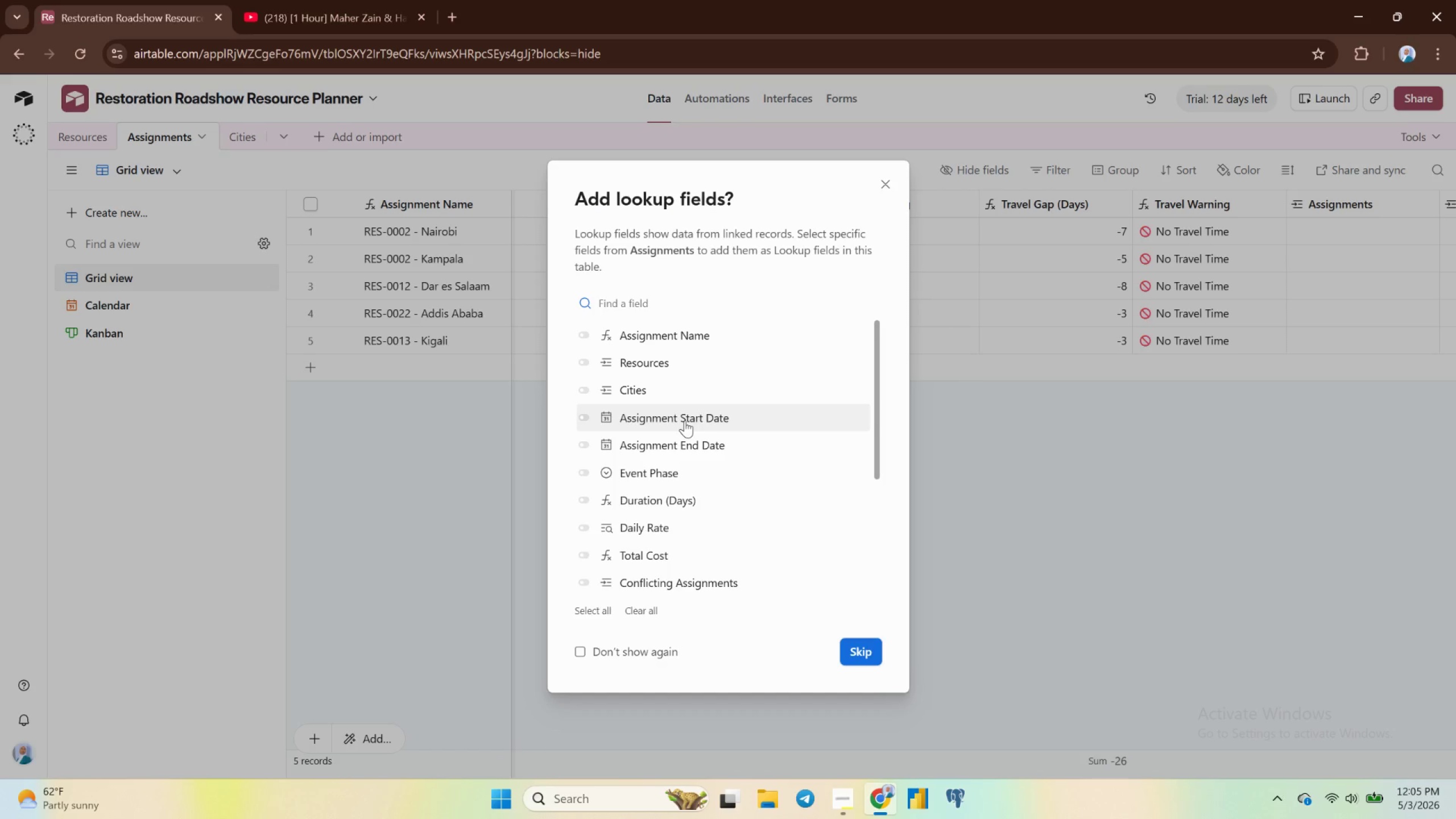 
scroll: coordinate [650, 461], scroll_direction: none, amount: 0.0
 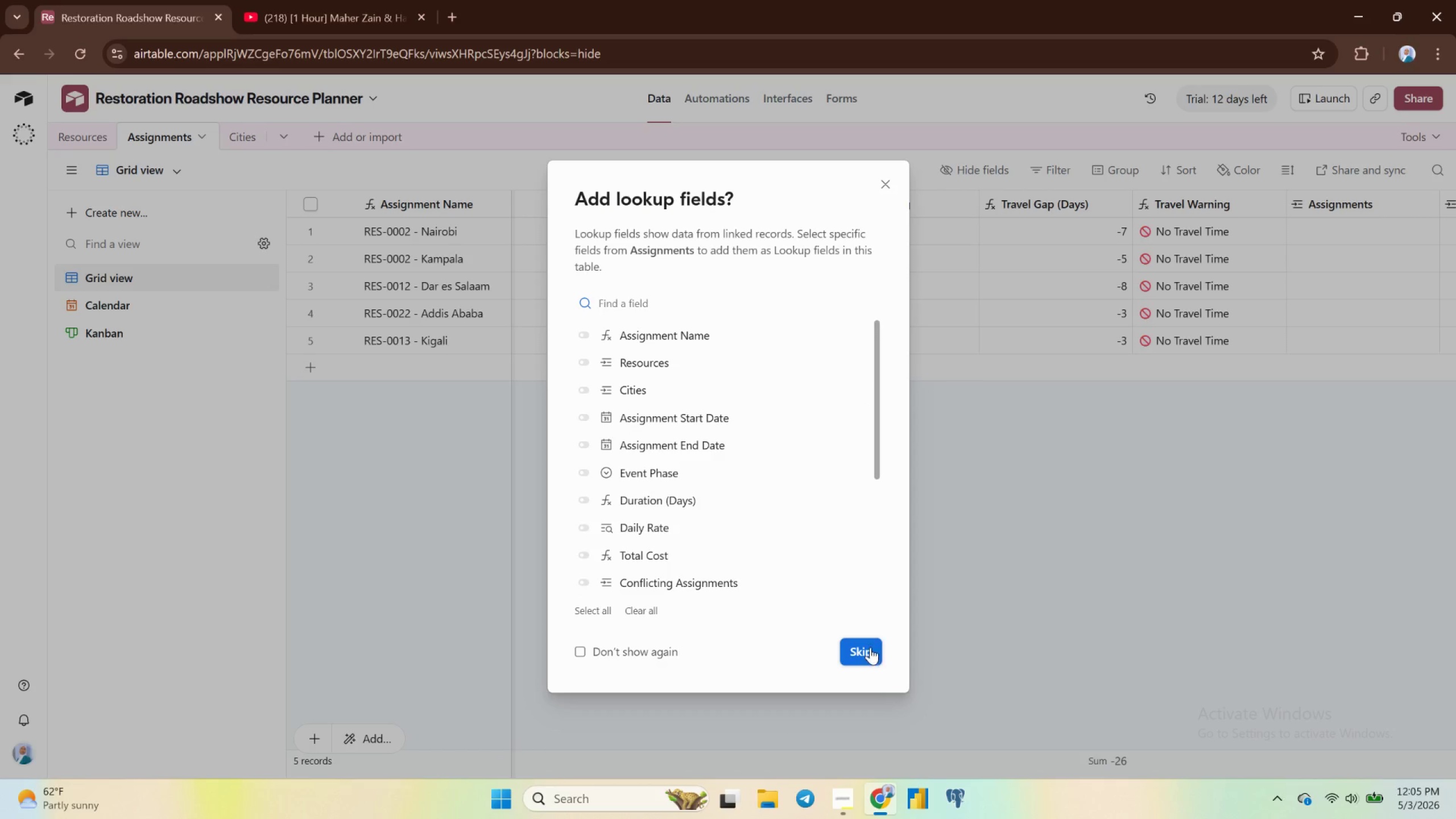 
left_click([866, 657])
 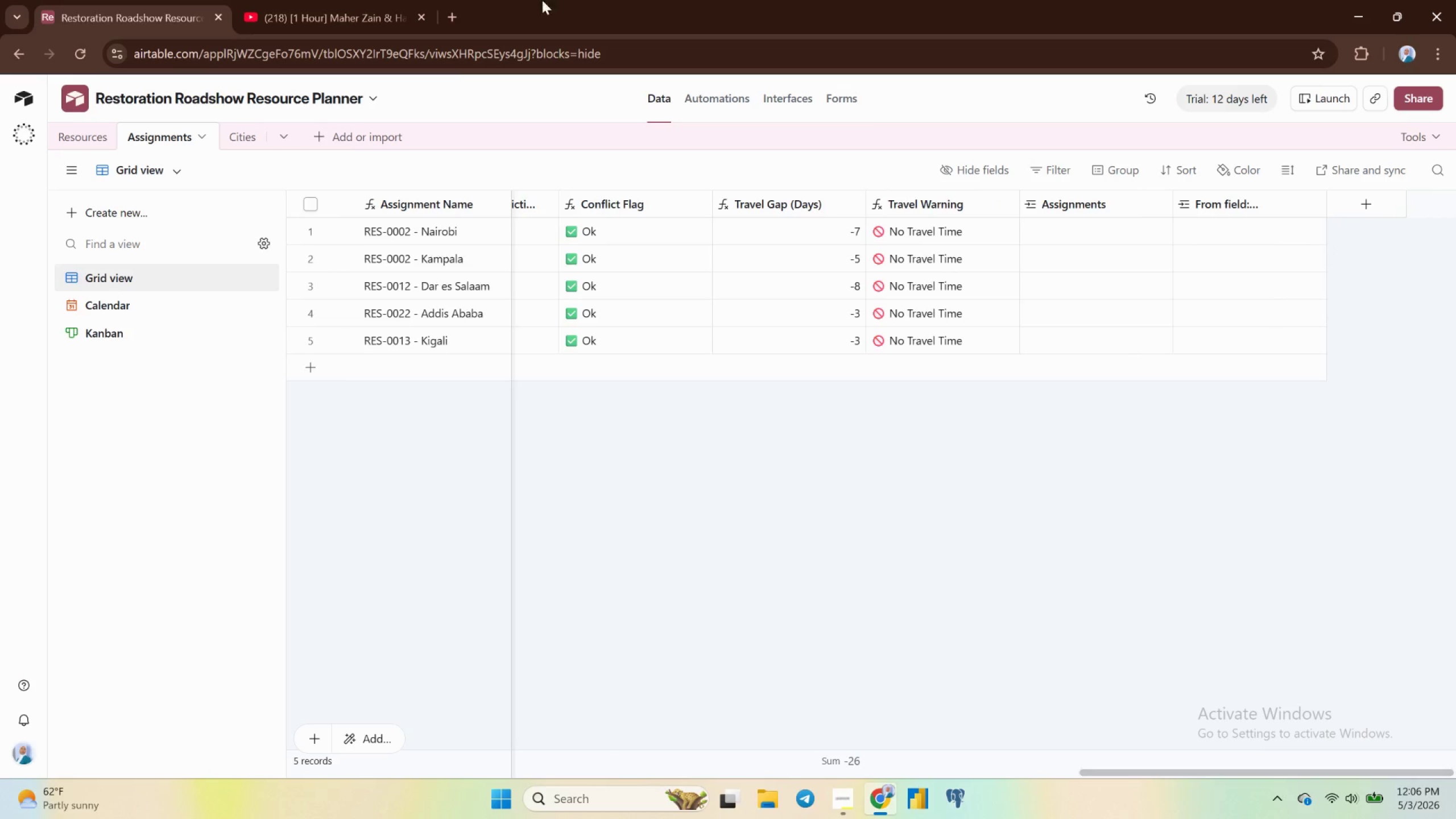 
wait(39.38)
 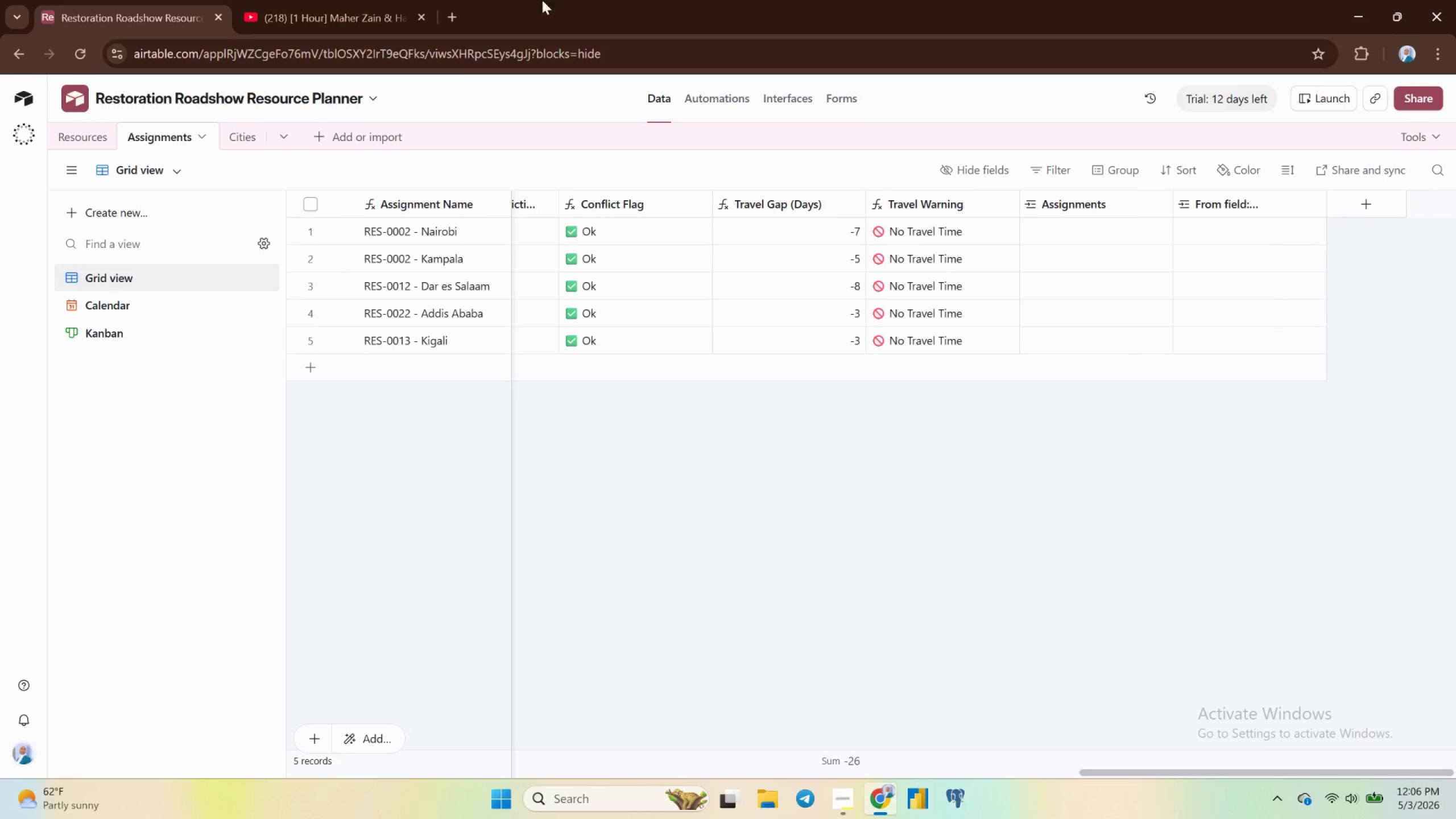 
left_click_drag(start_coordinate=[625, 210], to_coordinate=[627, 213])
 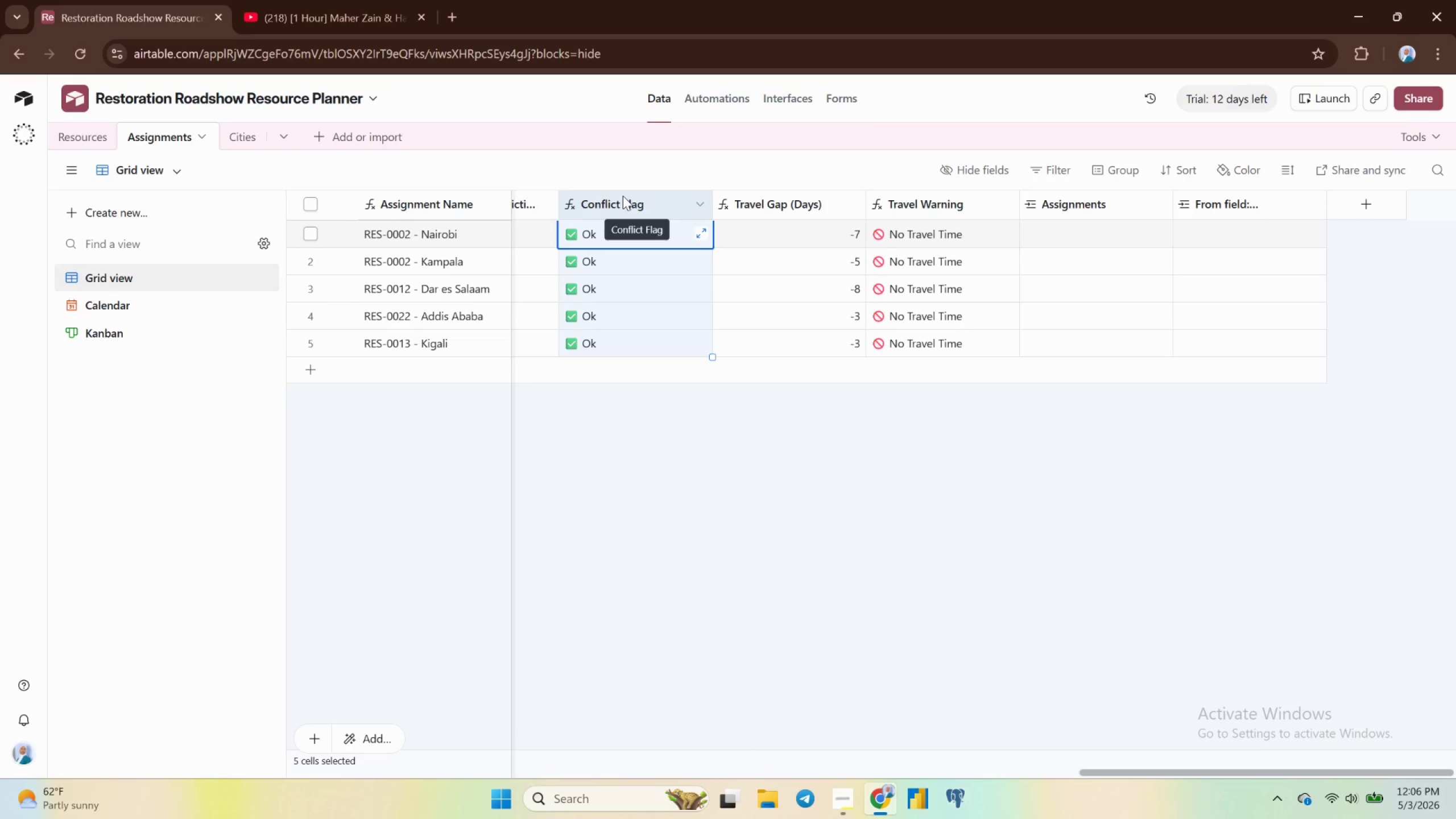 
double_click([623, 196])
 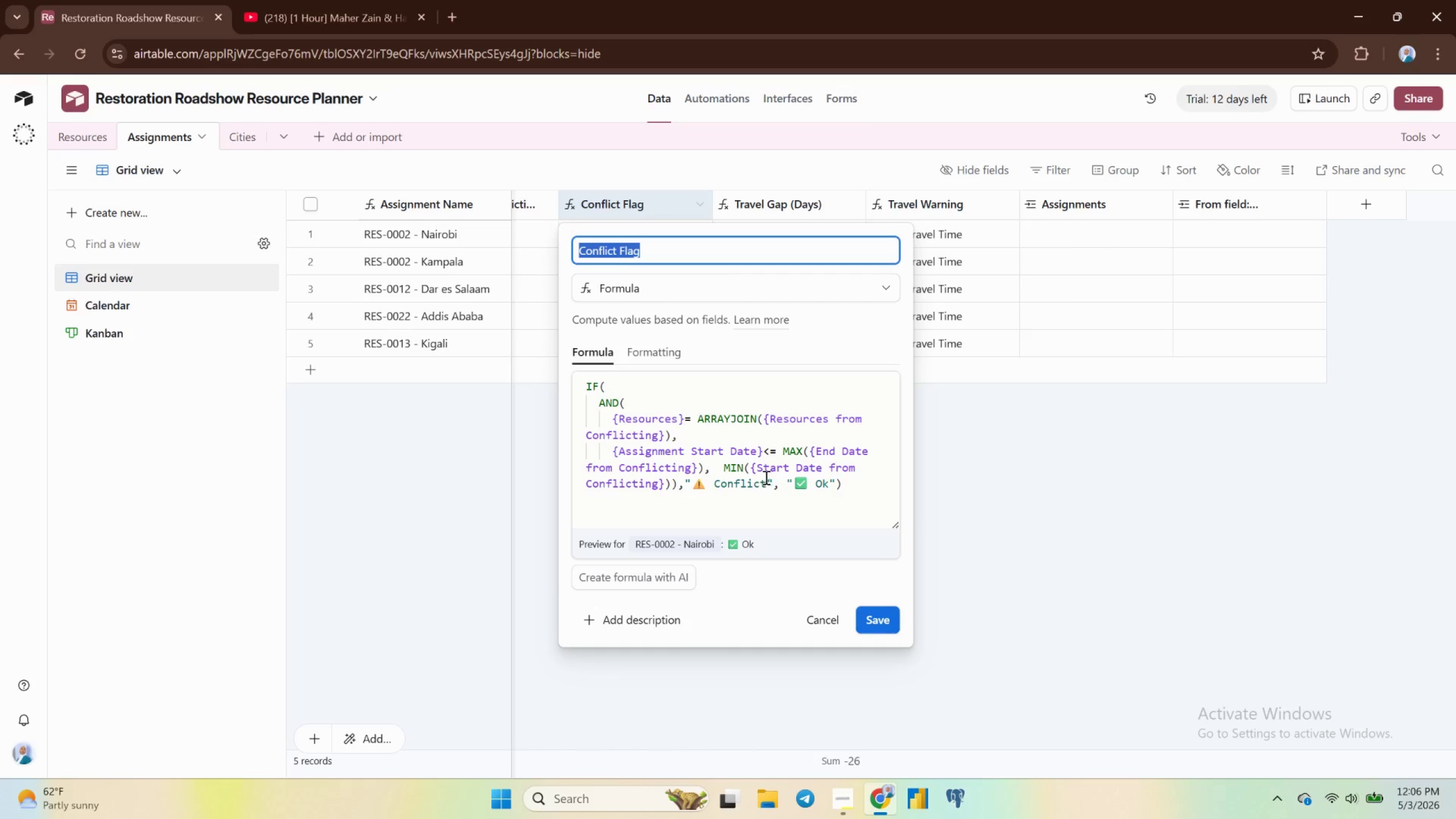 
wait(13.35)
 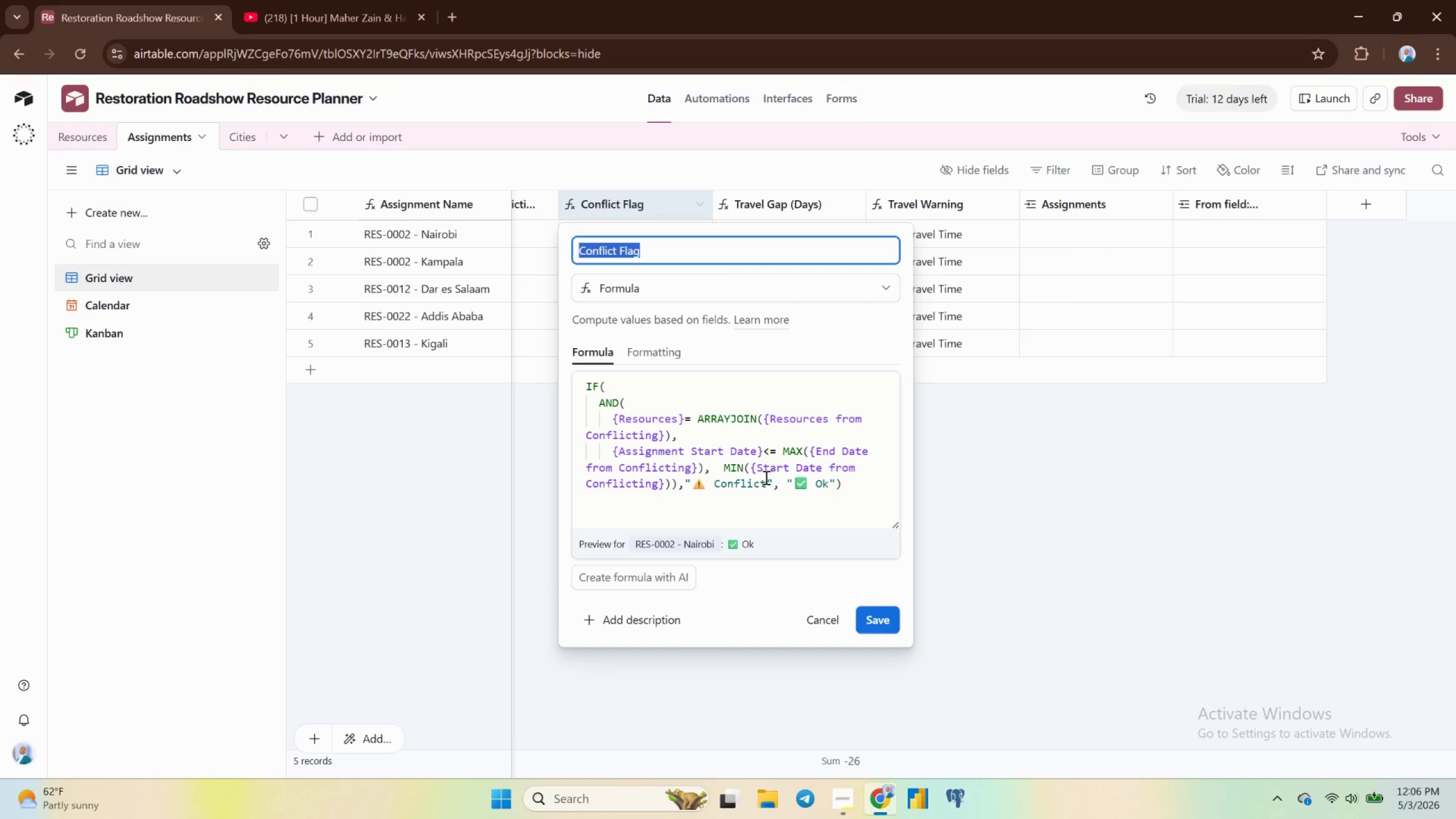 
mouse_move([816, 593])
 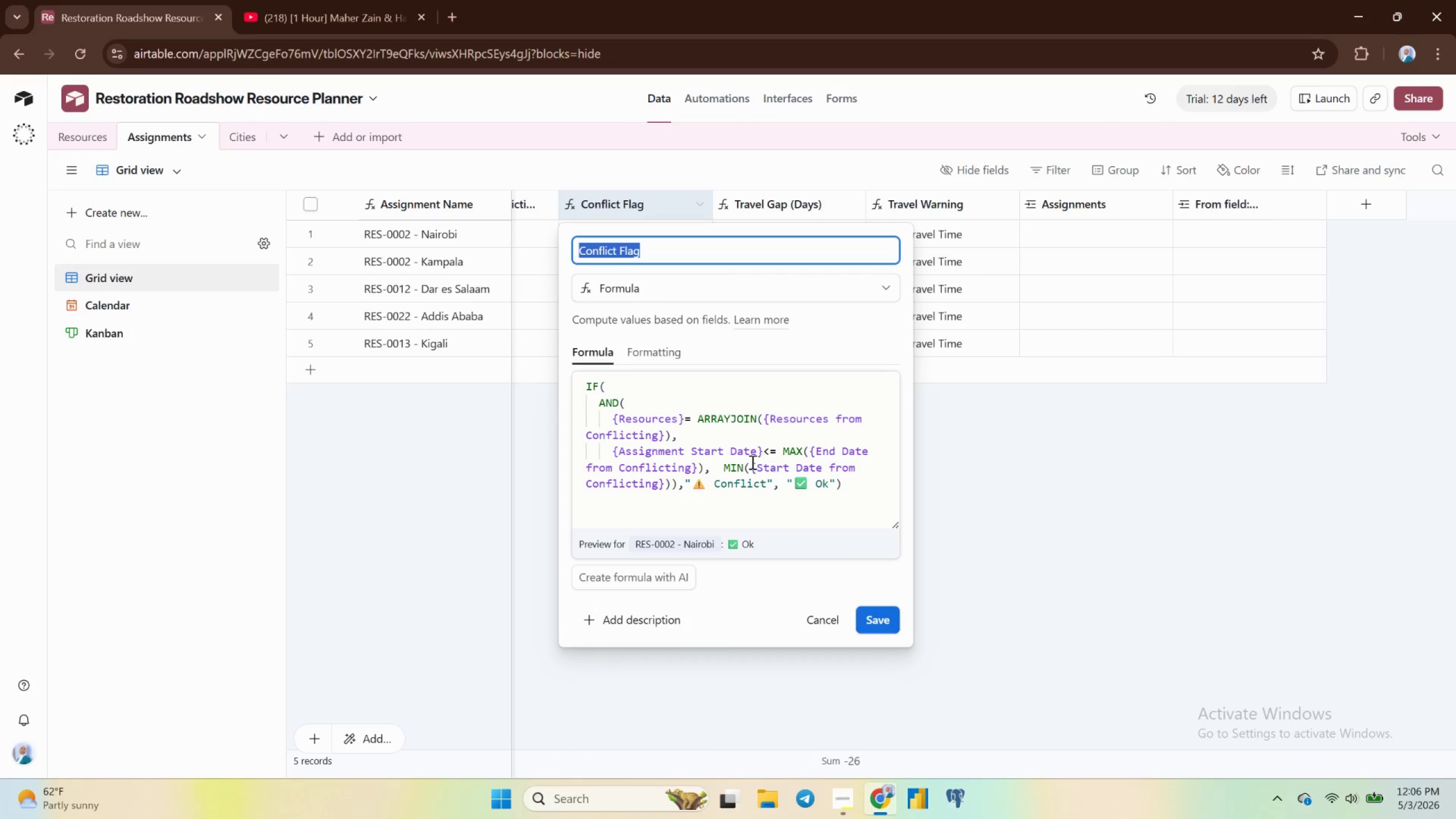 
scroll: coordinate [751, 462], scroll_direction: down, amount: 1.0
 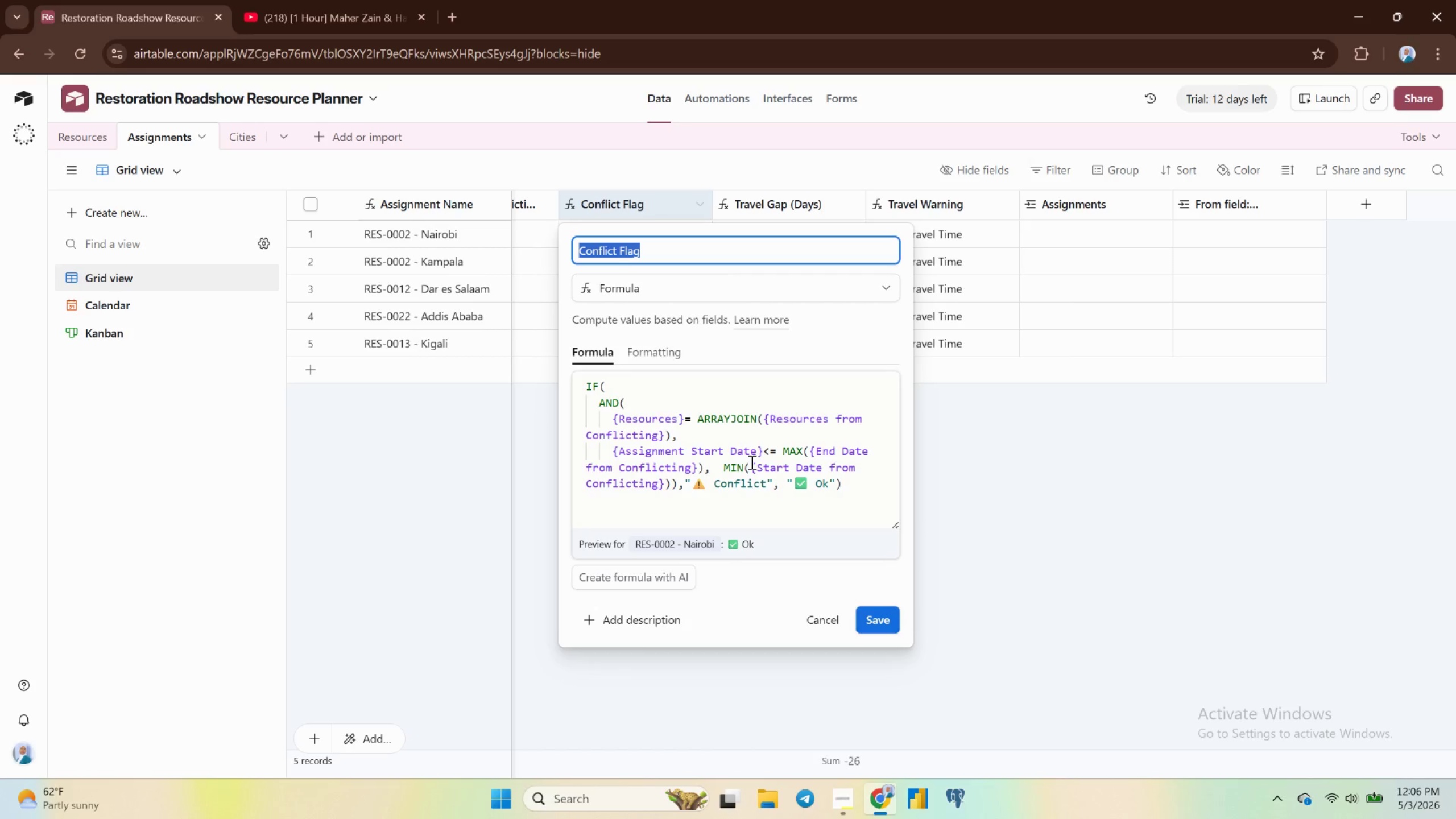 
wait(27.35)
 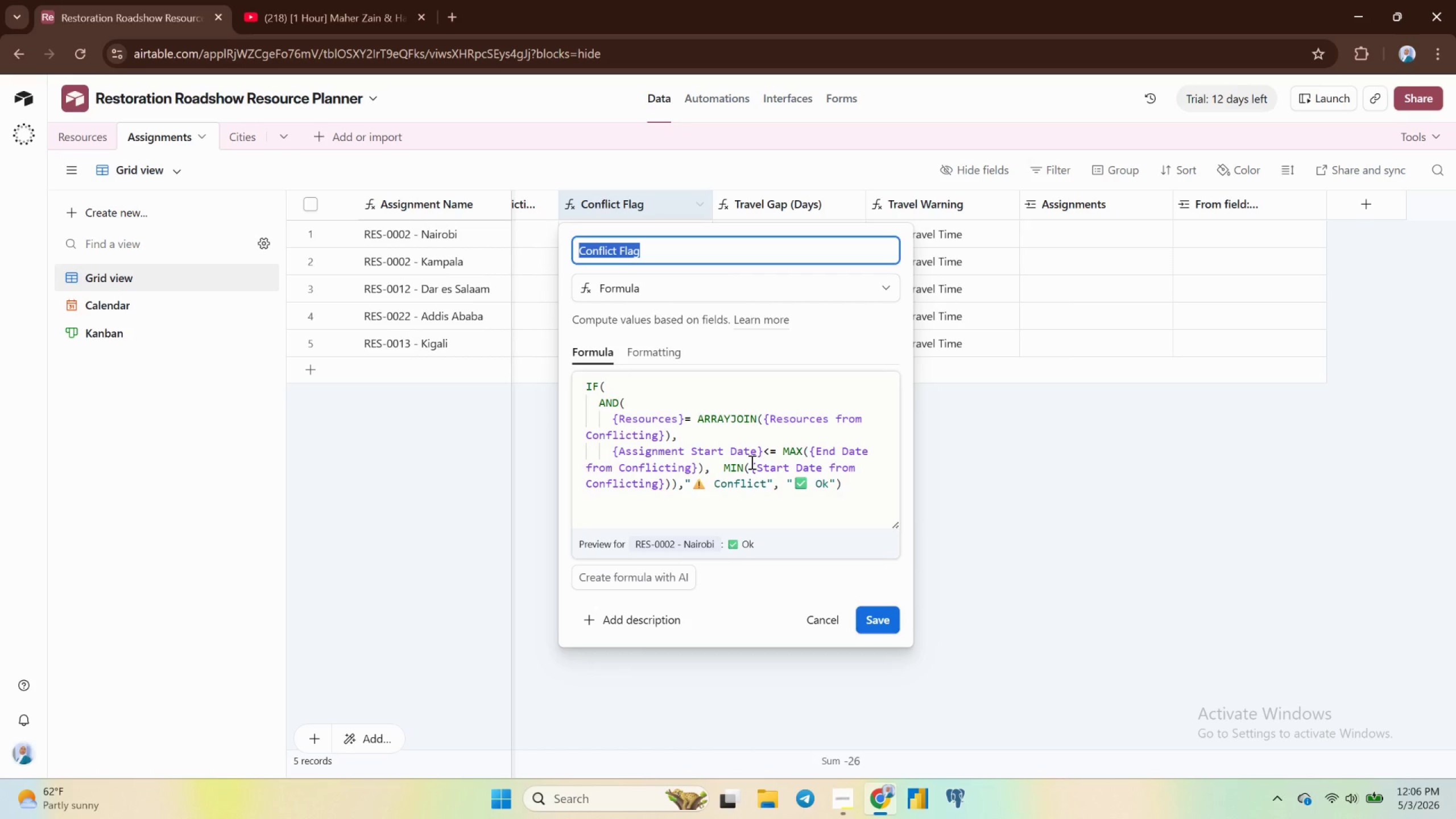 
scroll: coordinate [810, 478], scroll_direction: down, amount: 1.0
 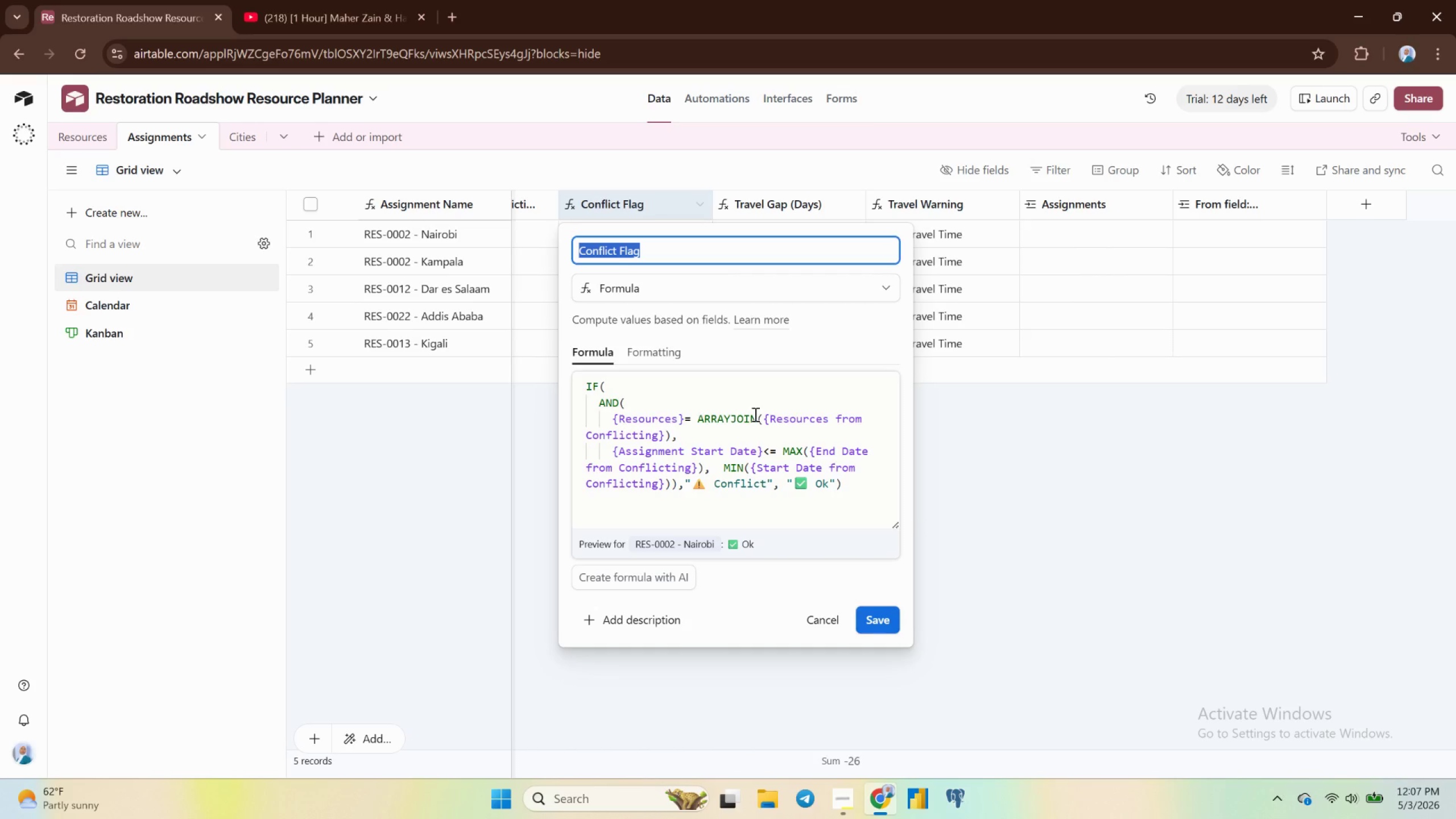 
scroll: coordinate [754, 414], scroll_direction: up, amount: 2.0
 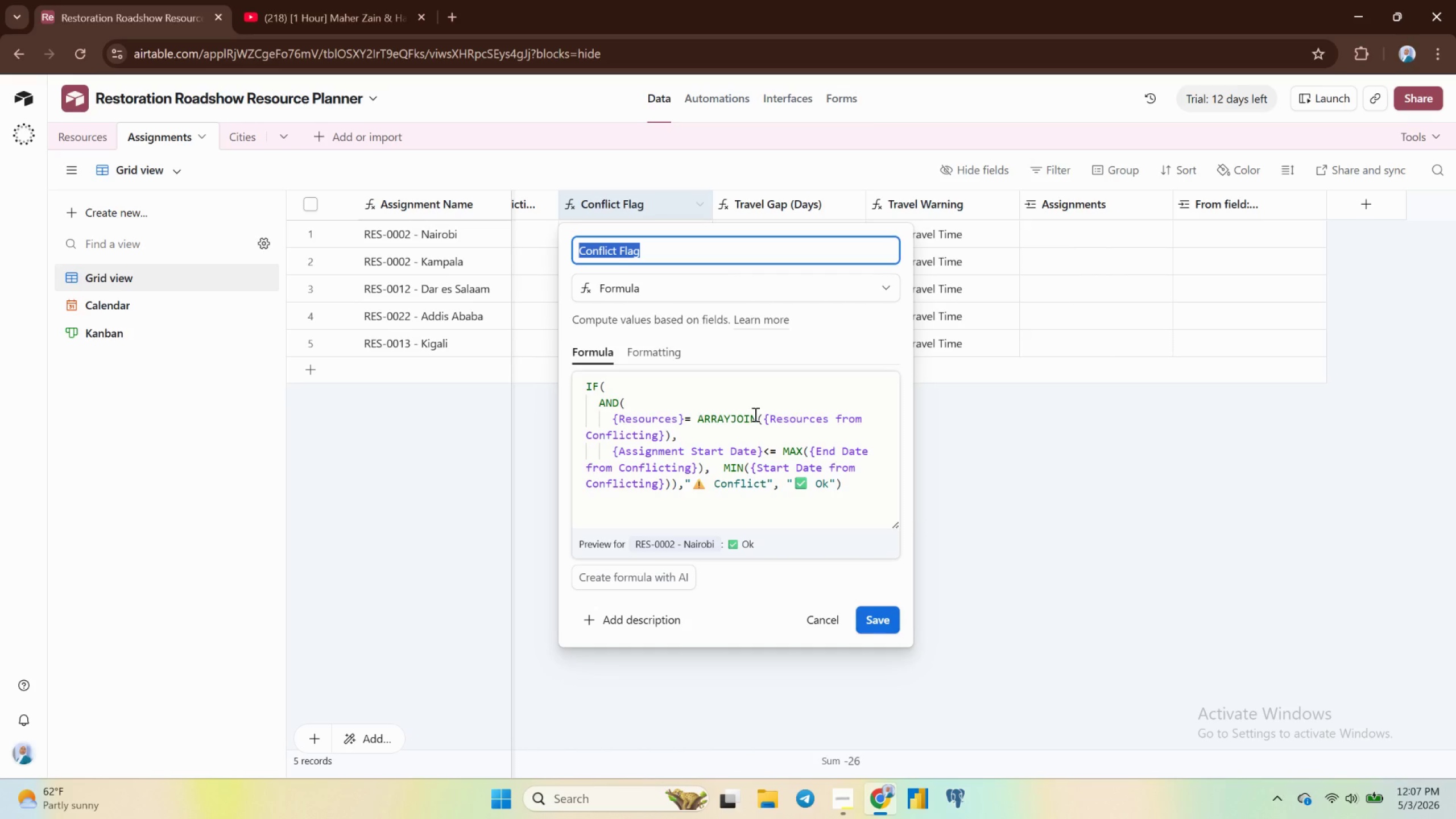 
scroll: coordinate [754, 414], scroll_direction: down, amount: 1.0
 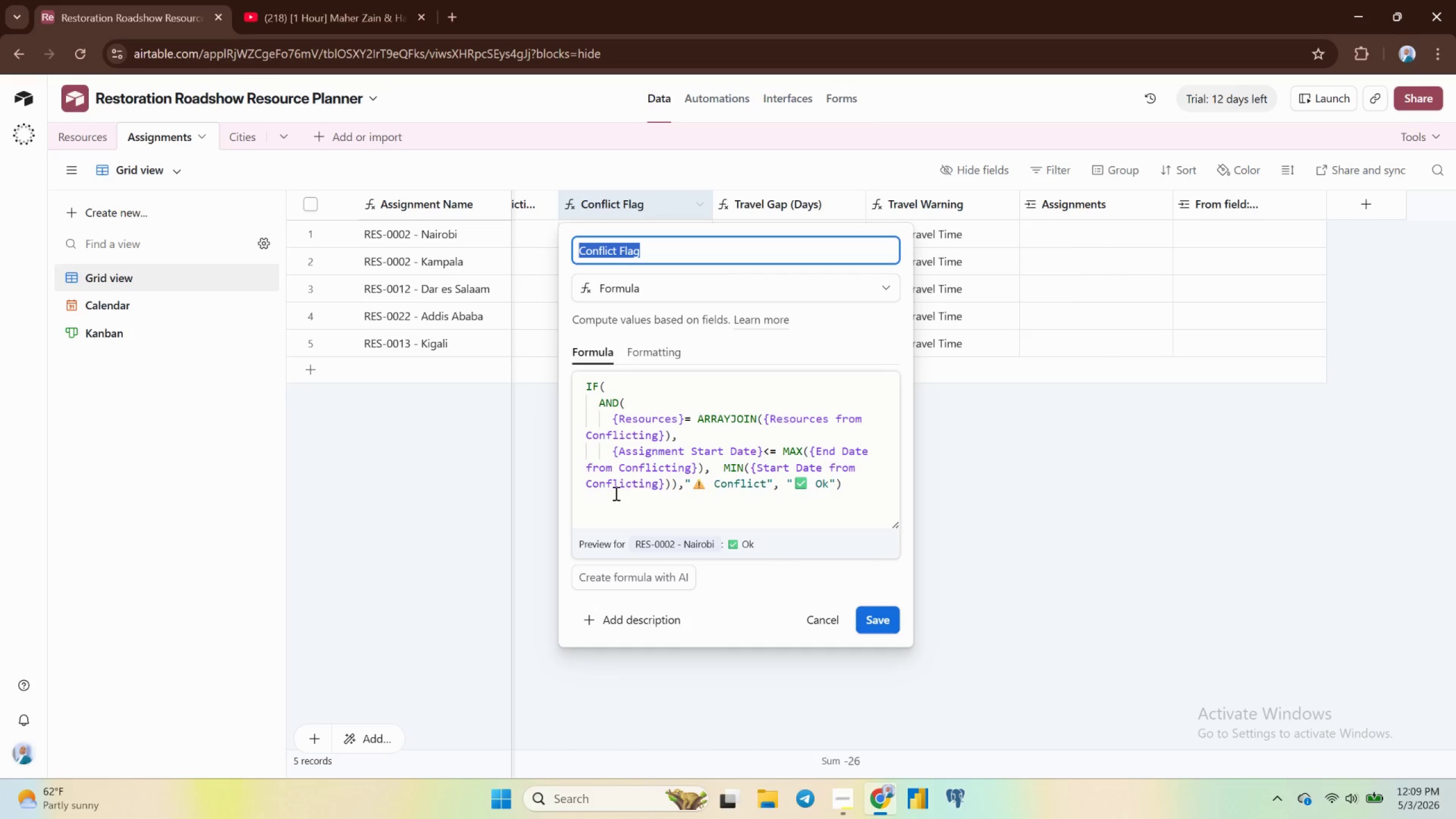 
wait(134.96)
 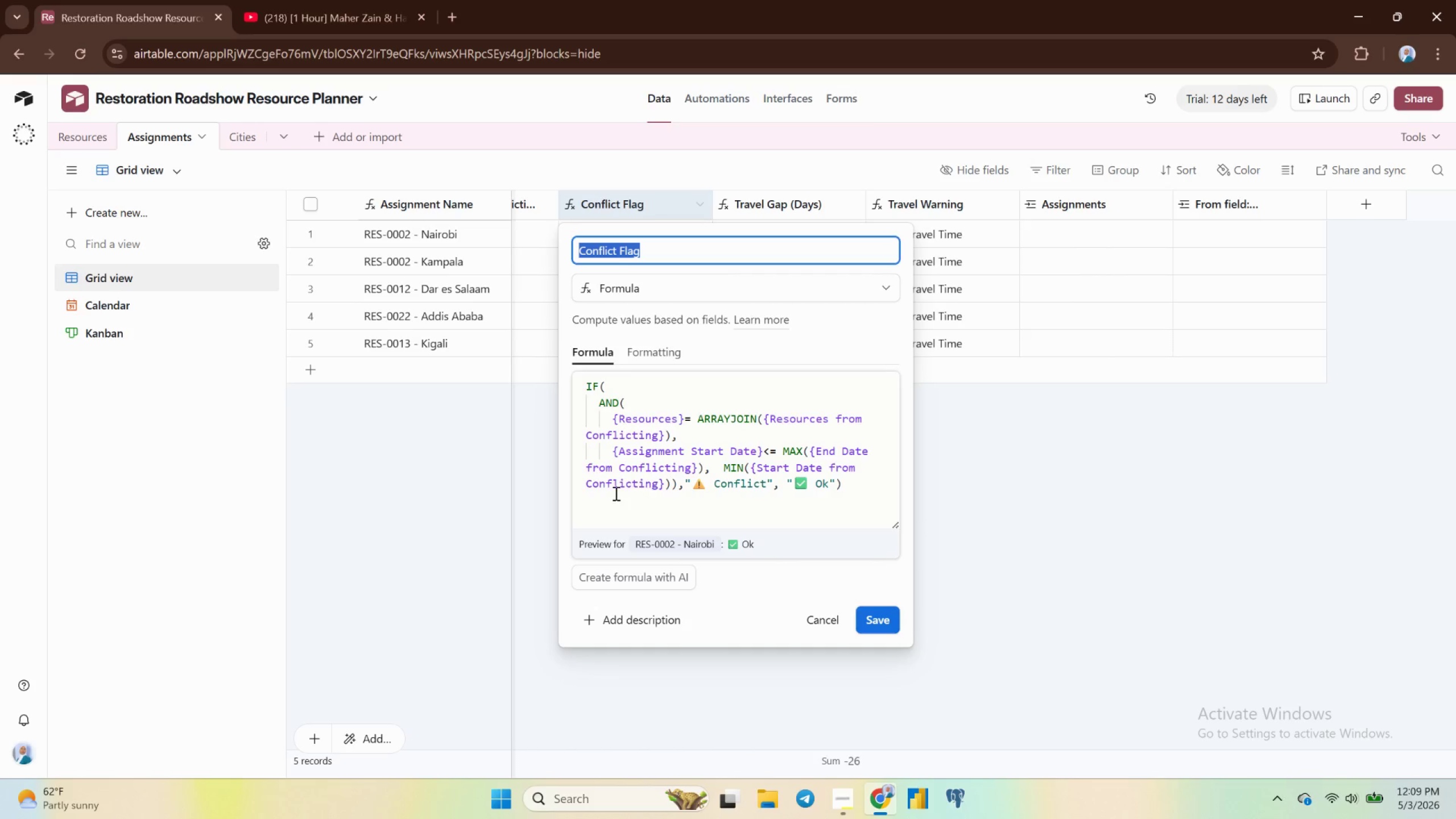 
scroll: coordinate [646, 425], scroll_direction: up, amount: 1.0
 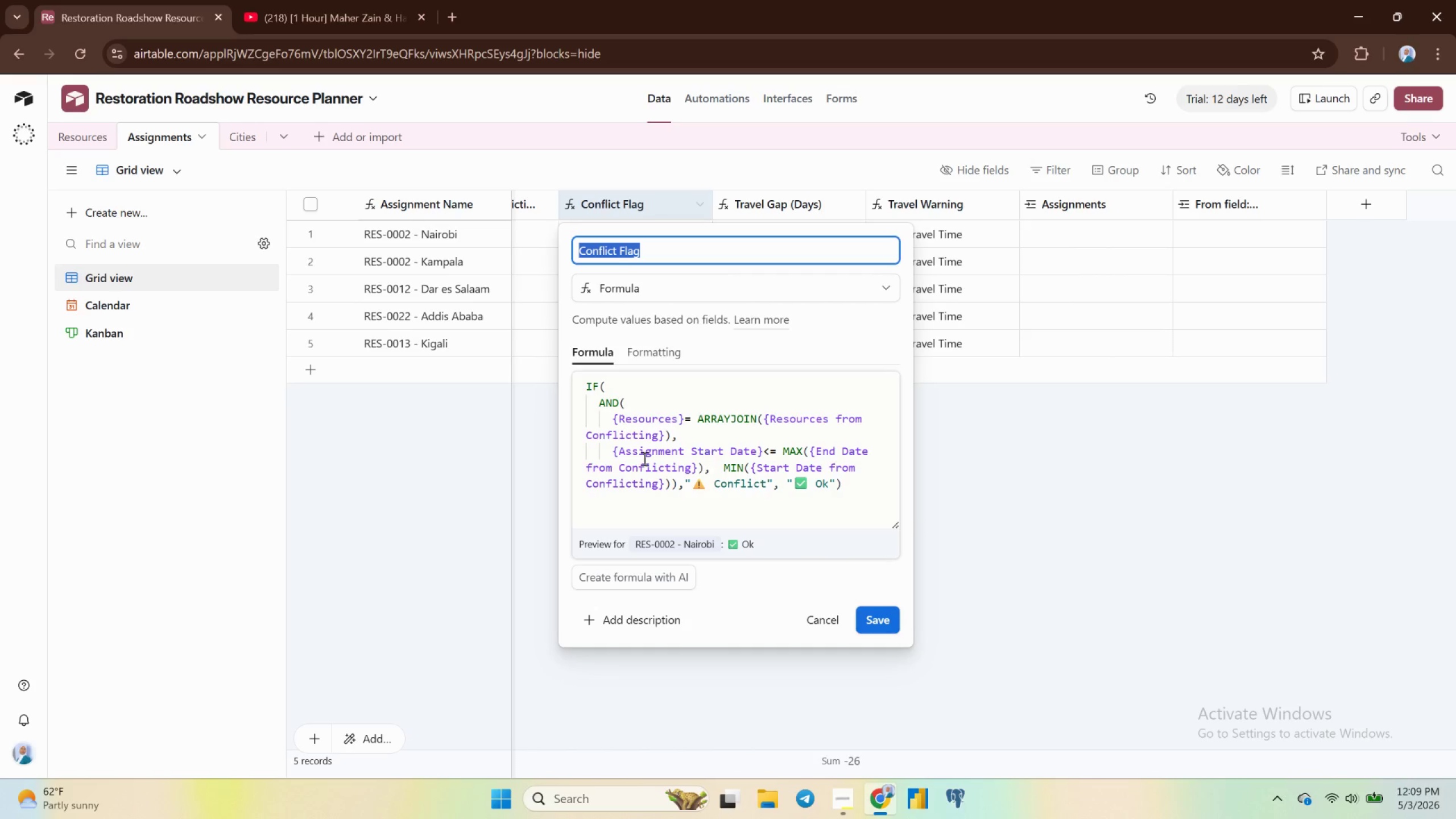 
left_click([831, 619])
 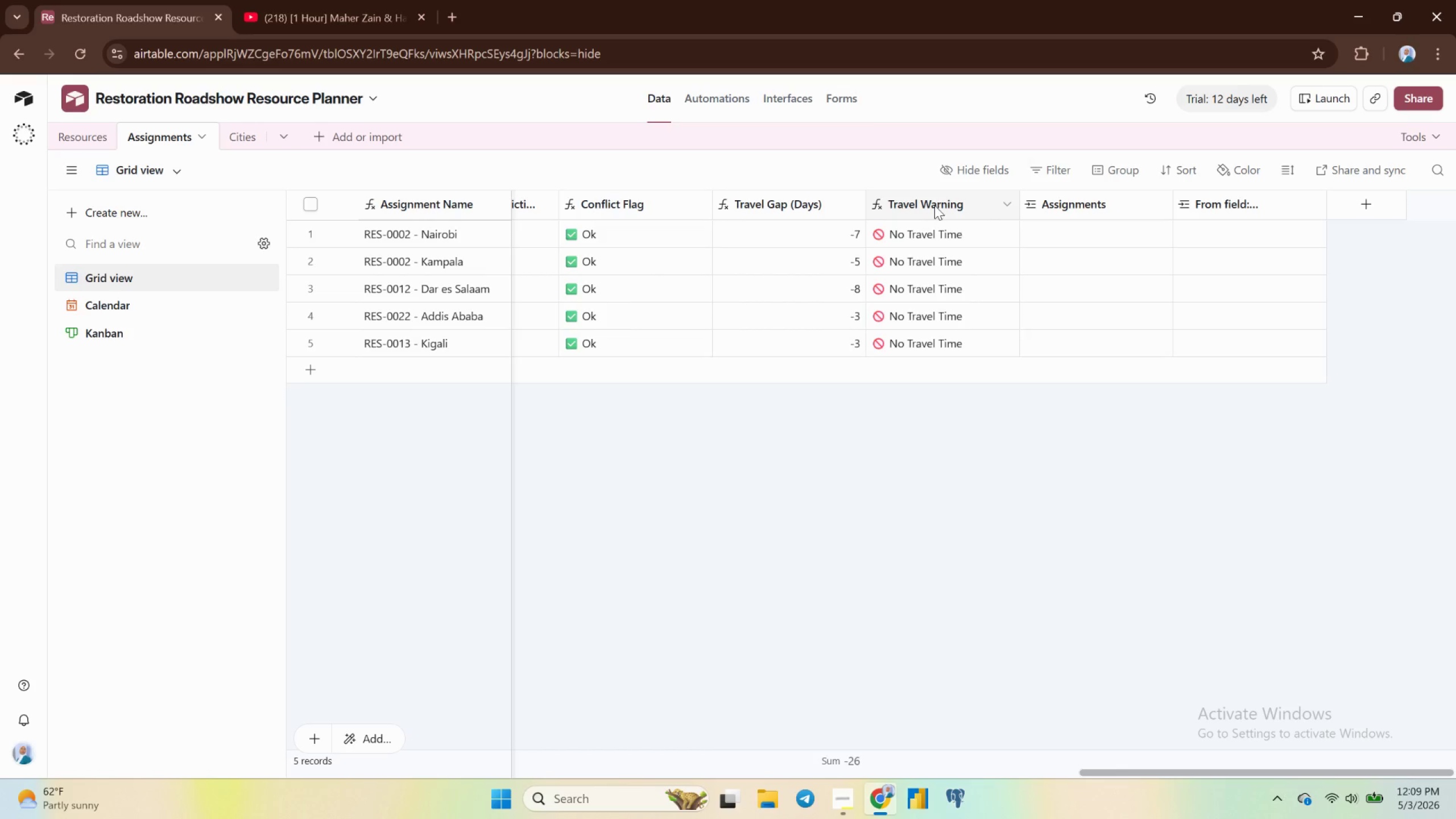 
double_click([934, 202])
 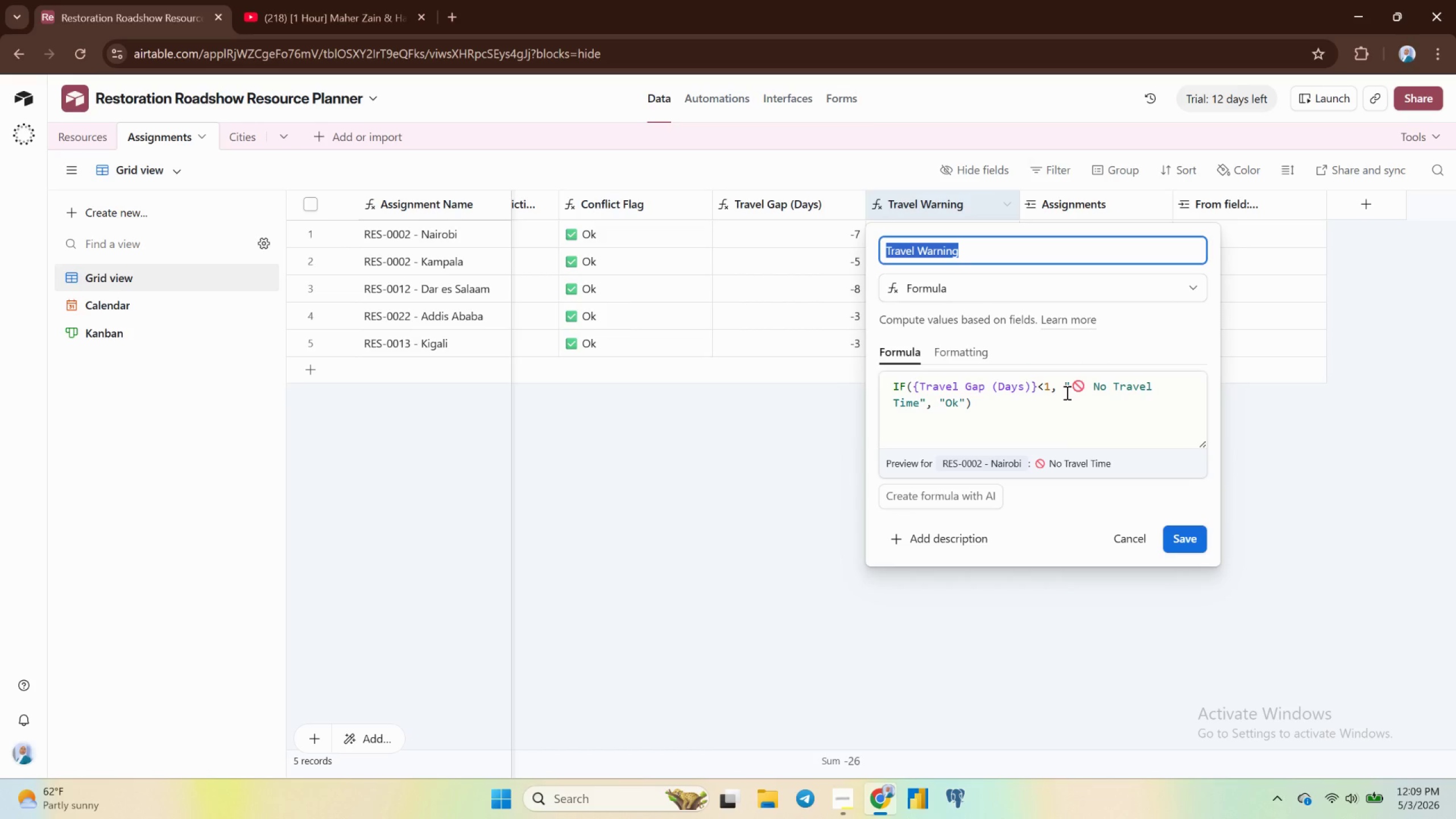 
wait(11.05)
 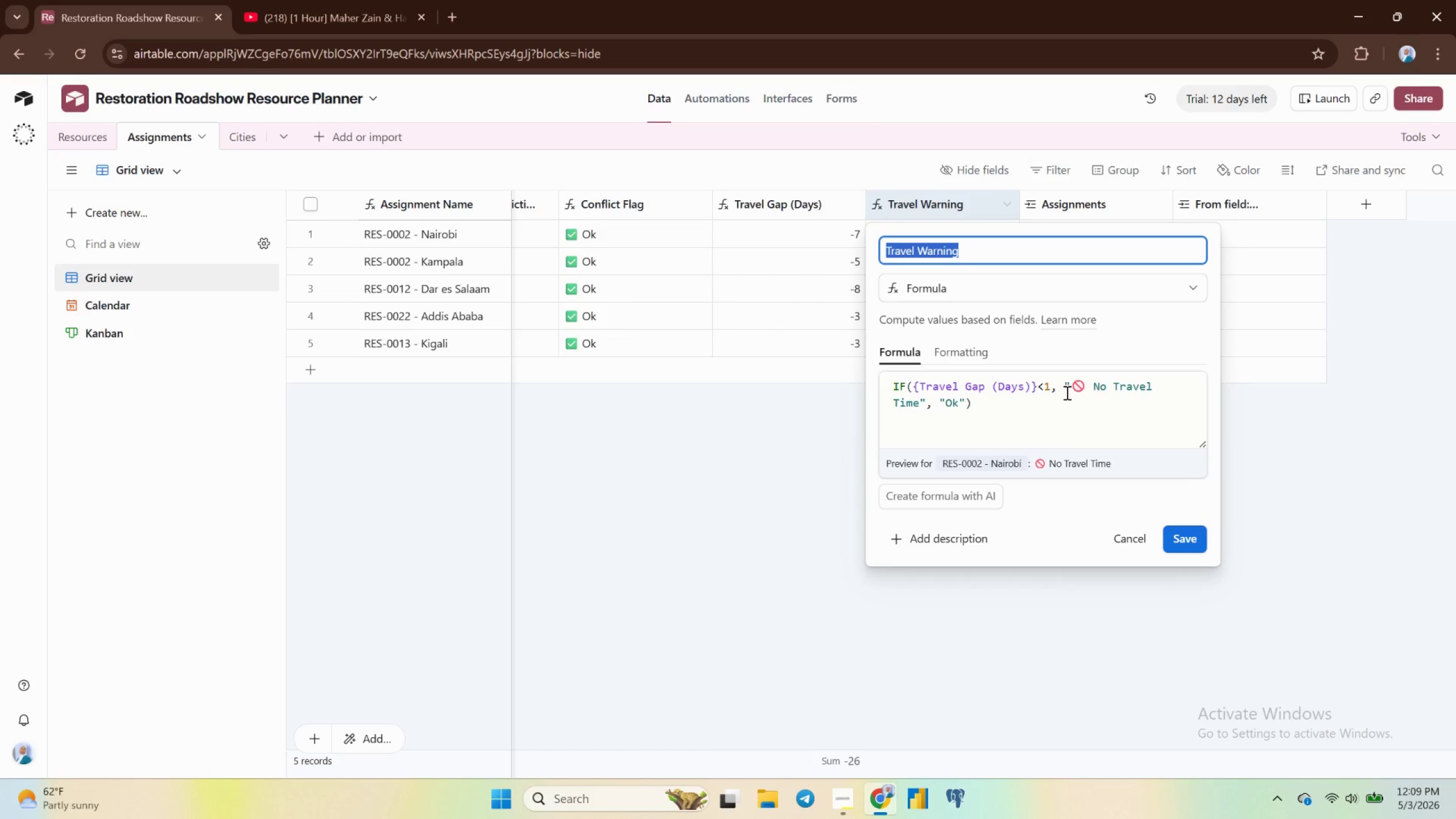 
left_click([1127, 532])
 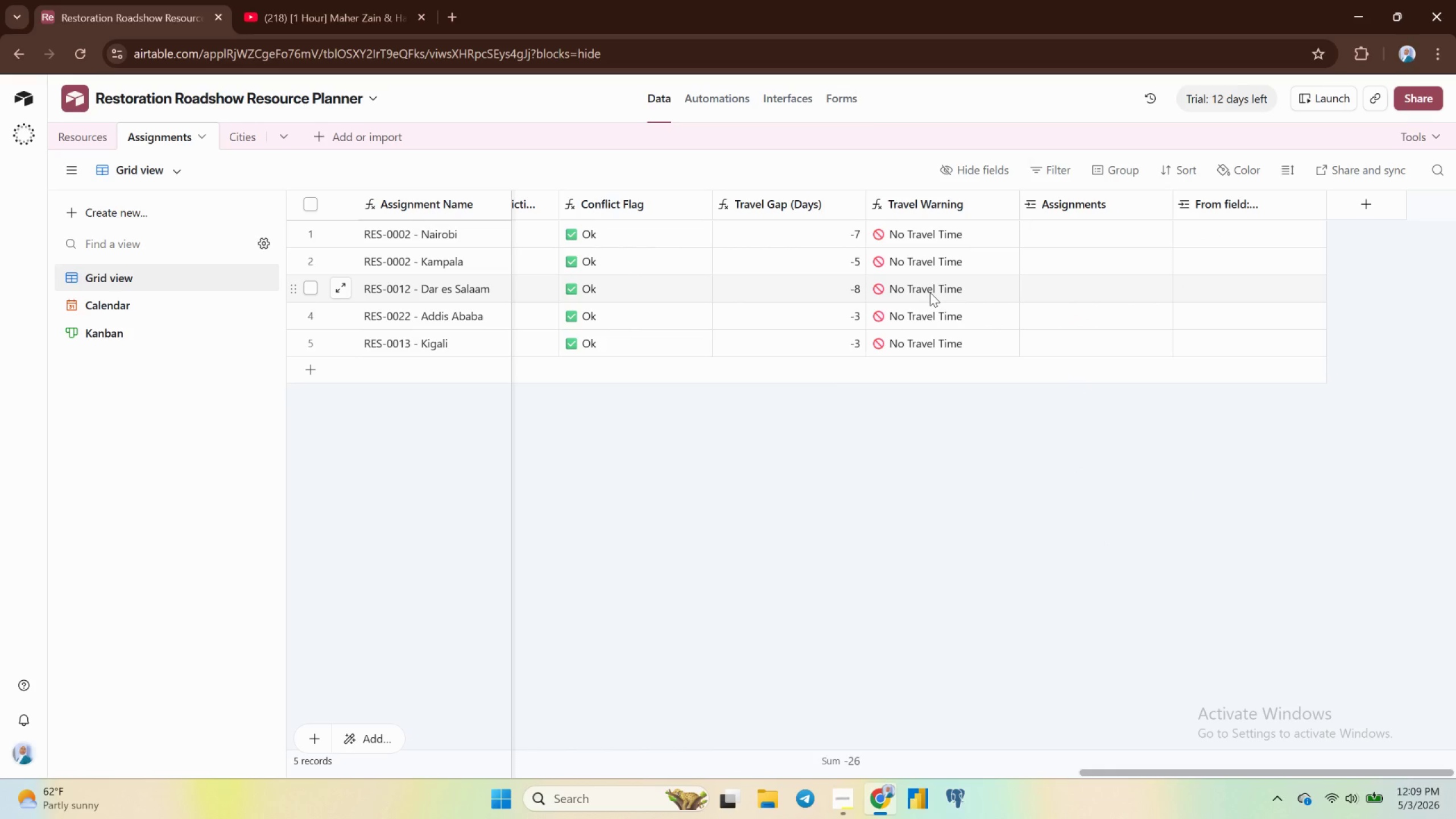 
scroll: coordinate [930, 292], scroll_direction: up, amount: 2.0
 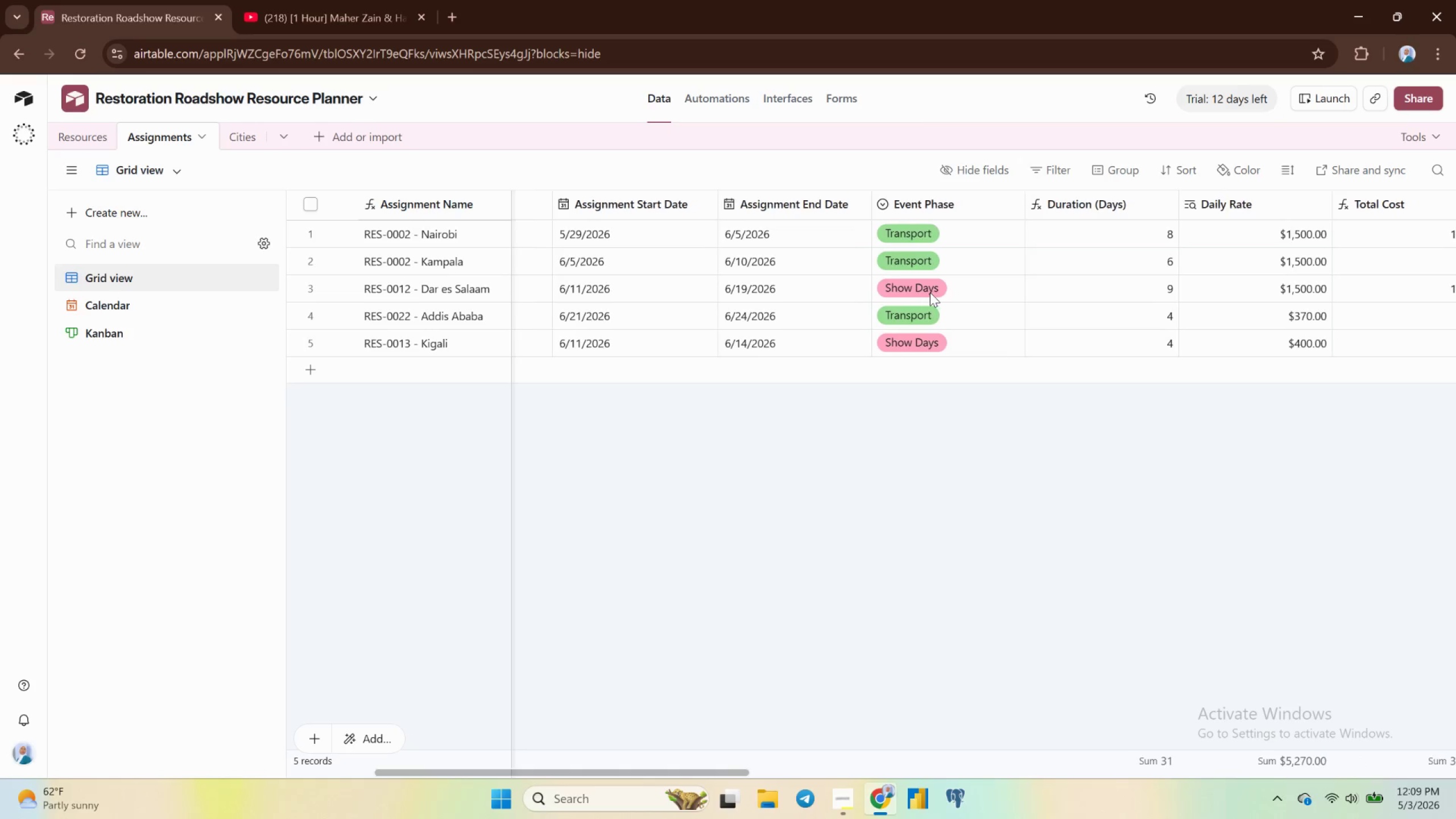 
wait(11.26)
 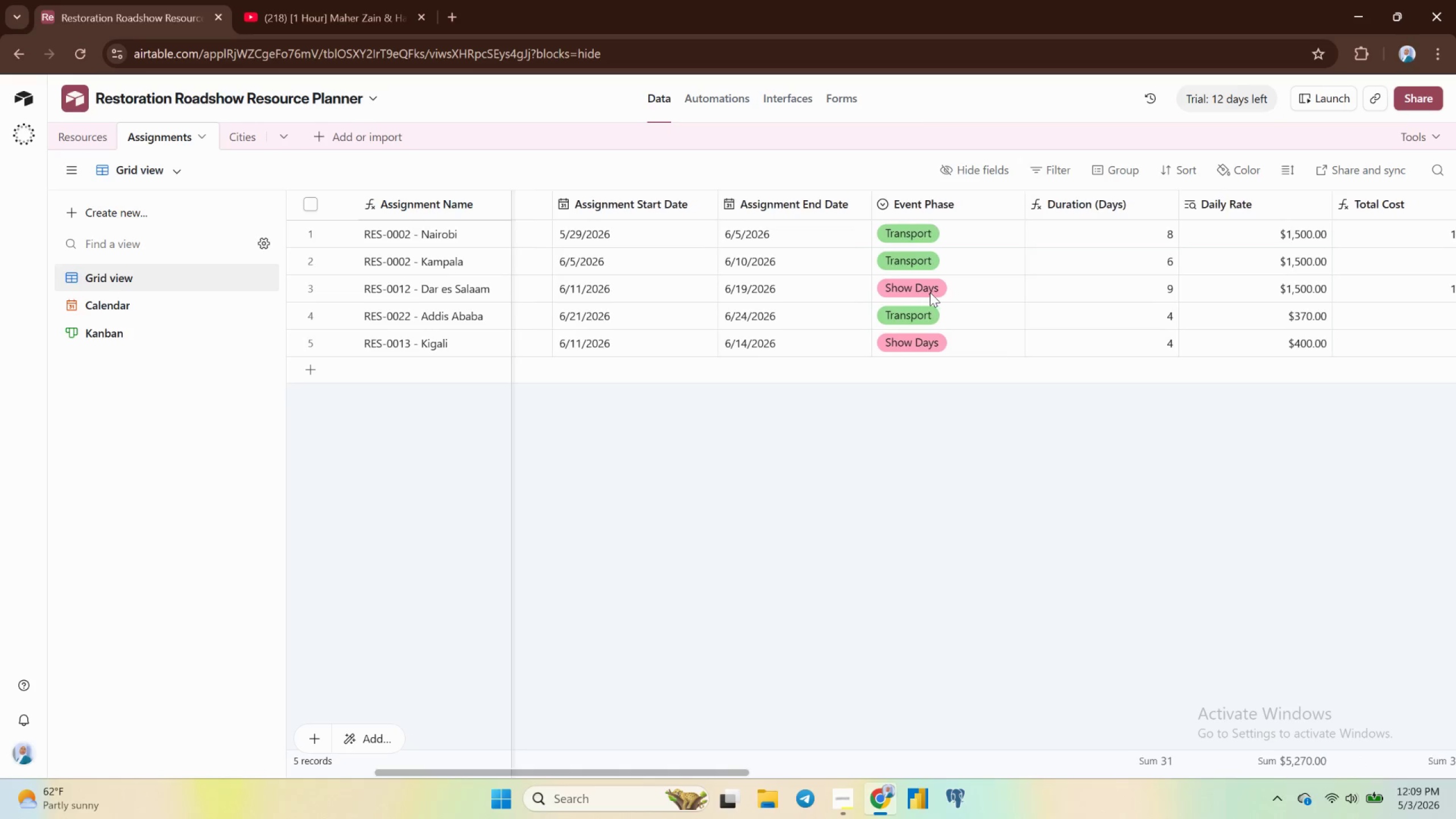 
double_click([825, 197])
 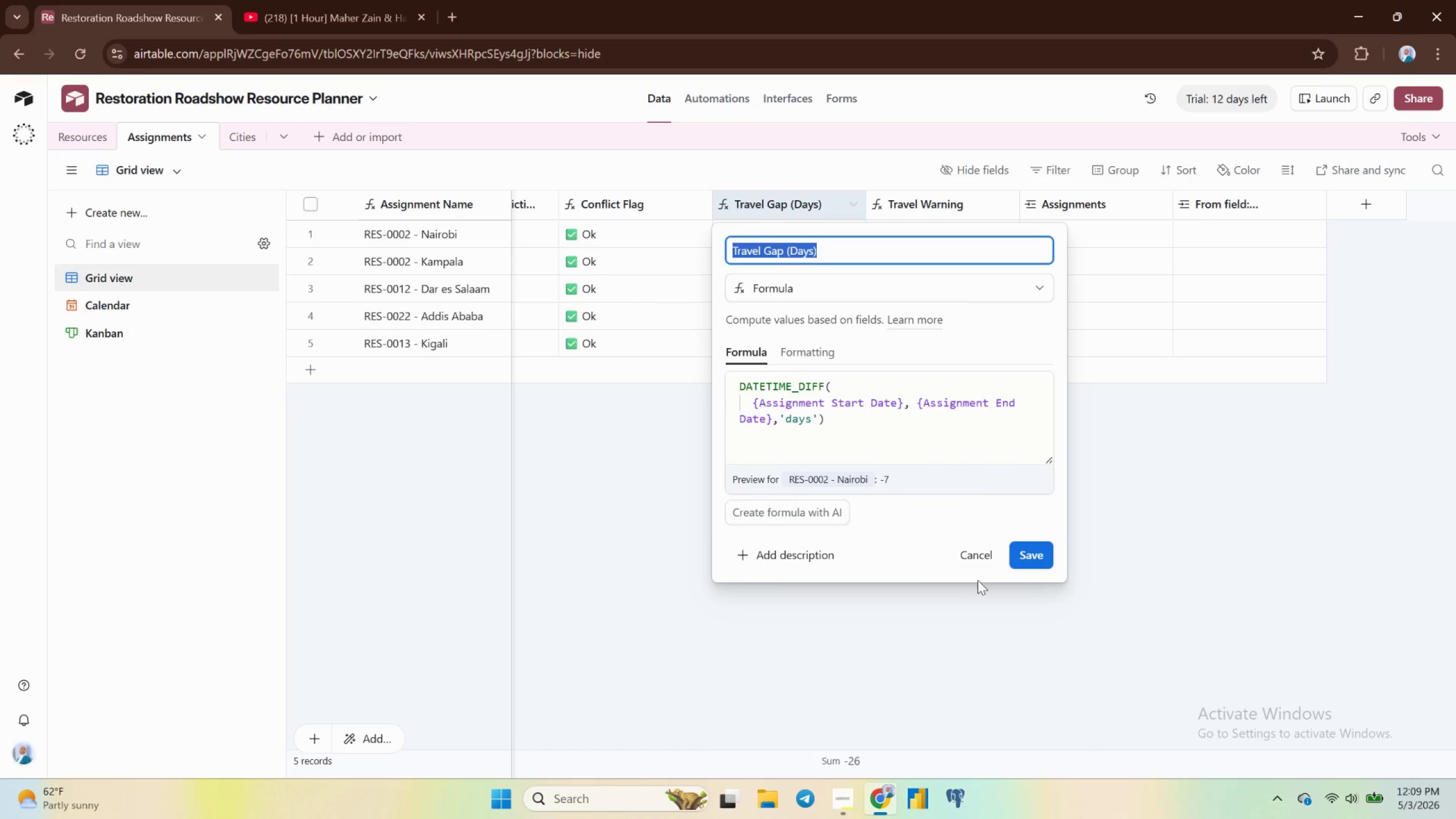 
wait(5.92)
 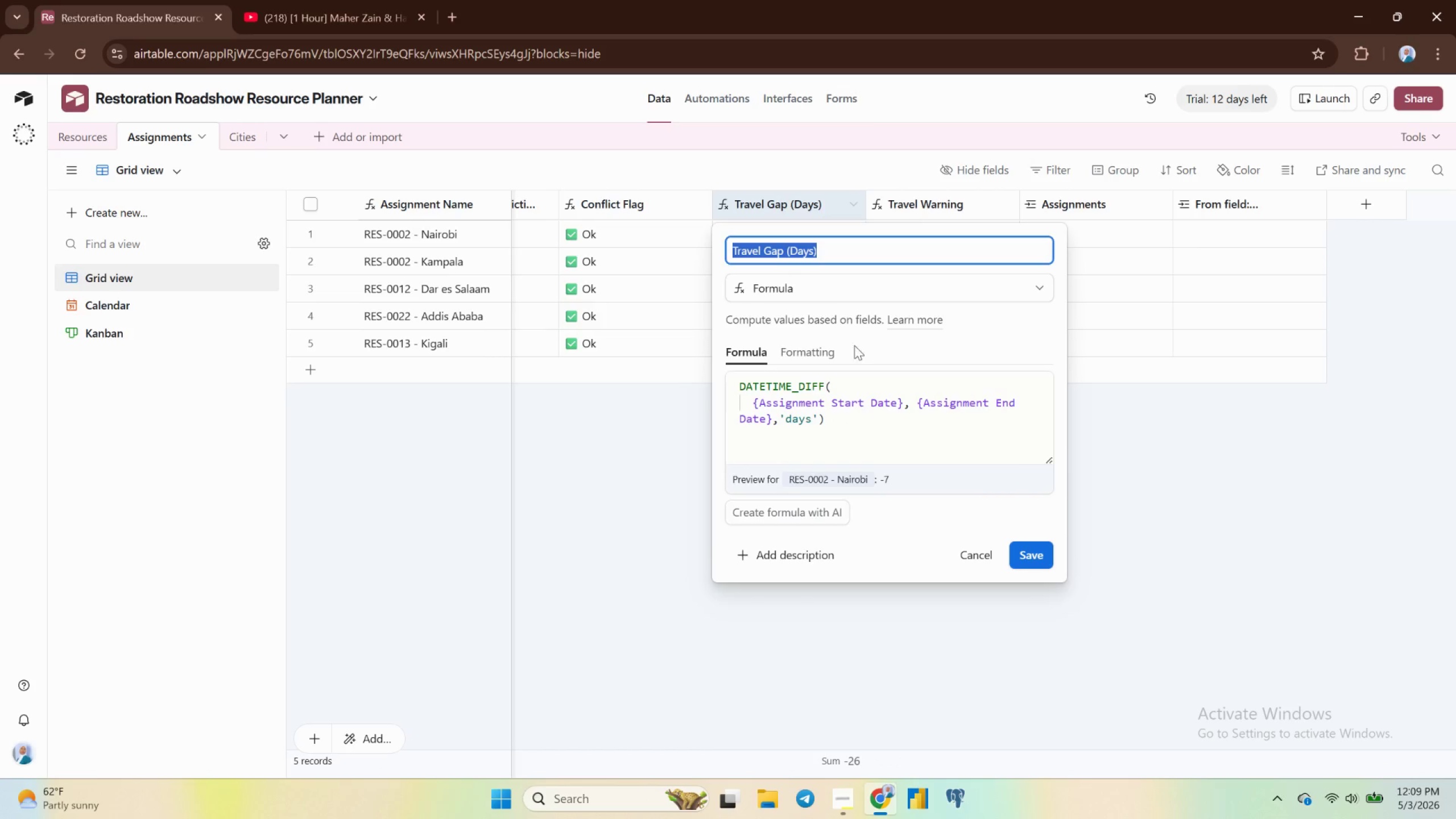 
left_click([968, 553])
 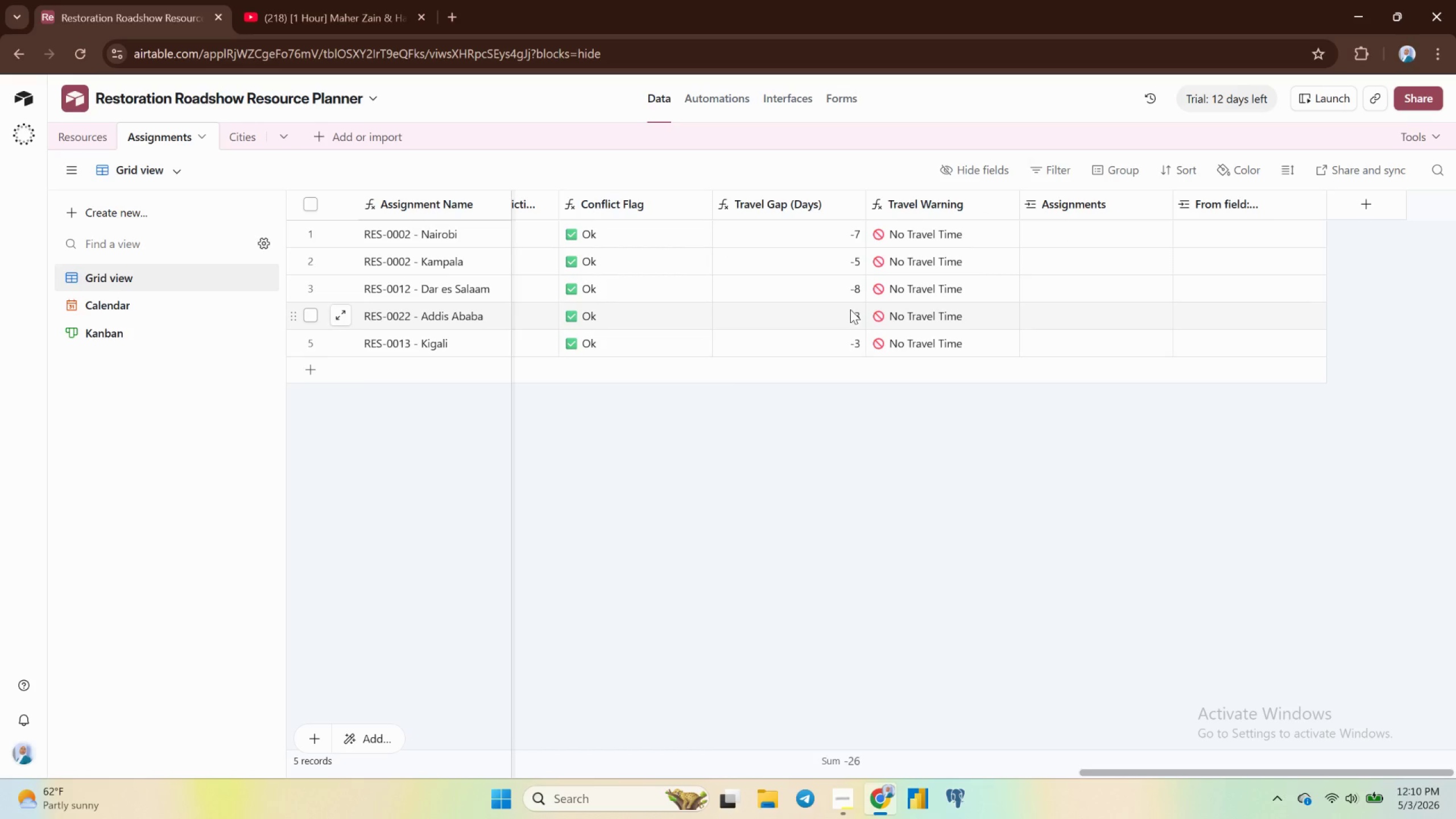 
scroll: coordinate [849, 304], scroll_direction: up, amount: 1.0
 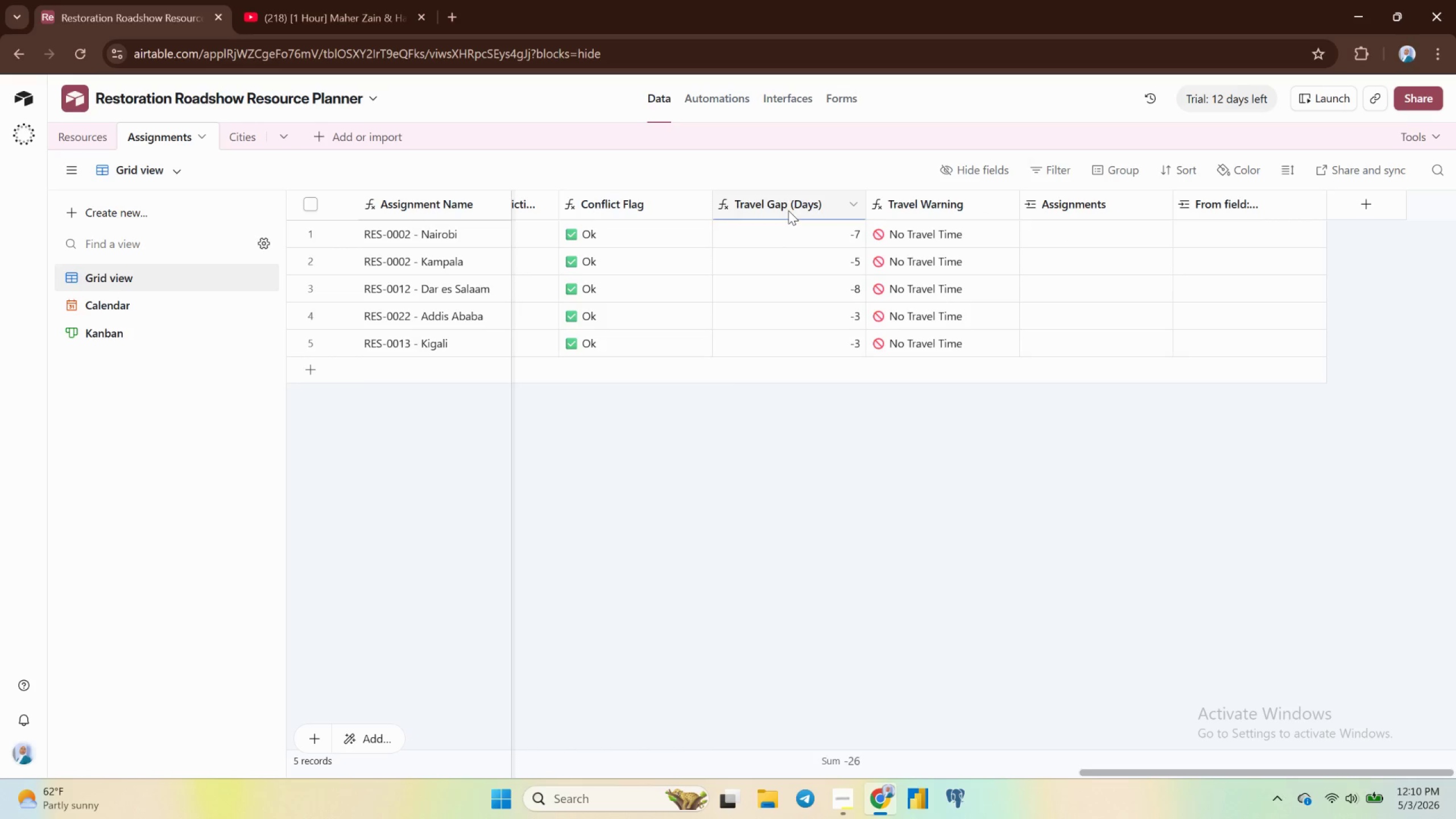 
double_click([784, 200])
 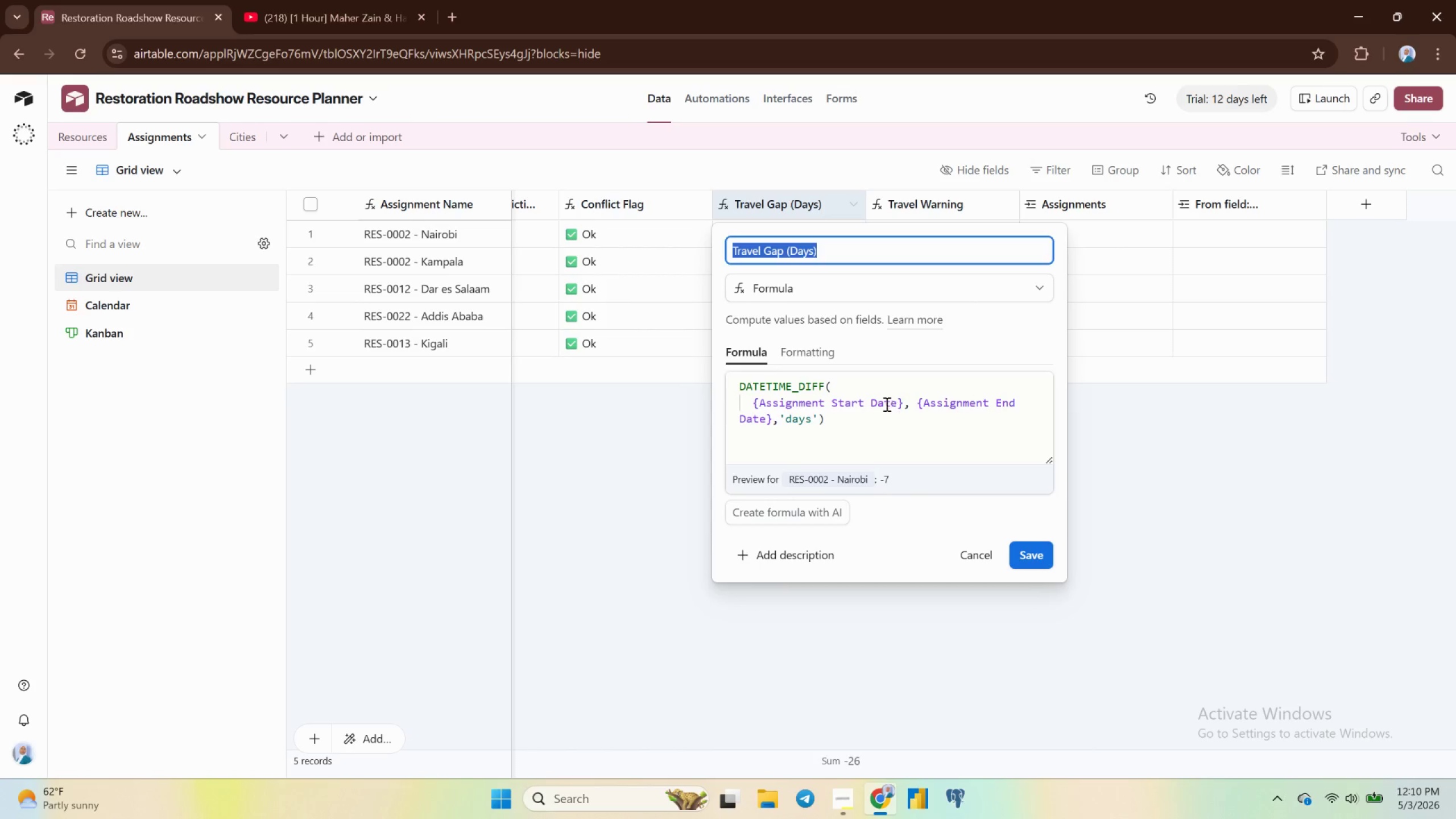 
wait(11.42)
 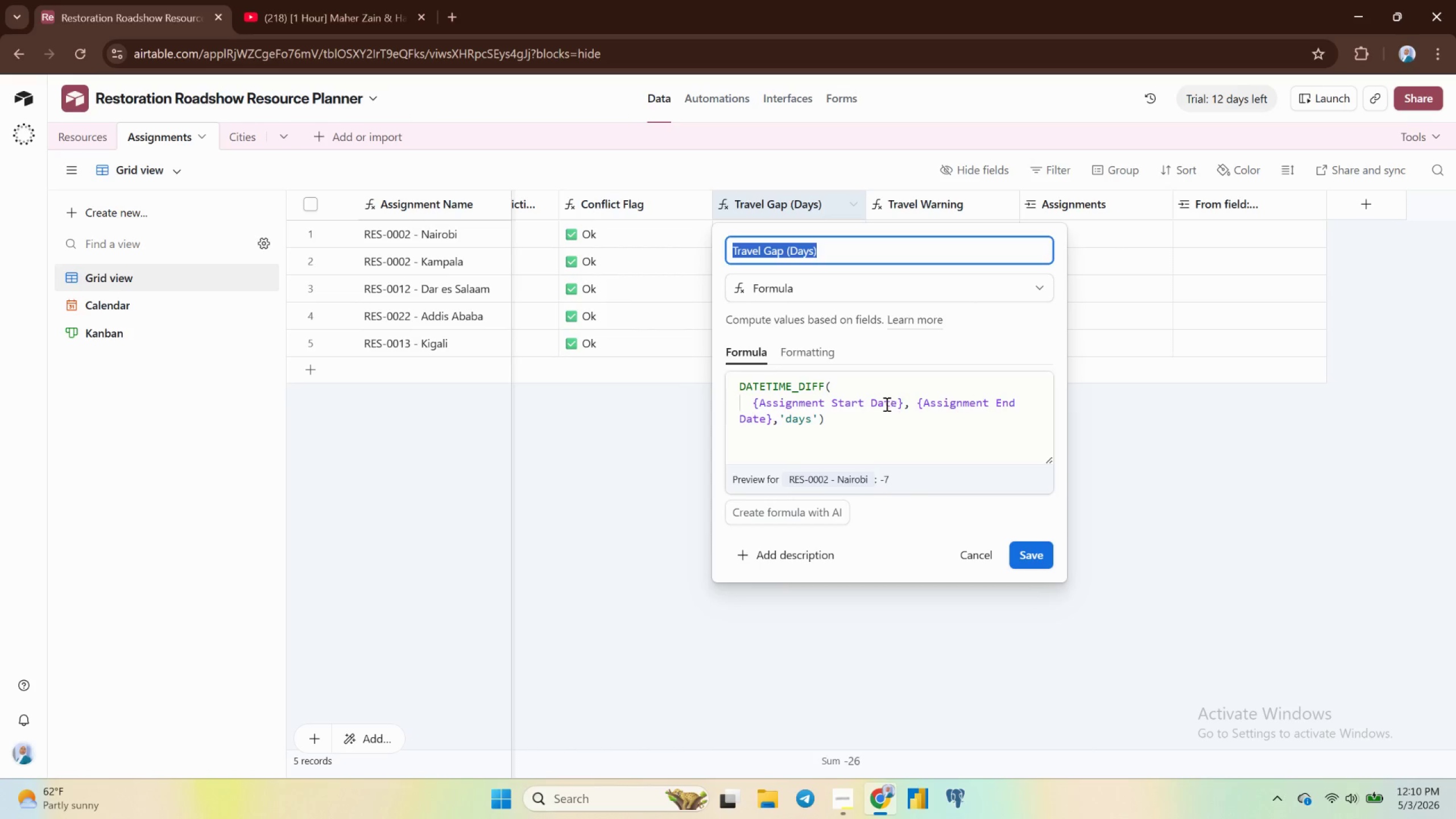 
left_click([974, 550])
 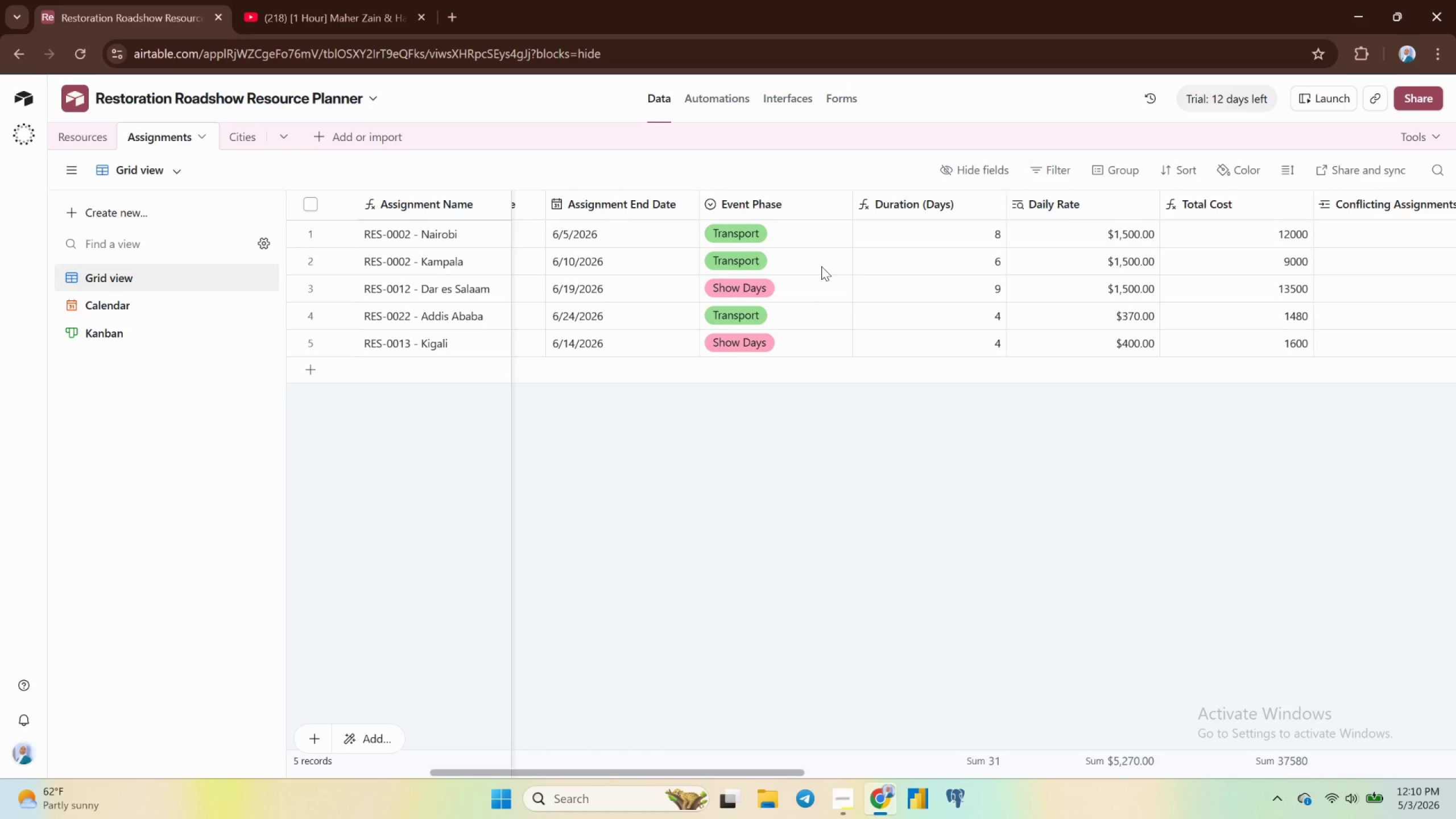 
wait(34.02)
 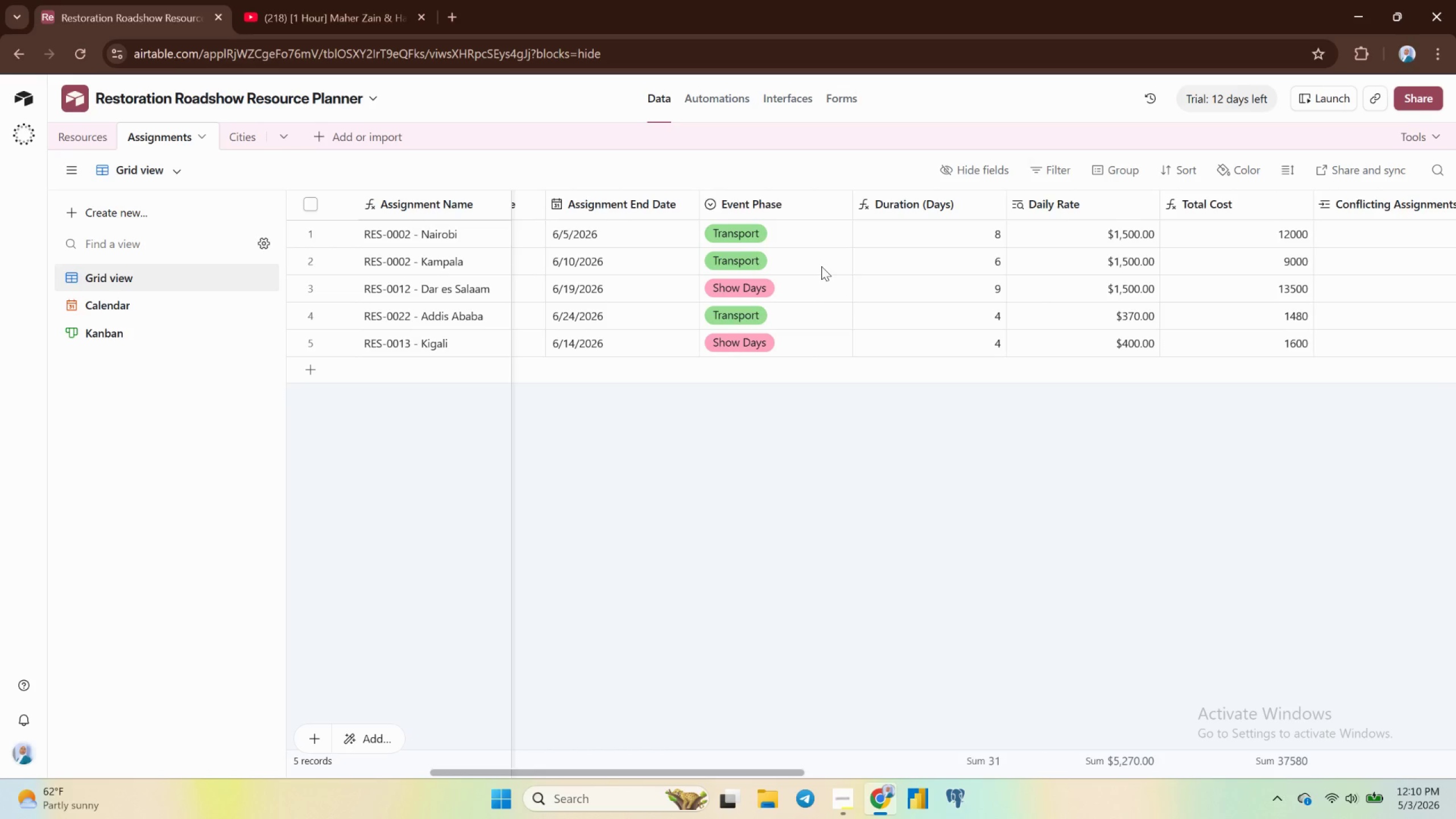 
double_click([803, 198])
 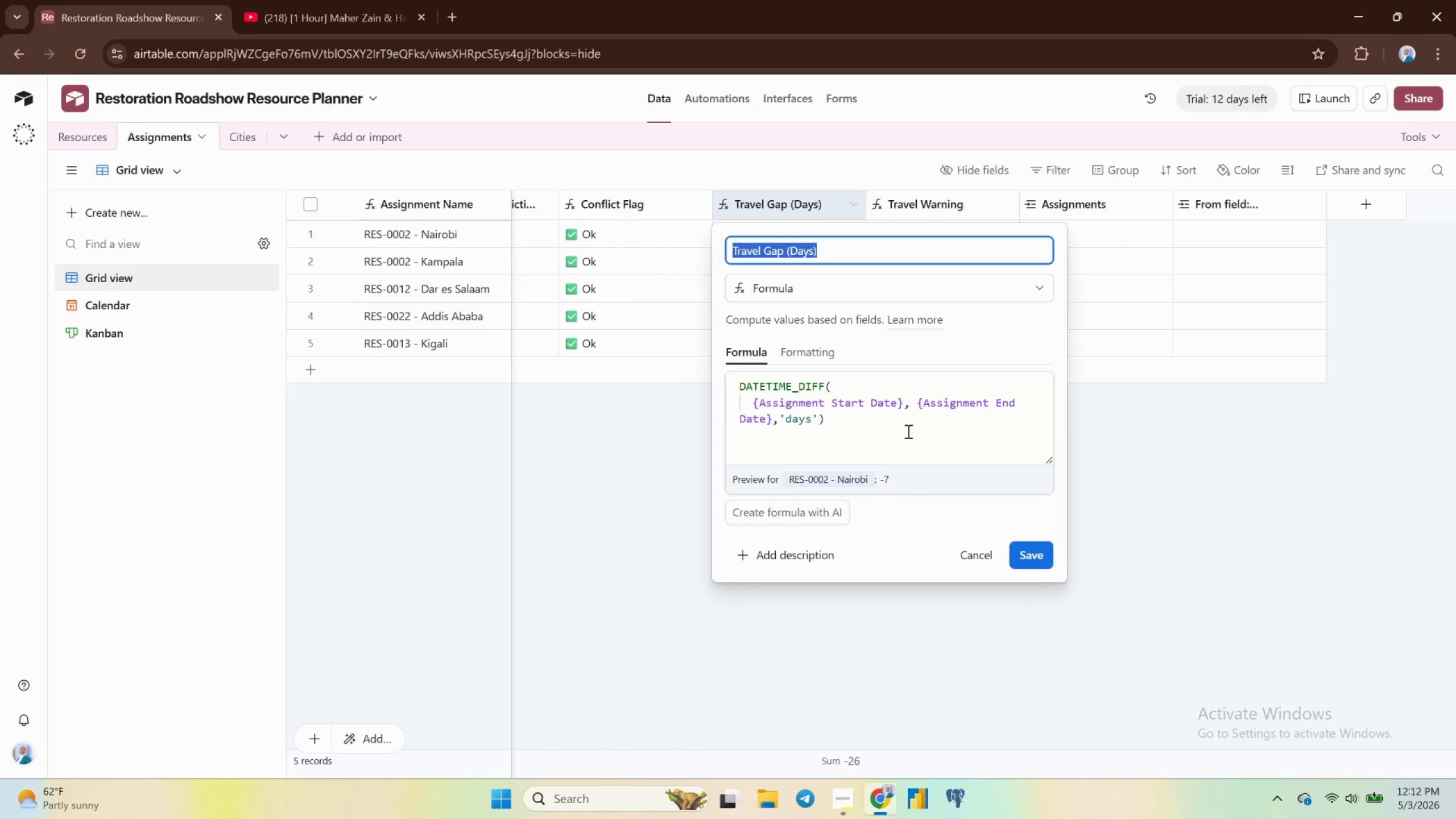 
wait(113.09)
 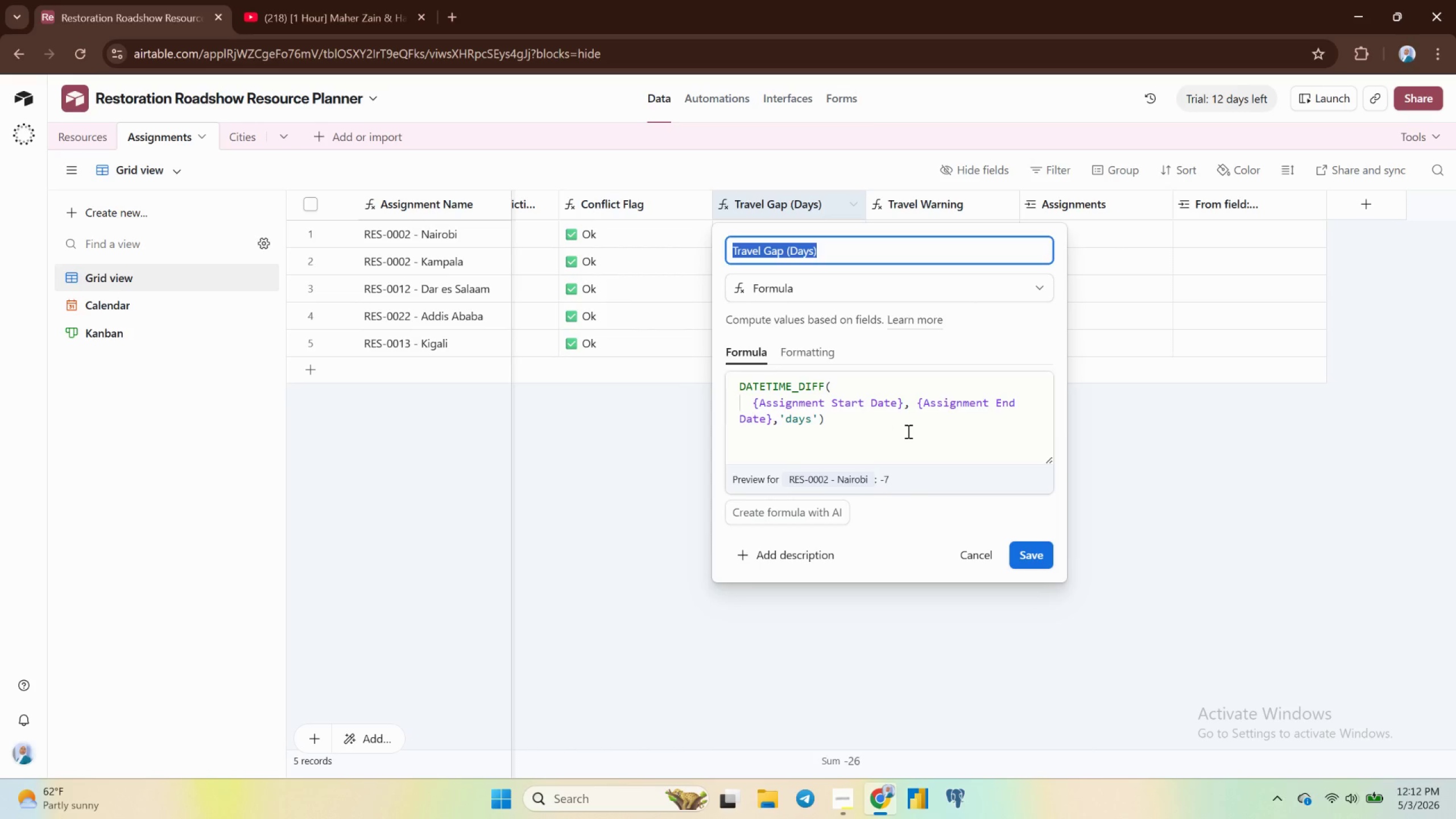 
left_click([983, 553])
 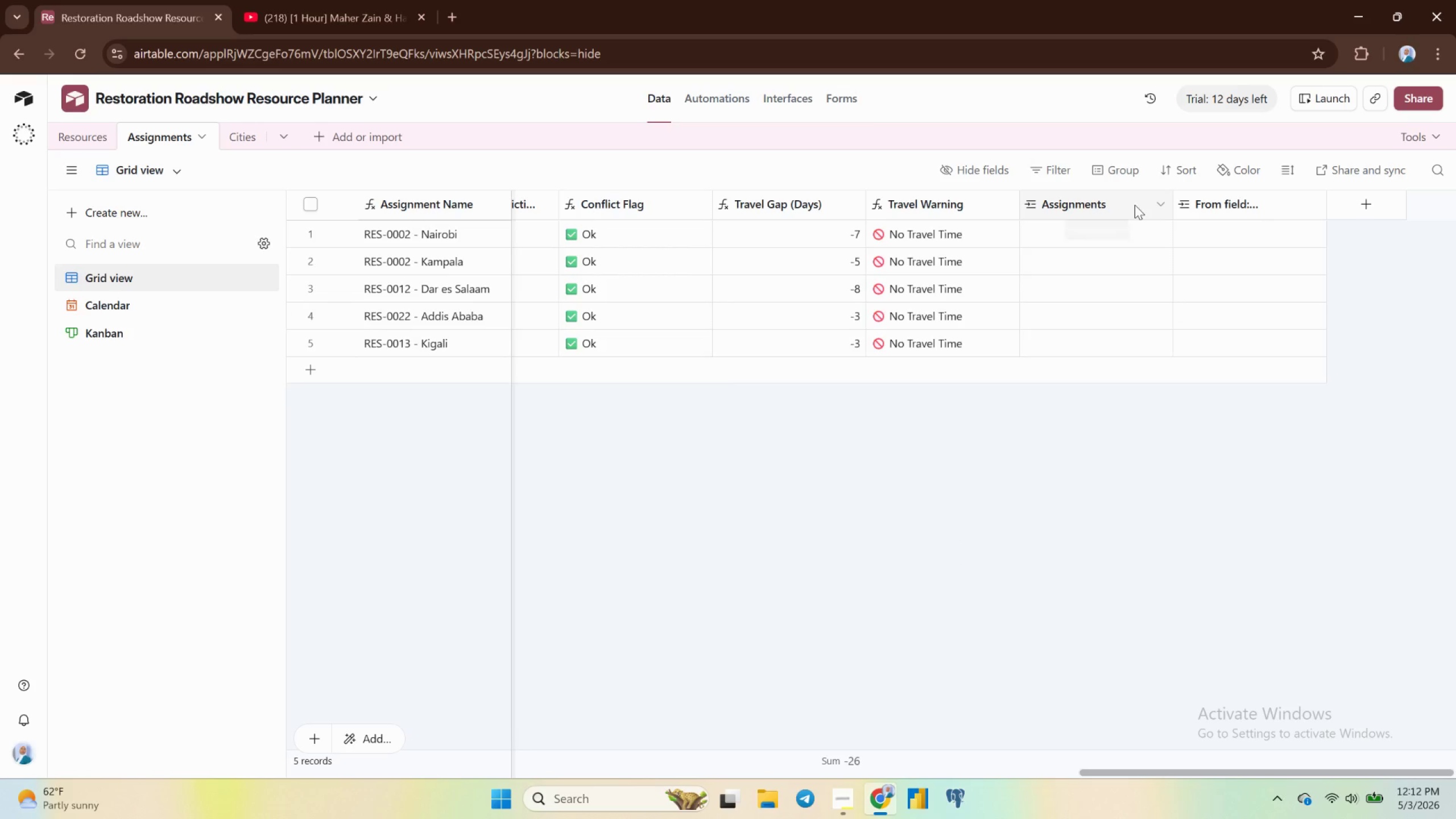 
left_click([1119, 199])
 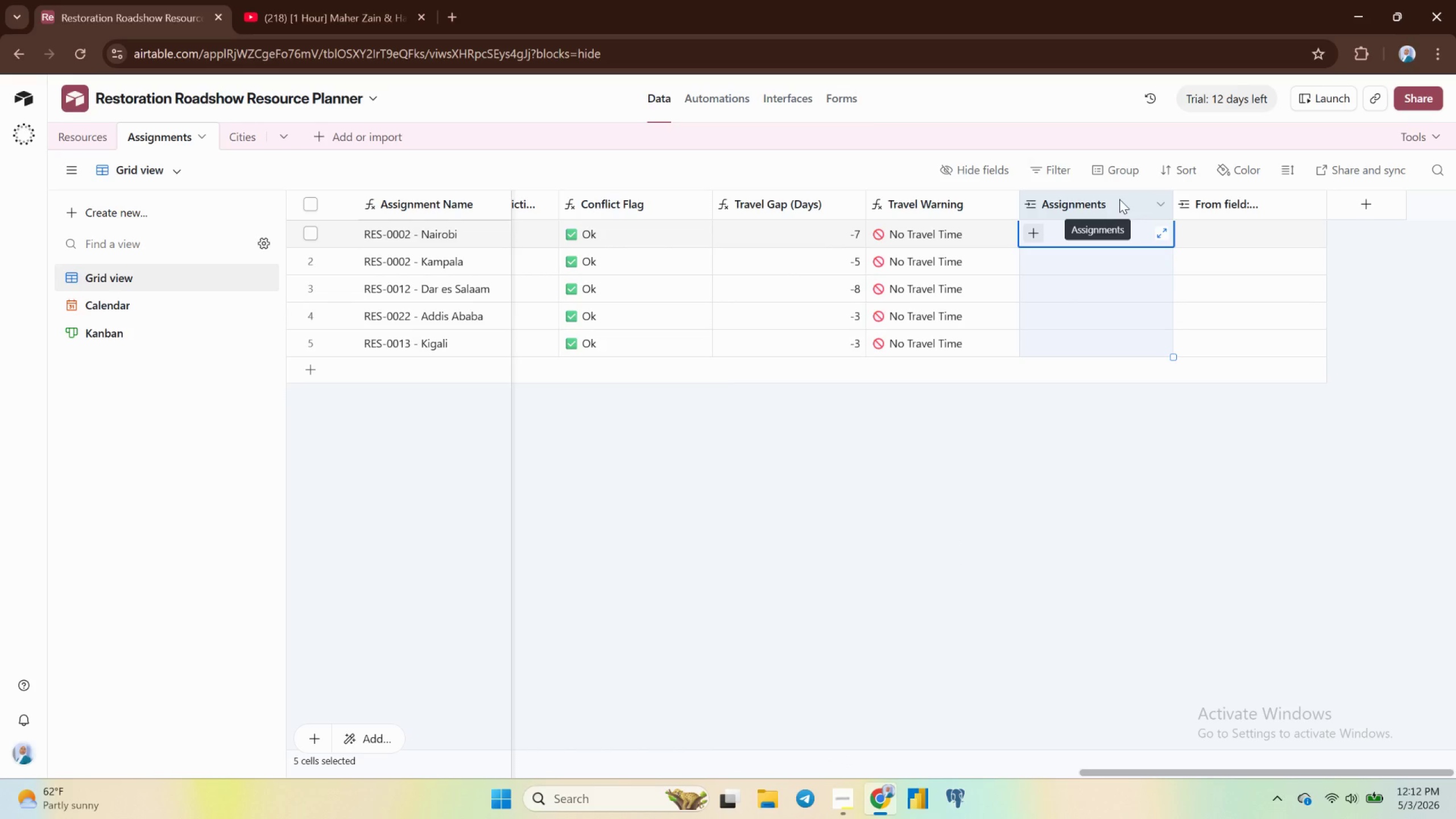 
key(Shift+ArrowRight)
 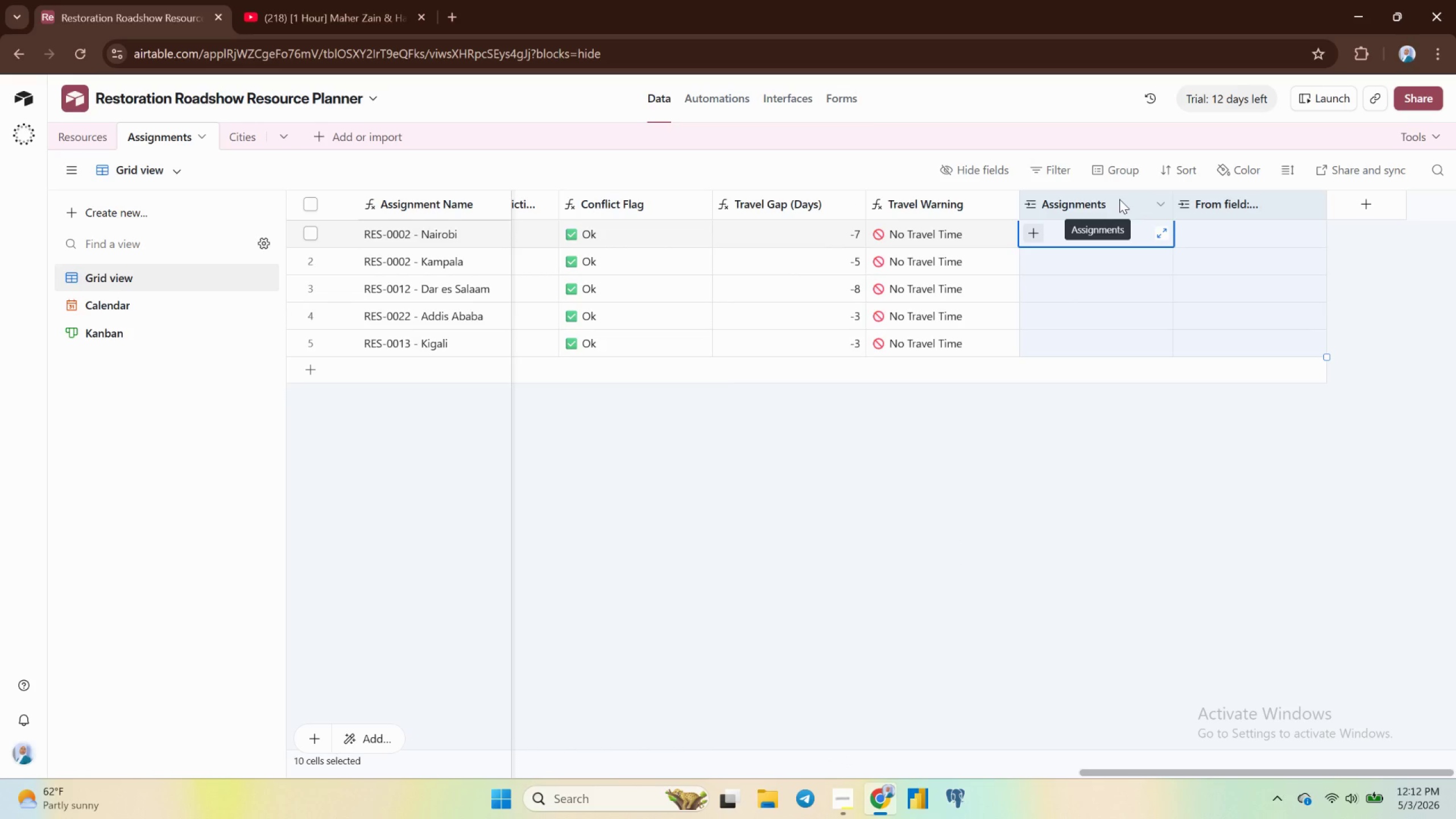 
right_click([1119, 199])
 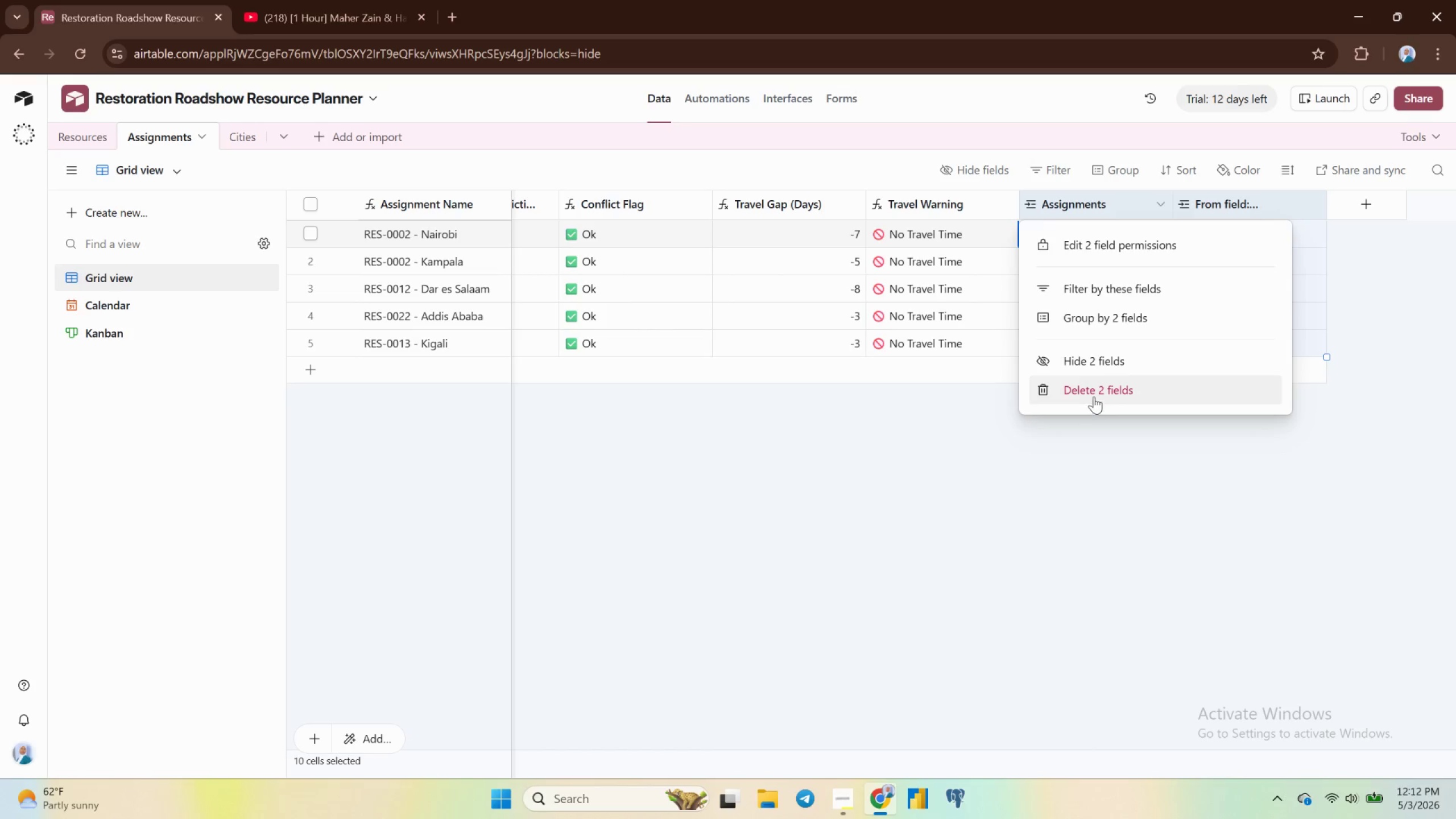 
left_click([1090, 394])
 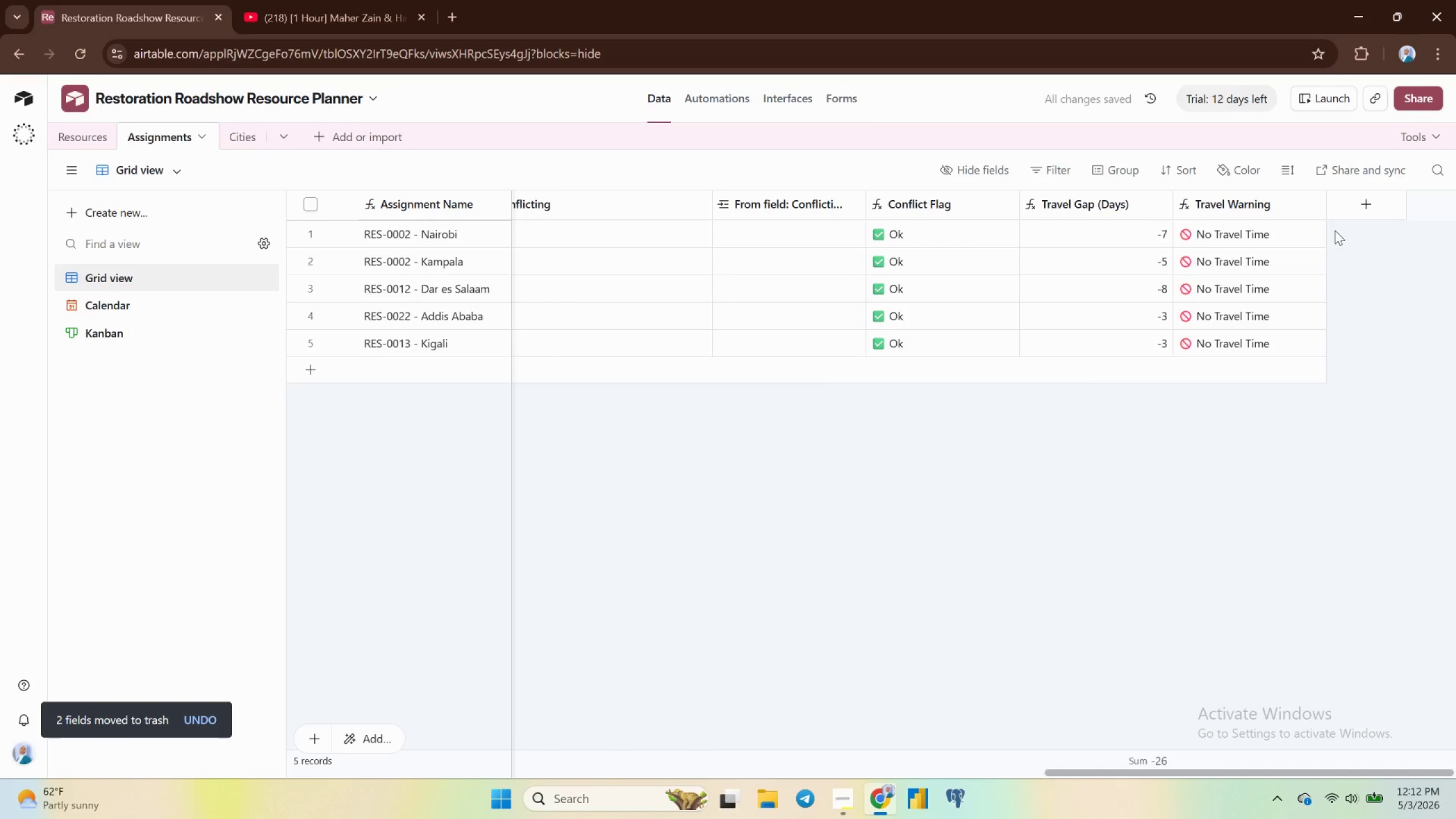 
left_click([1359, 200])
 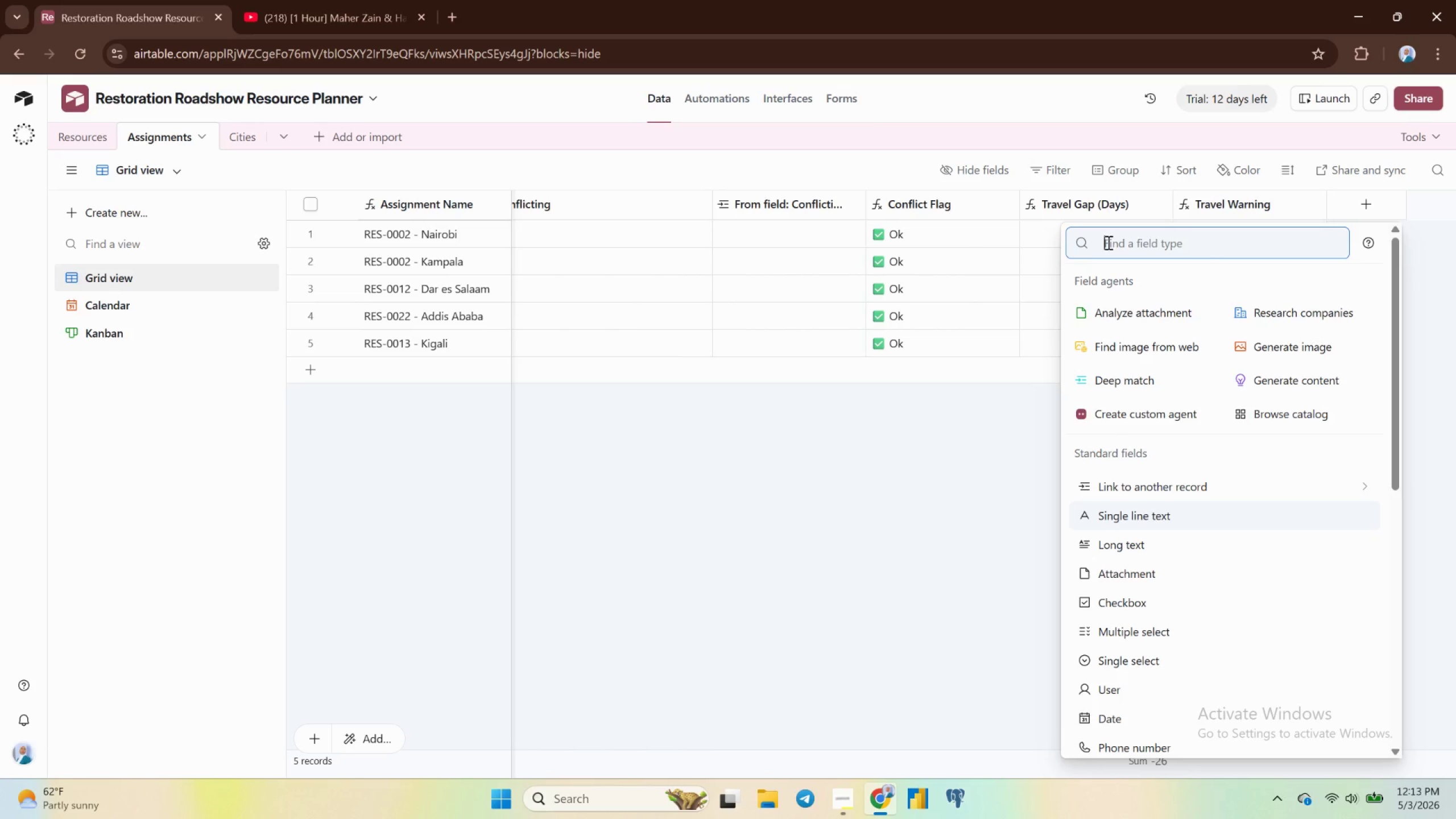 
wait(11.95)
 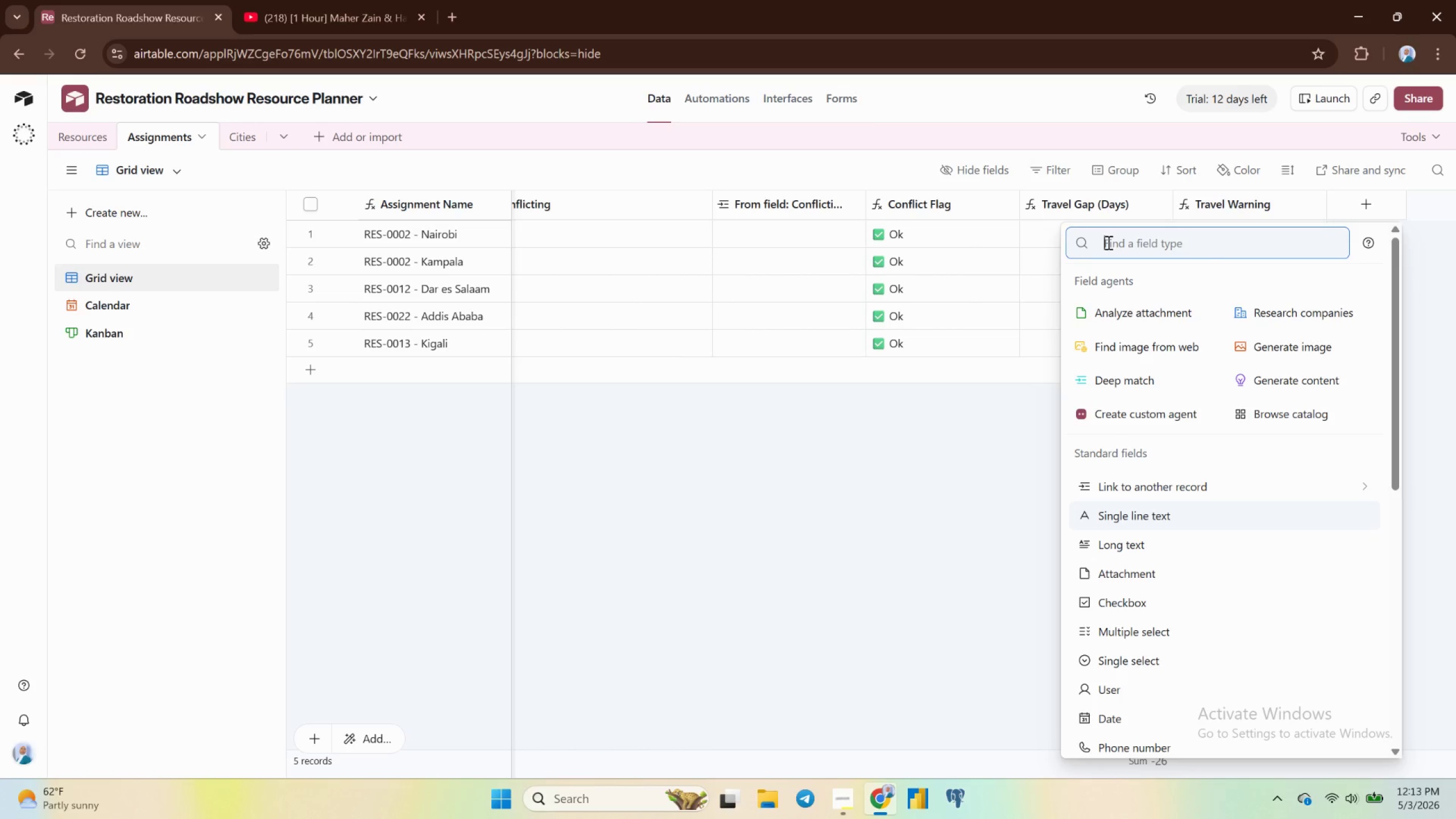 
mouse_move([1152, 592])
 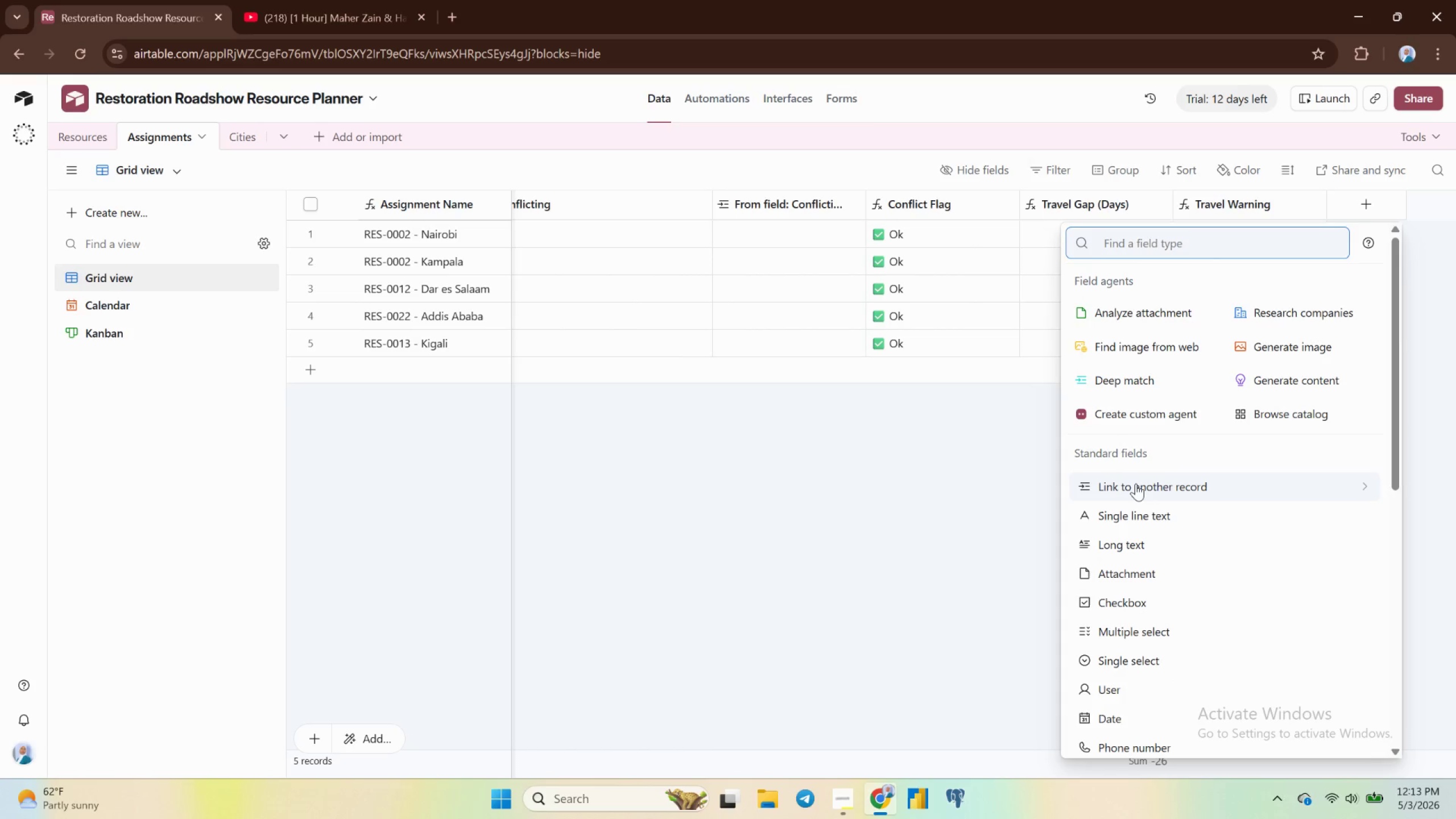 
left_click([1136, 483])
 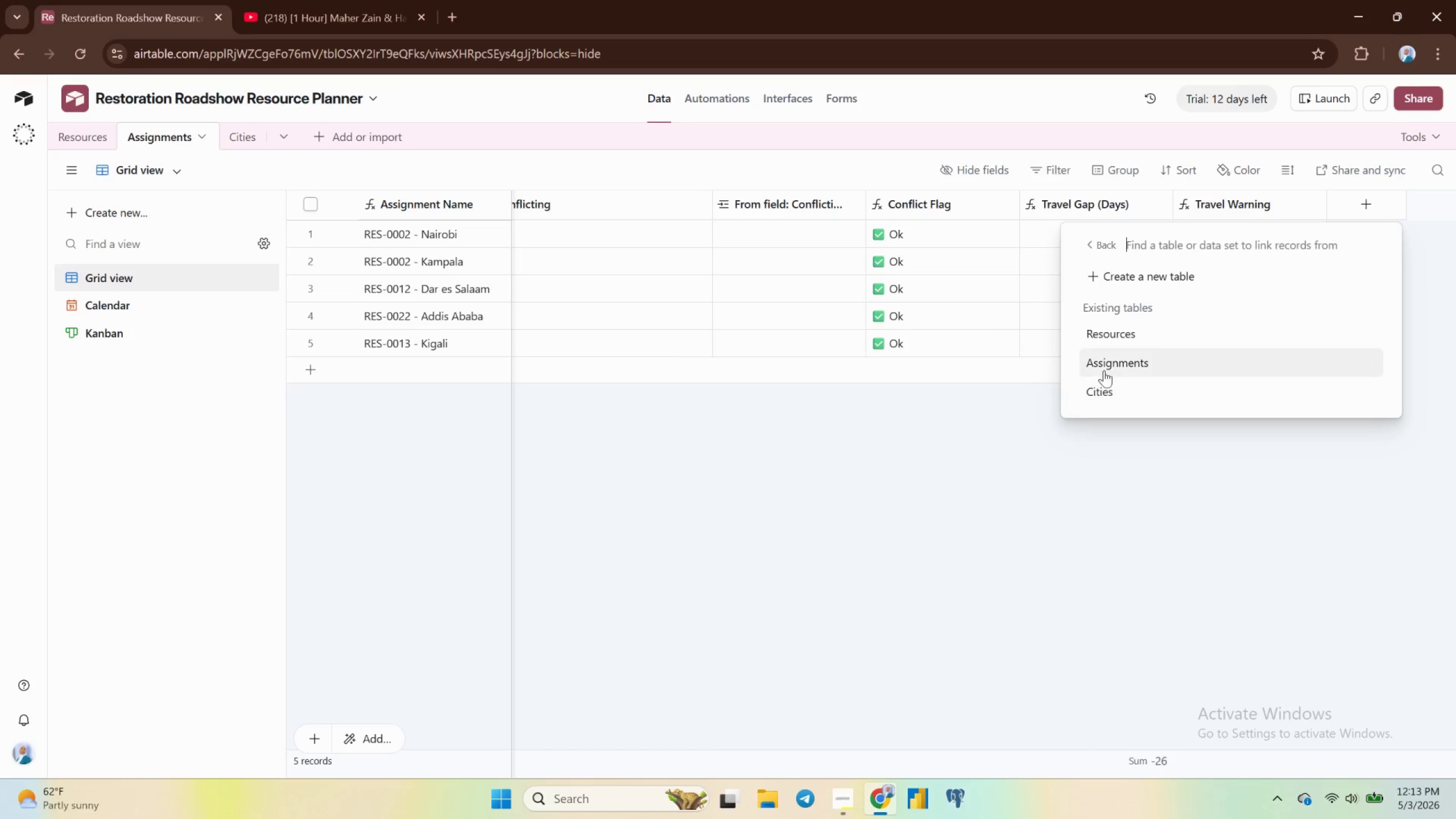 
left_click([1119, 359])
 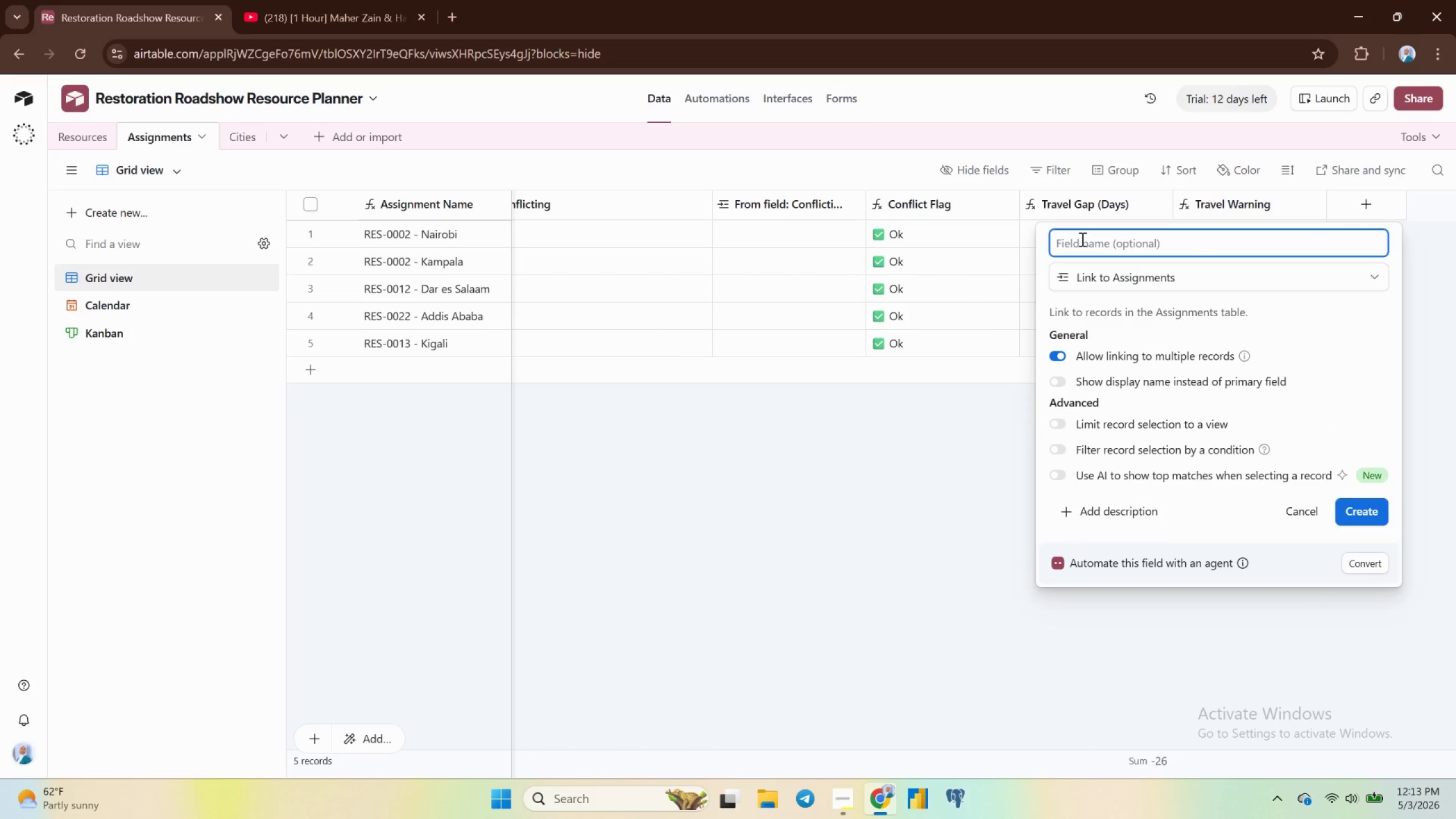 
left_click([1081, 239])
 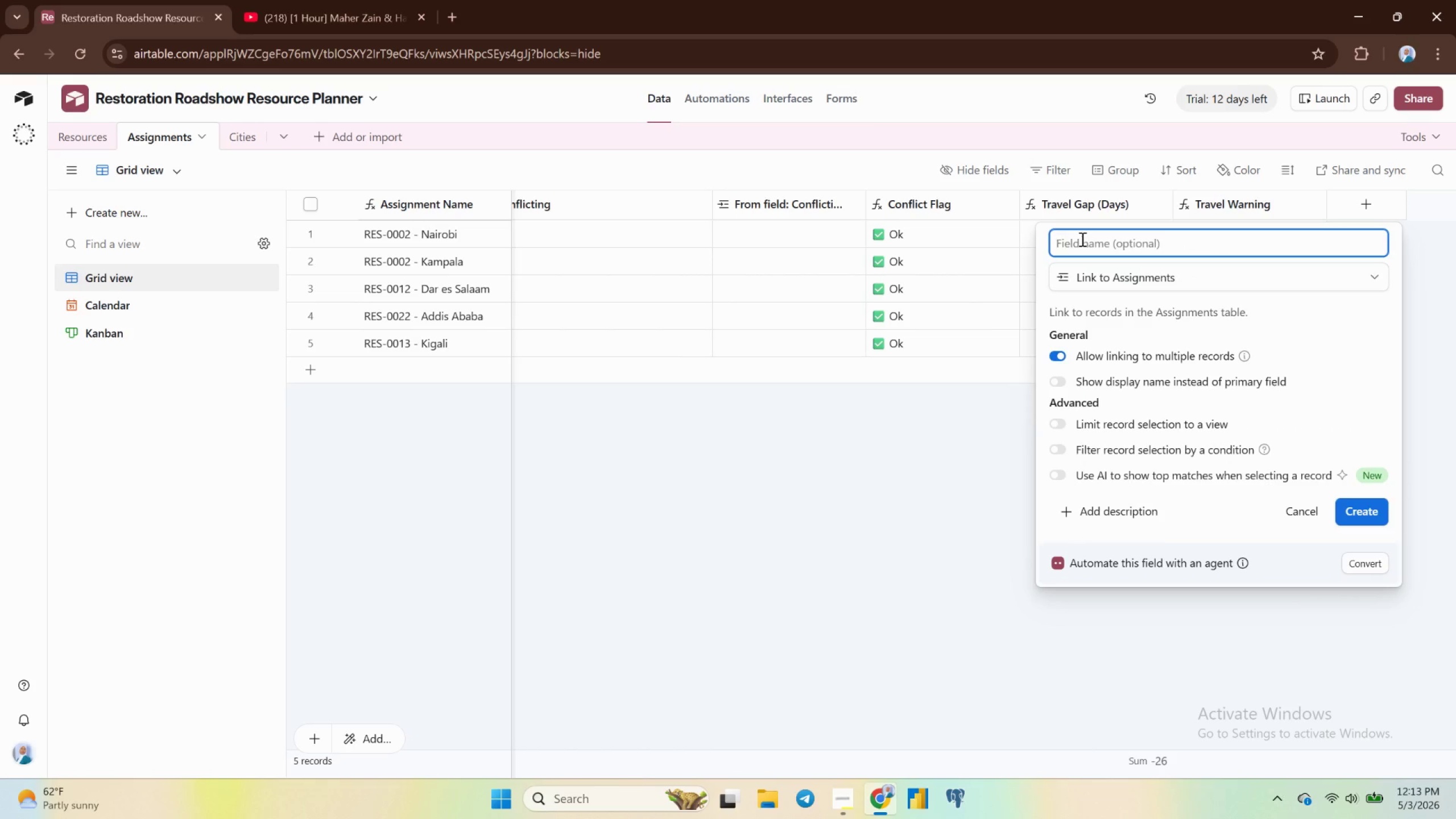 
wait(6.09)
 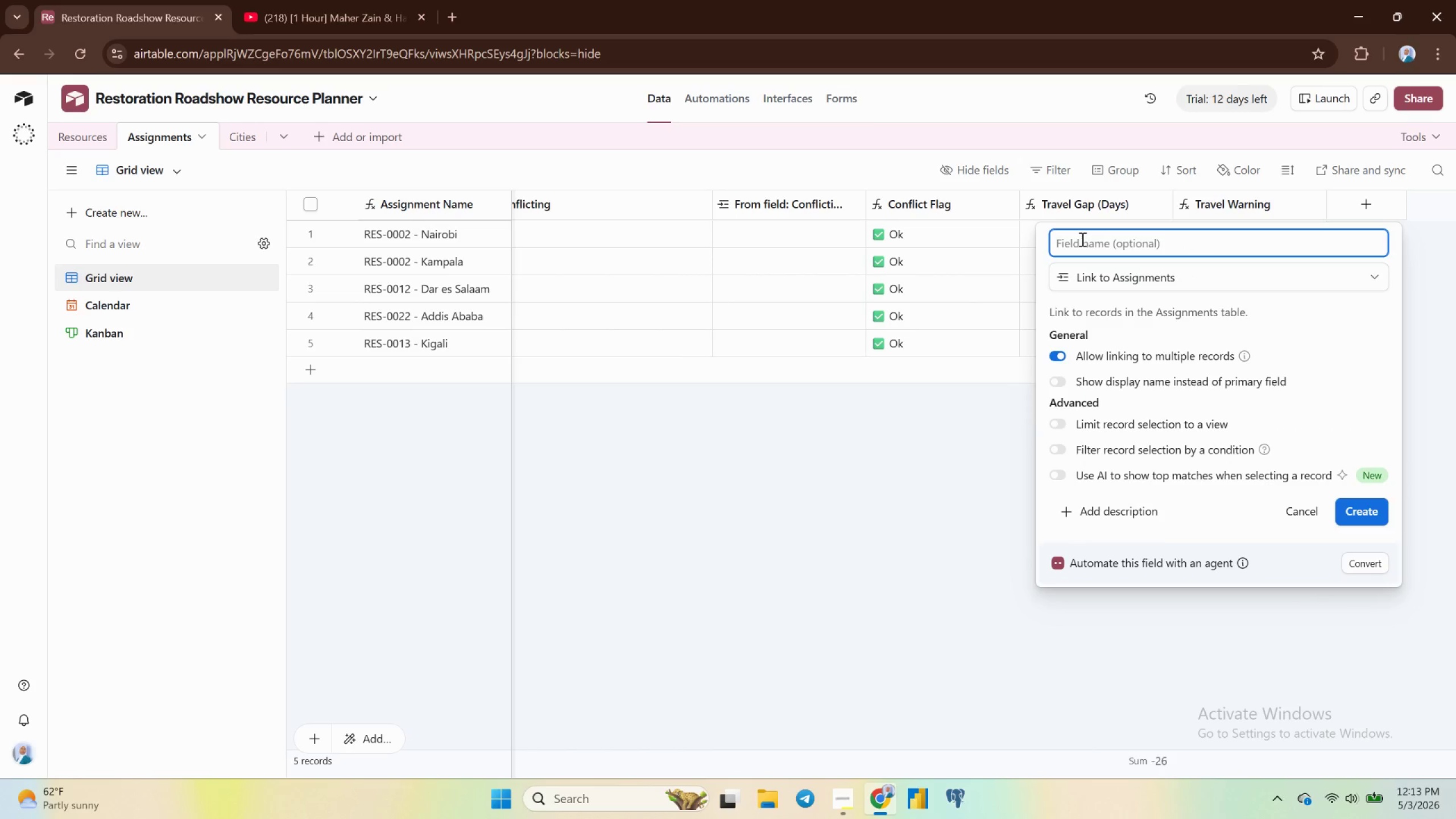 
type(Next Assignment)
 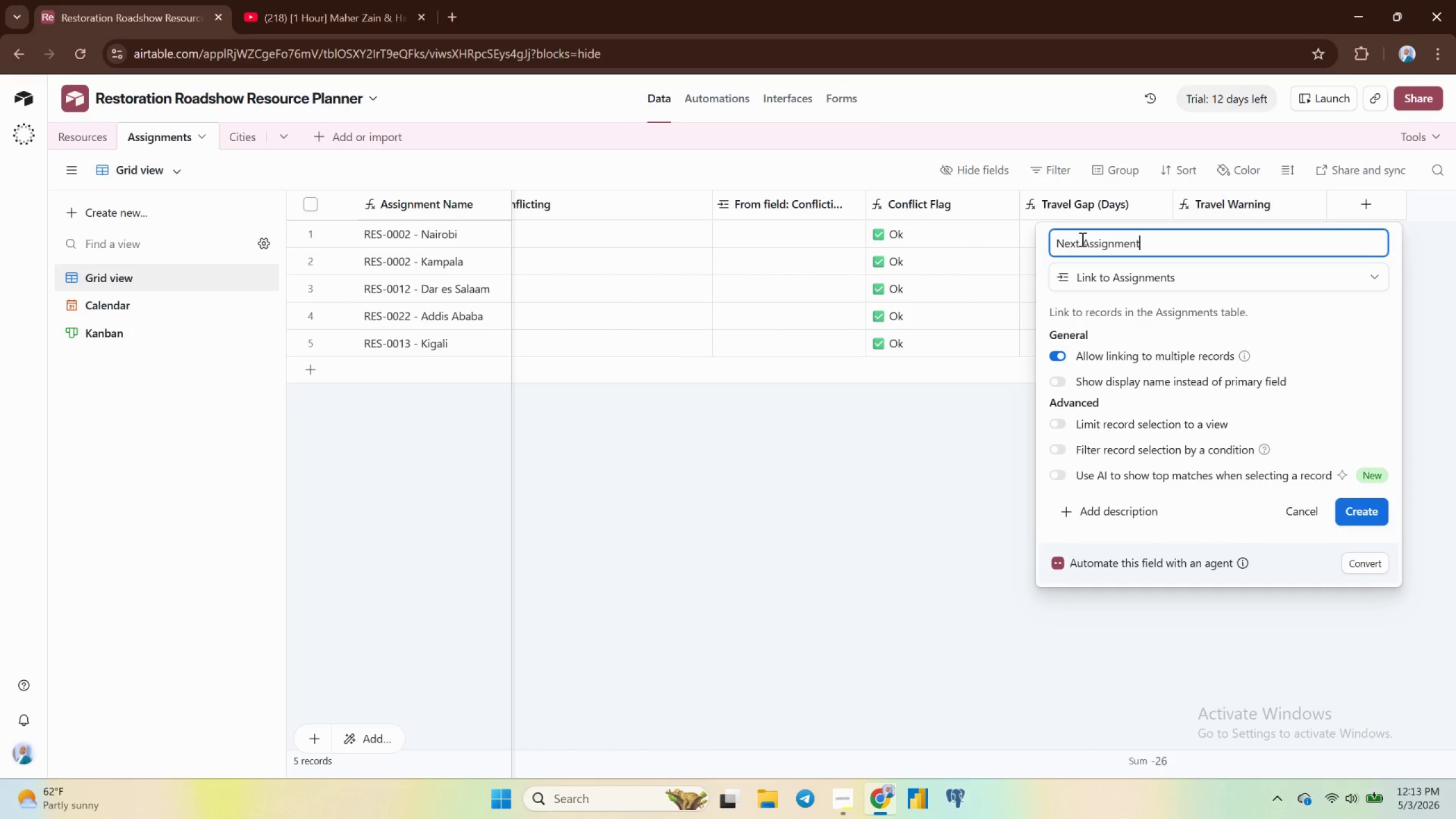 
wait(9.2)
 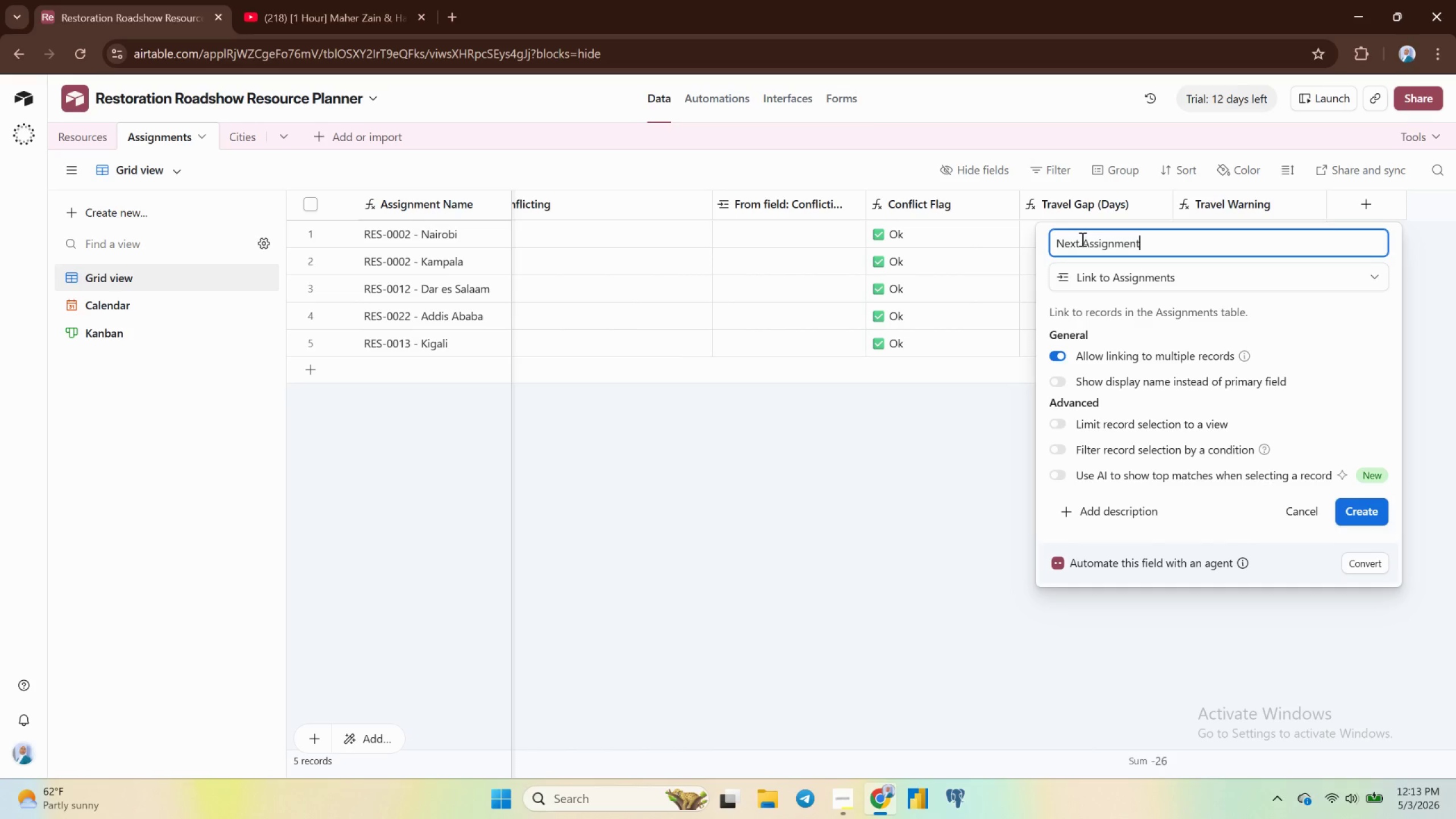 
left_click([1057, 351])
 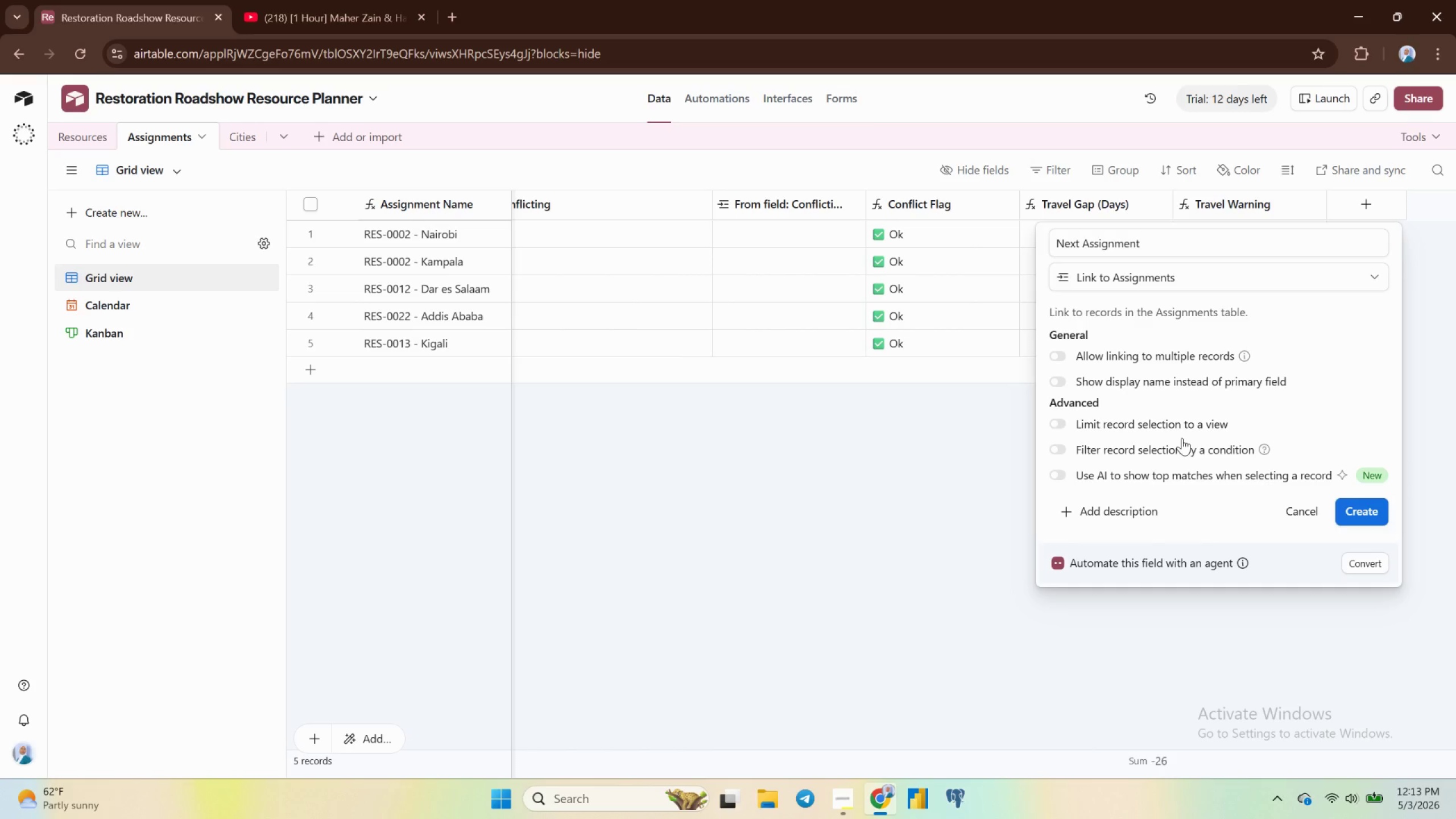 
wait(7.72)
 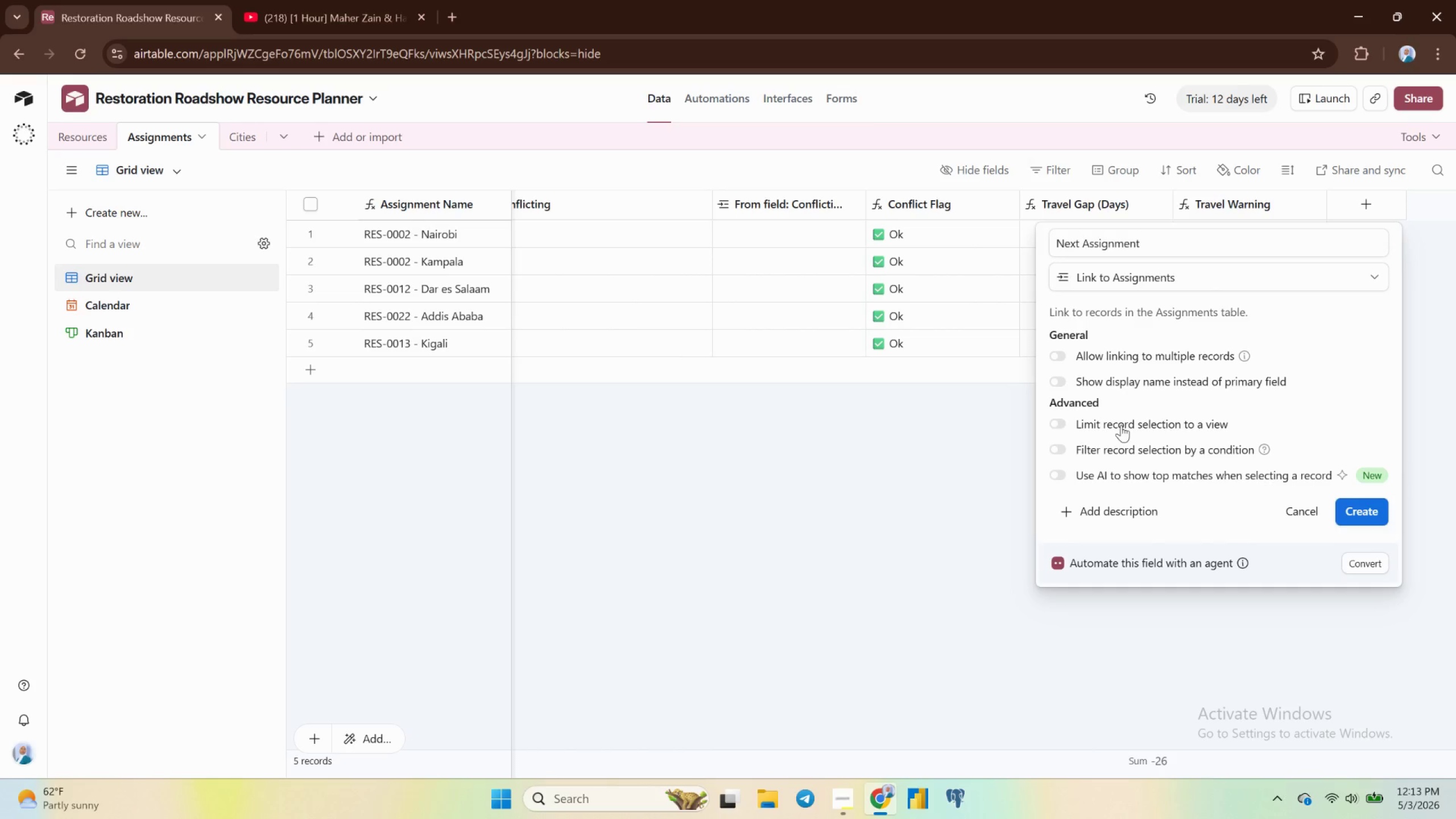 
left_click([1352, 512])
 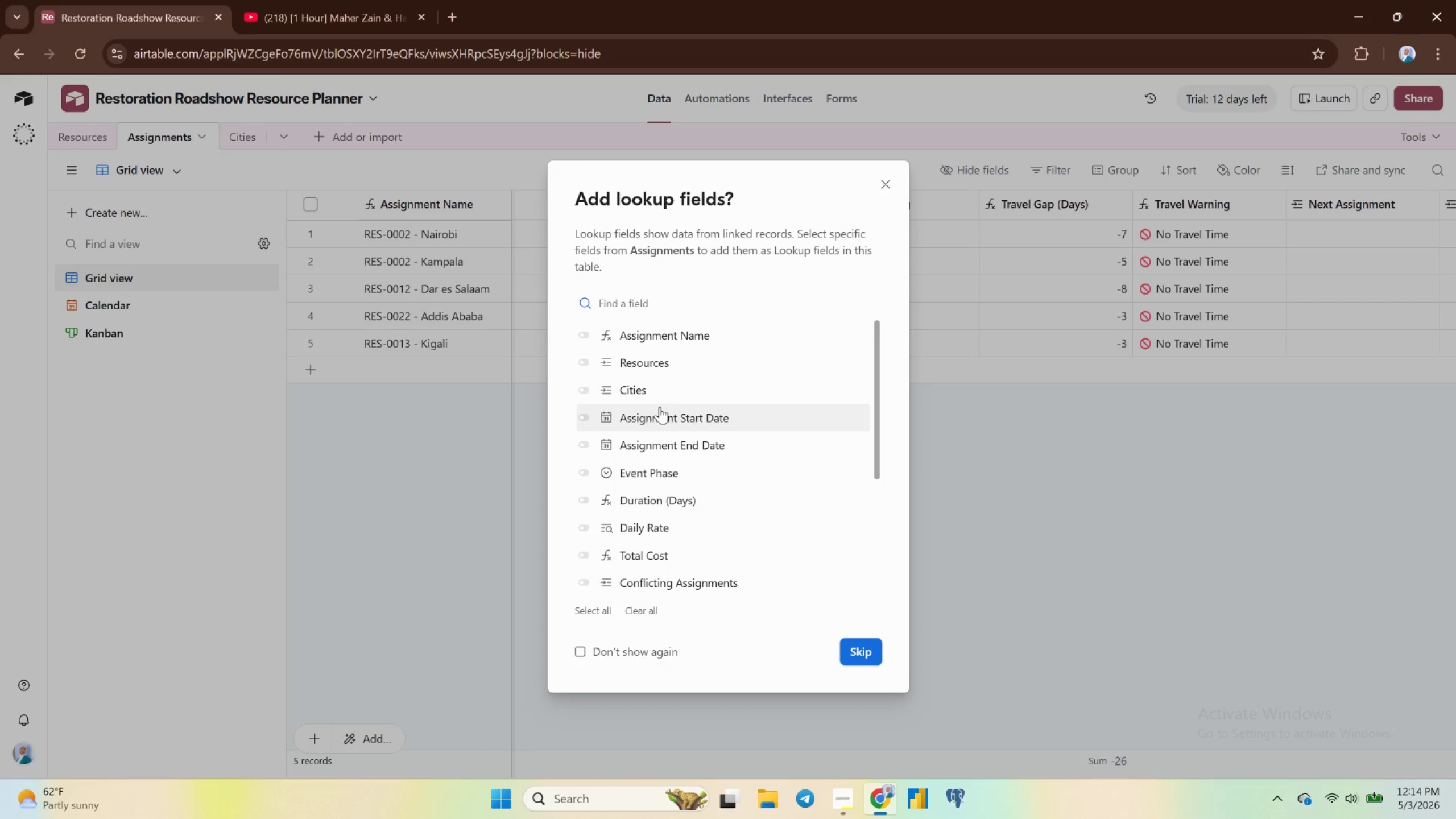 
wait(21.34)
 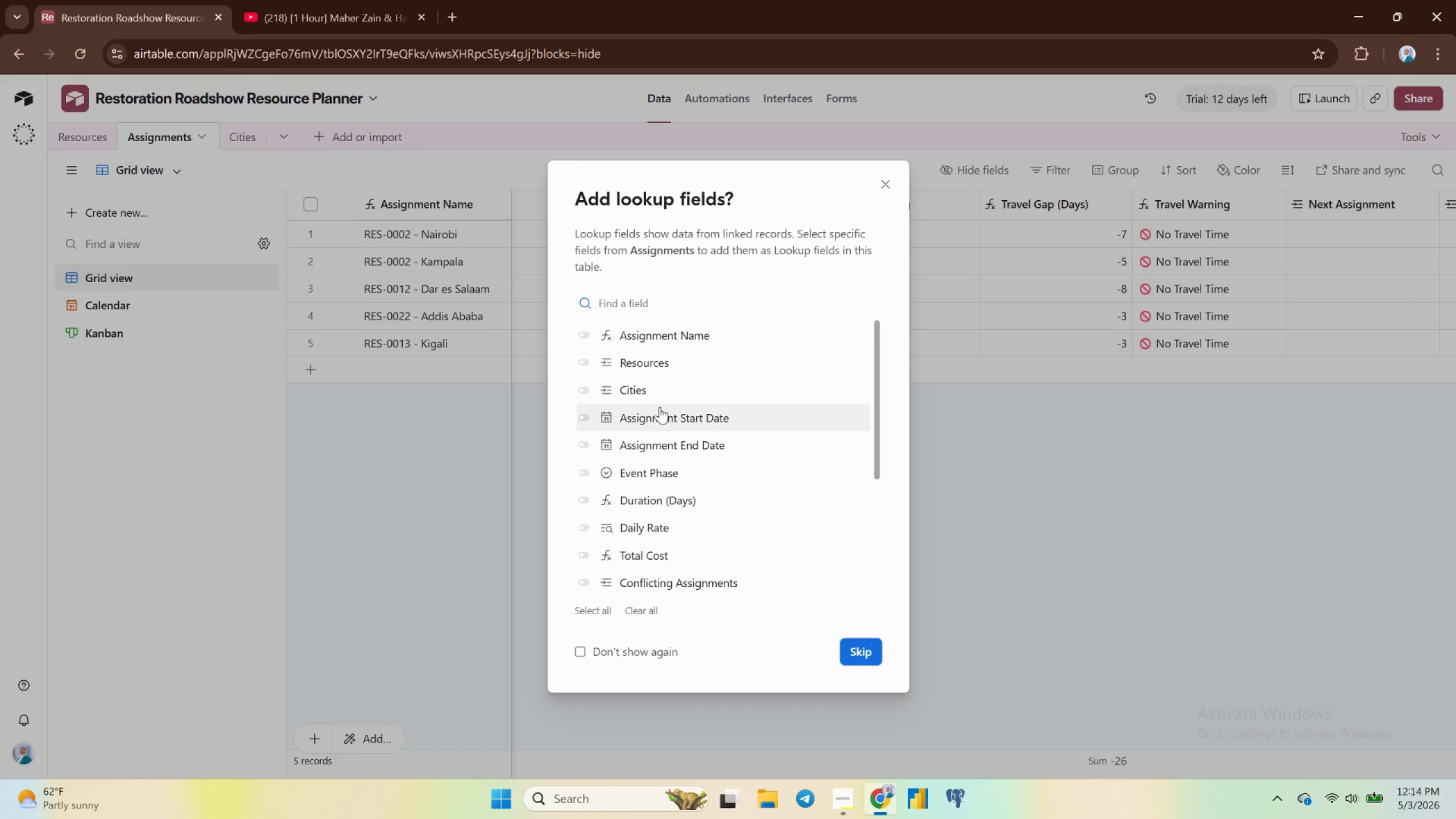 
left_click([590, 336])
 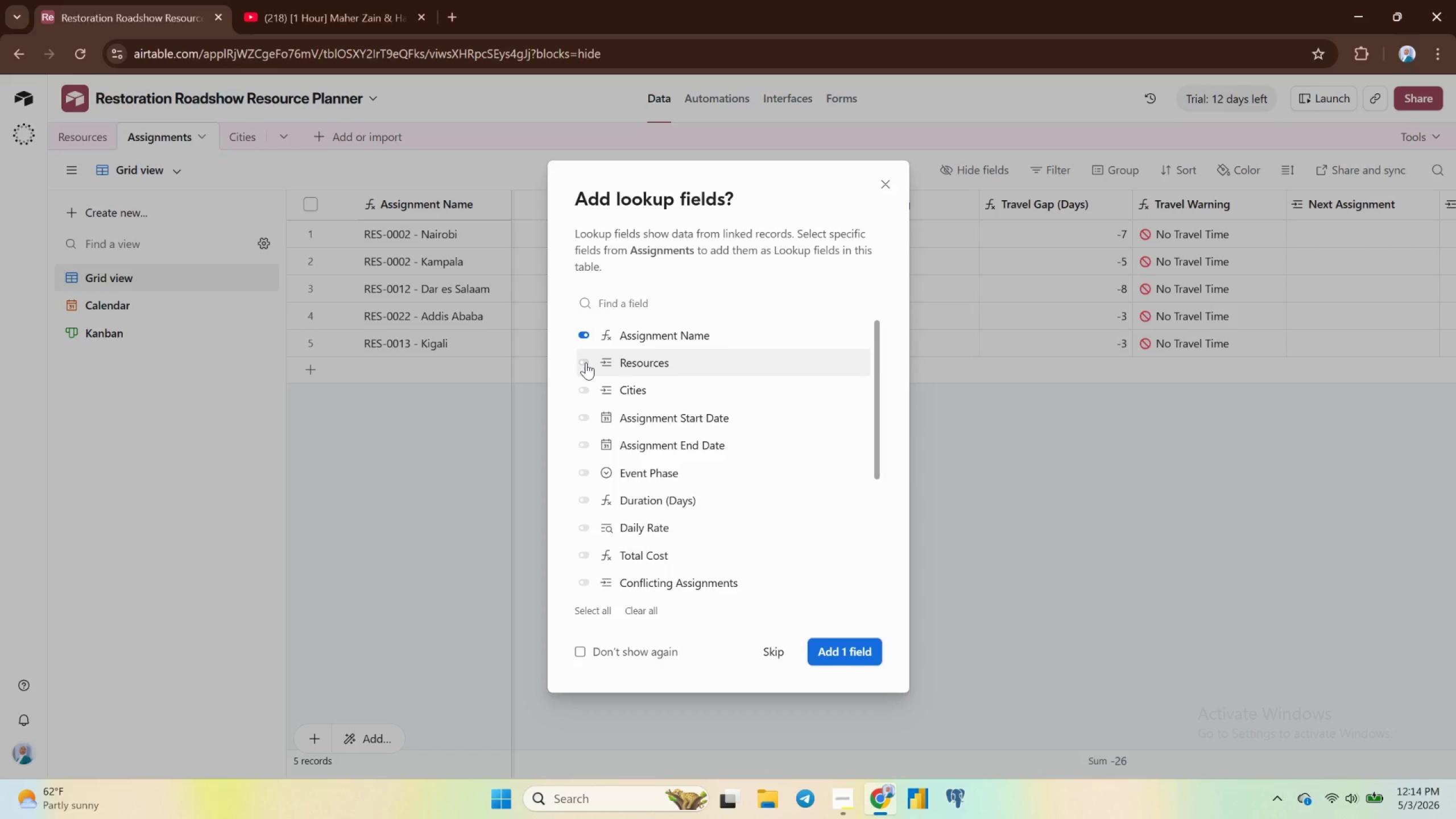 
left_click([586, 362])
 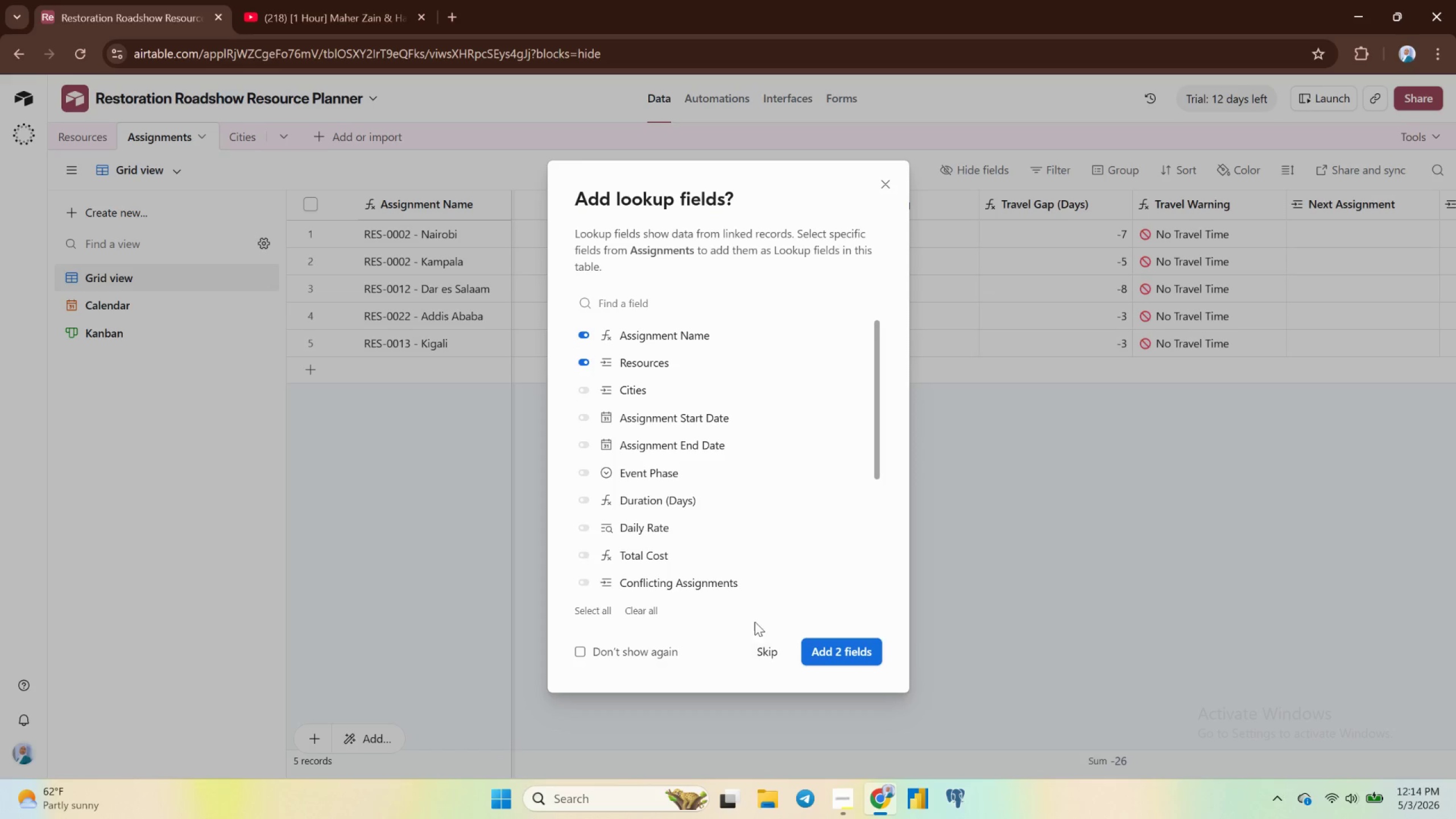 
wait(5.53)
 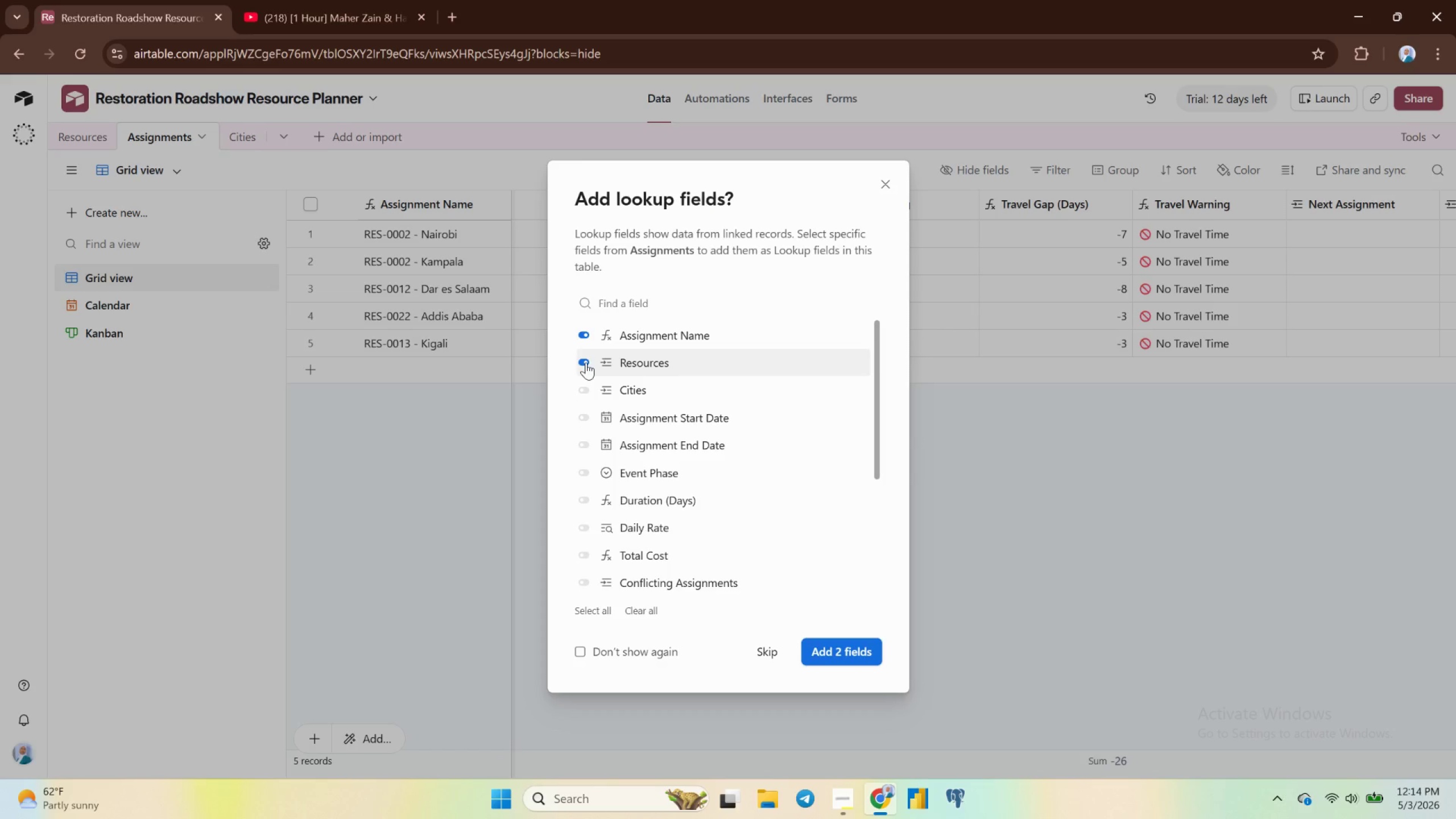 
left_click([580, 360])
 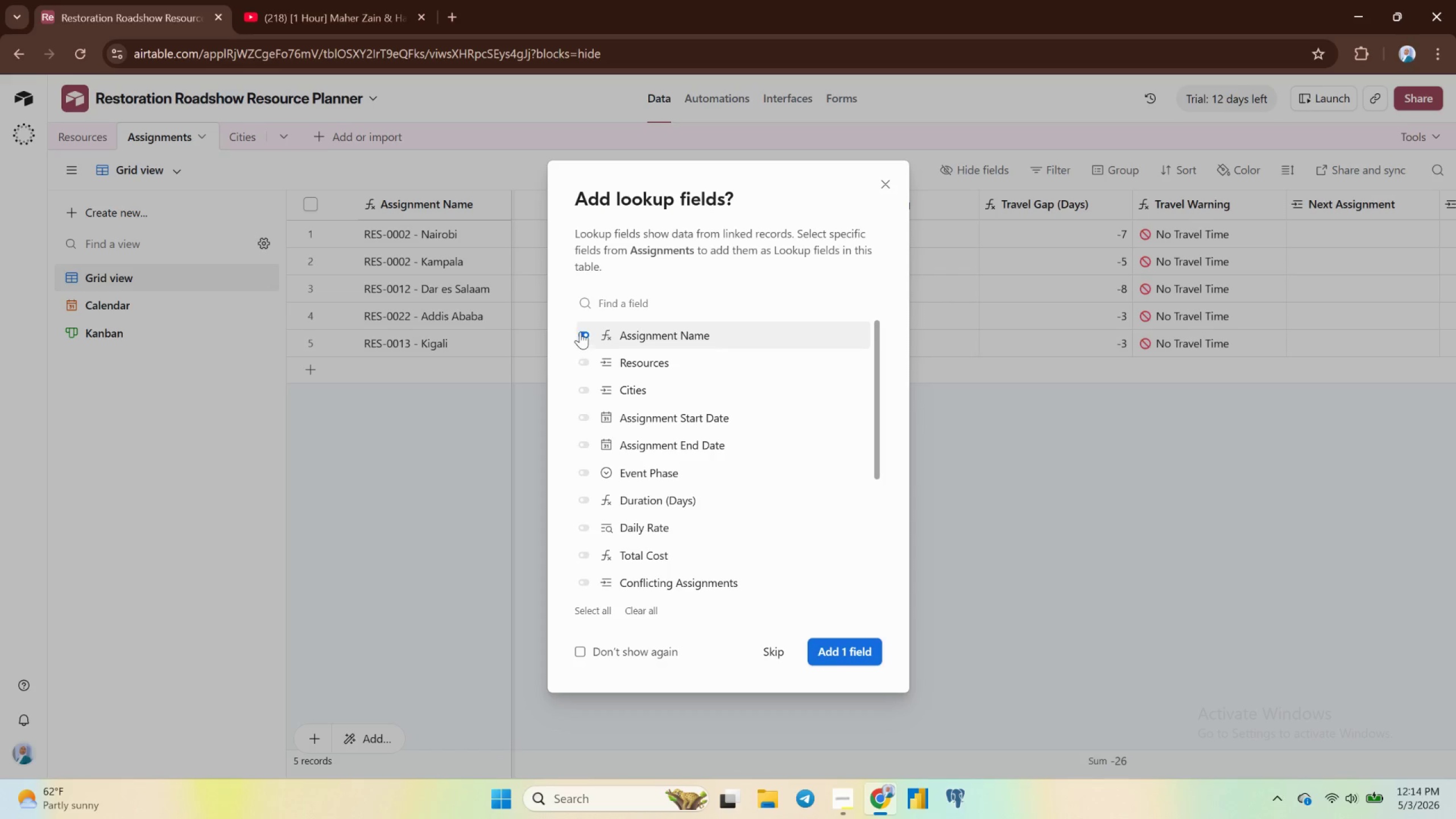 
left_click([581, 332])
 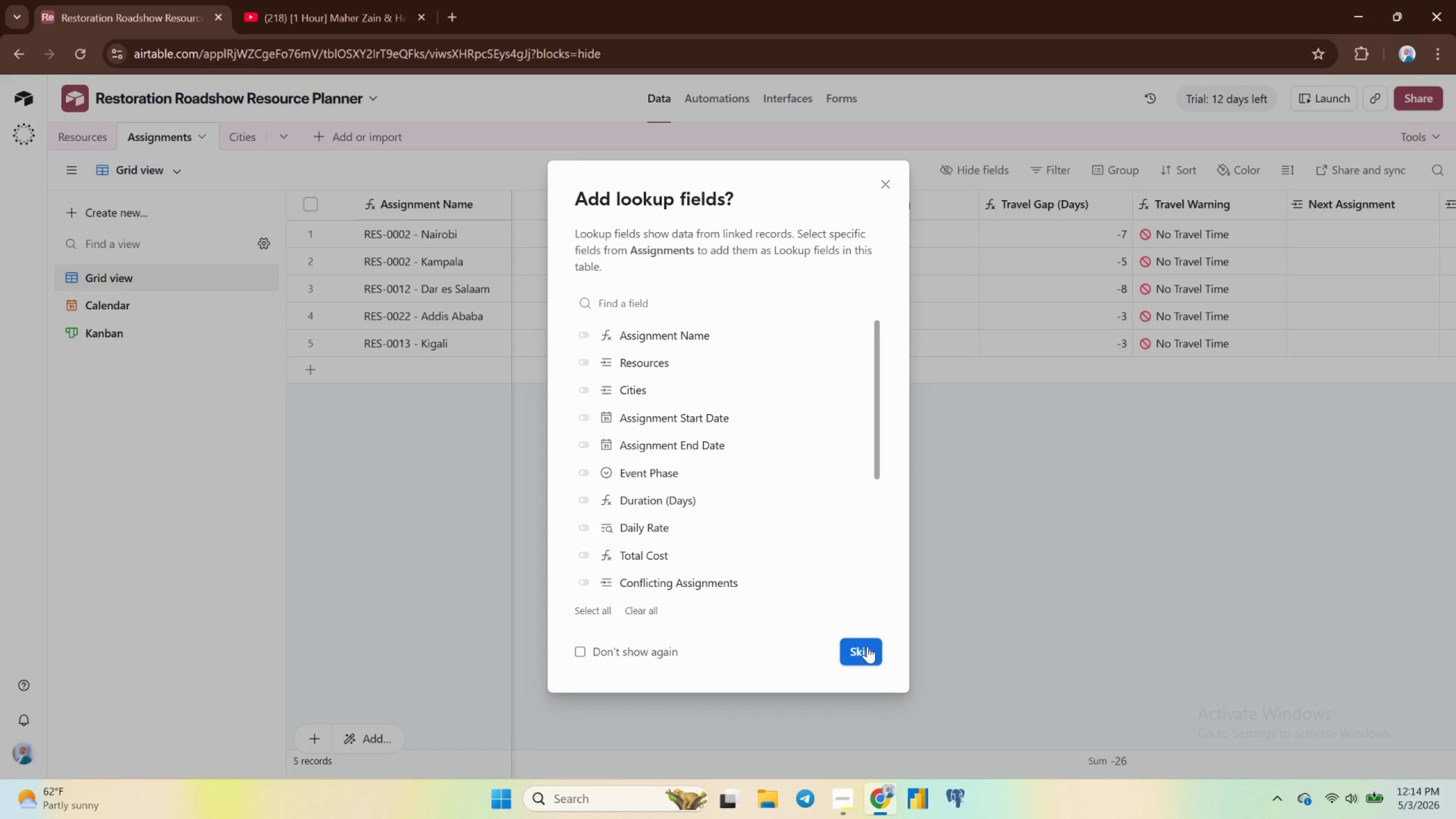 
left_click([867, 646])
 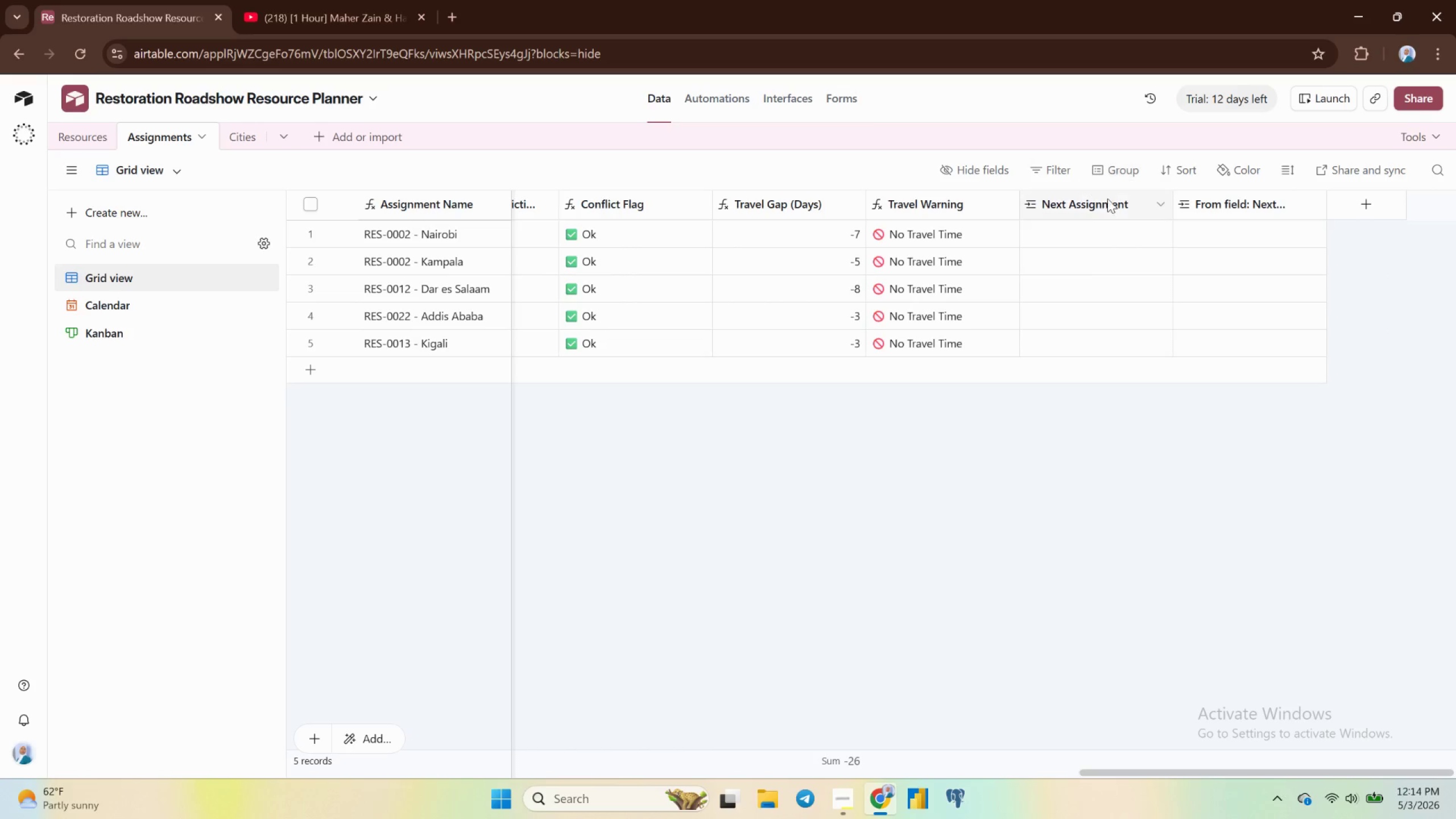 
wait(5.41)
 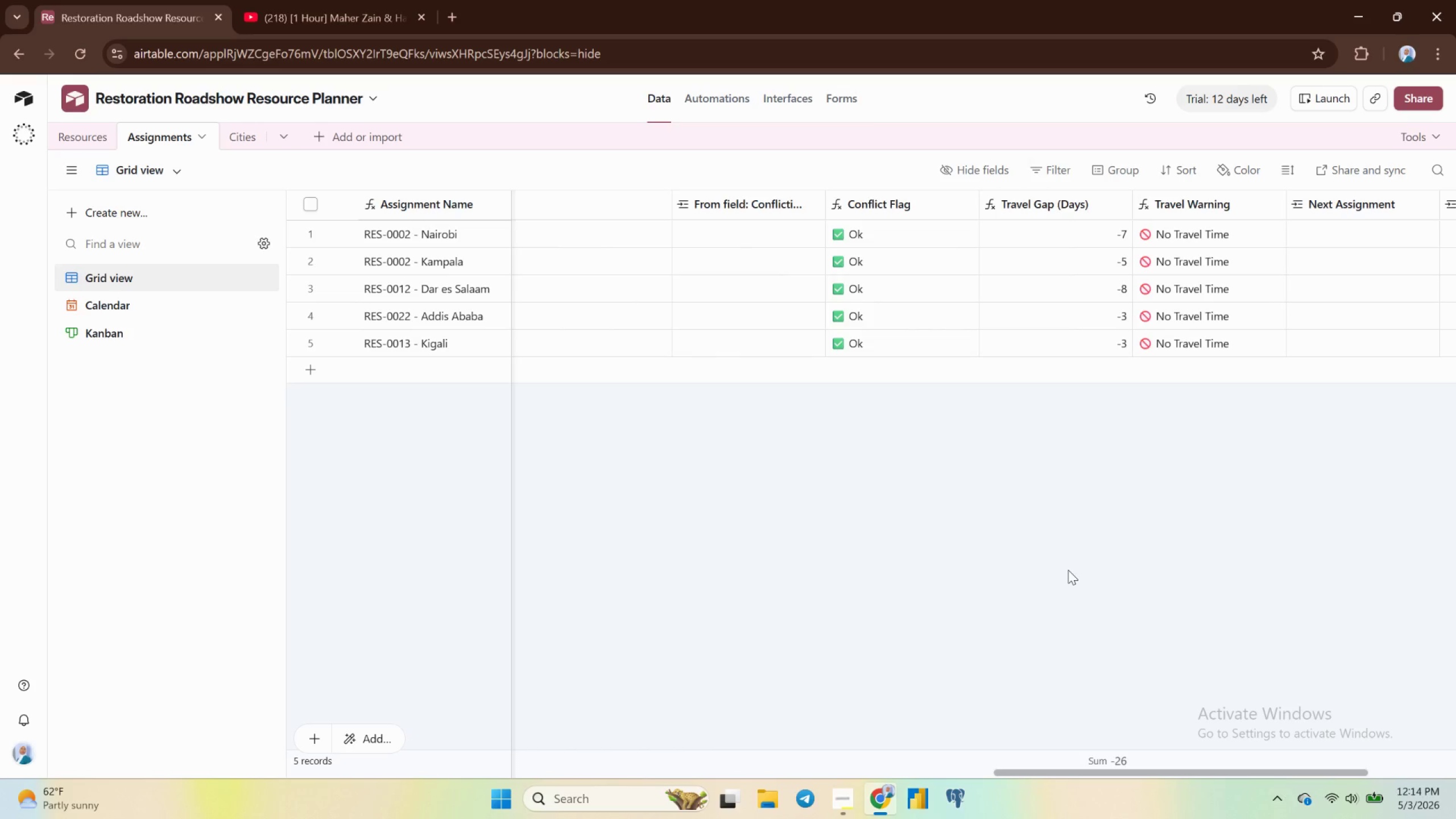 
left_click([1154, 209])
 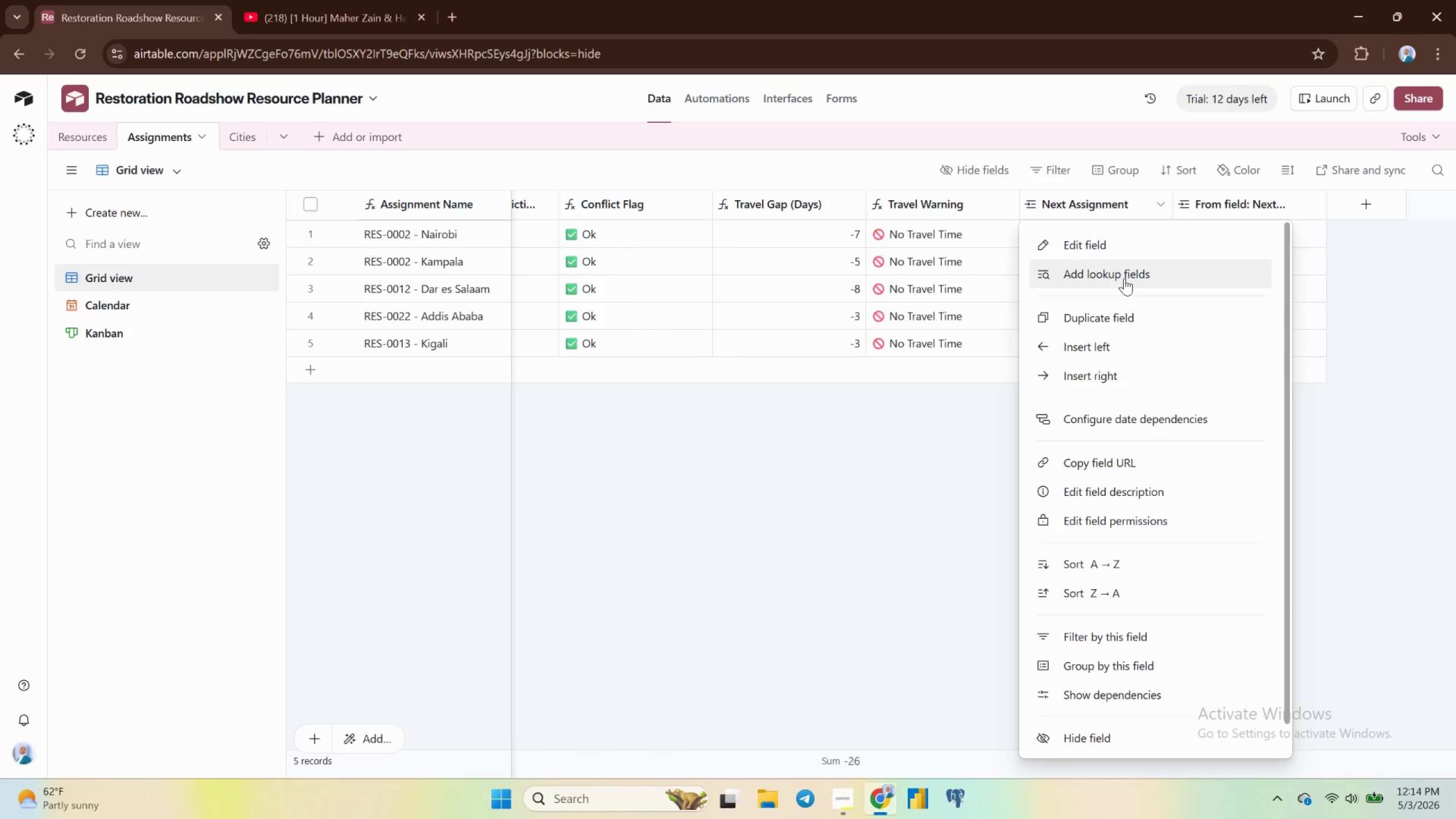 
left_click([1124, 278])
 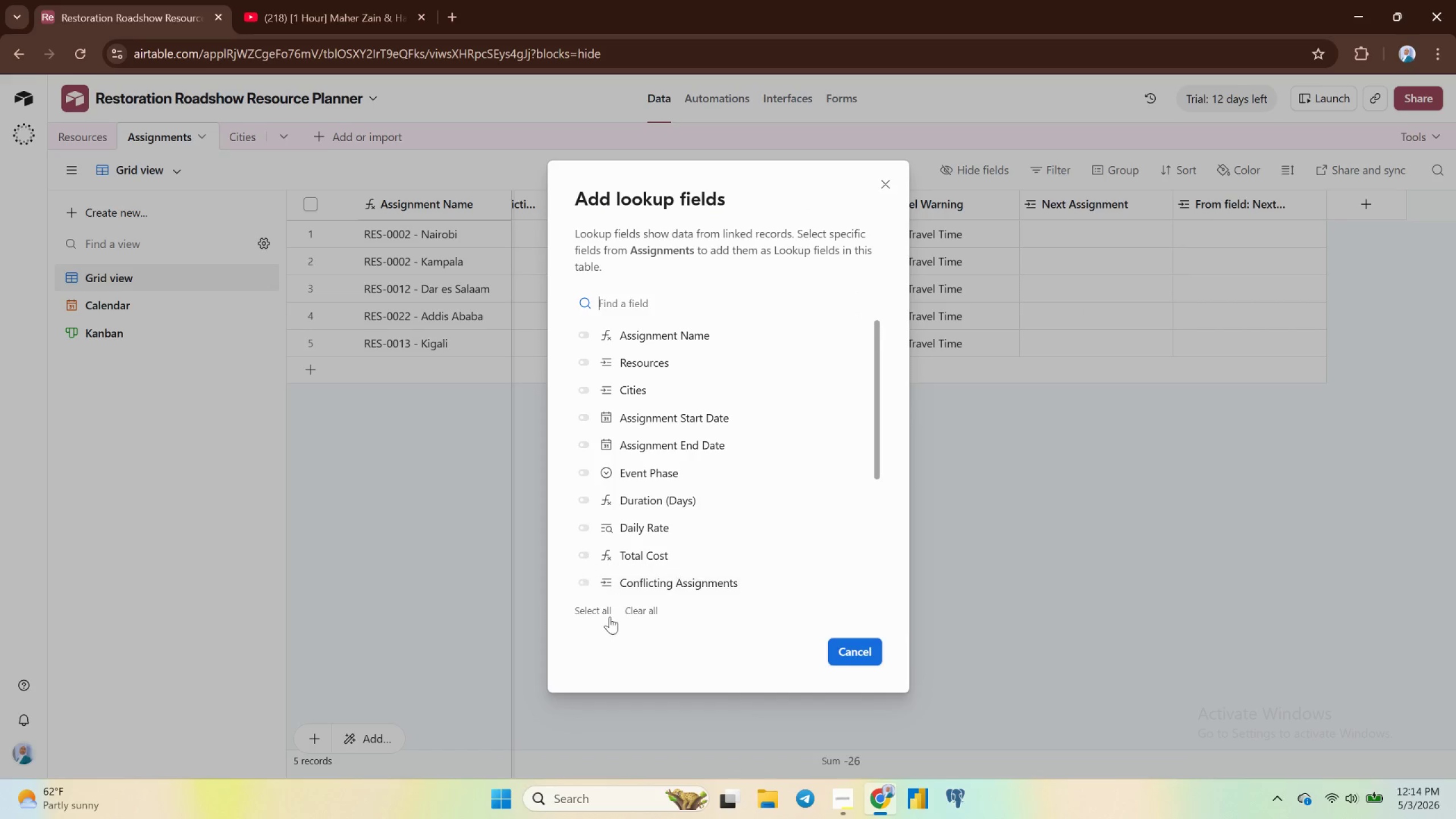 
left_click([638, 611])
 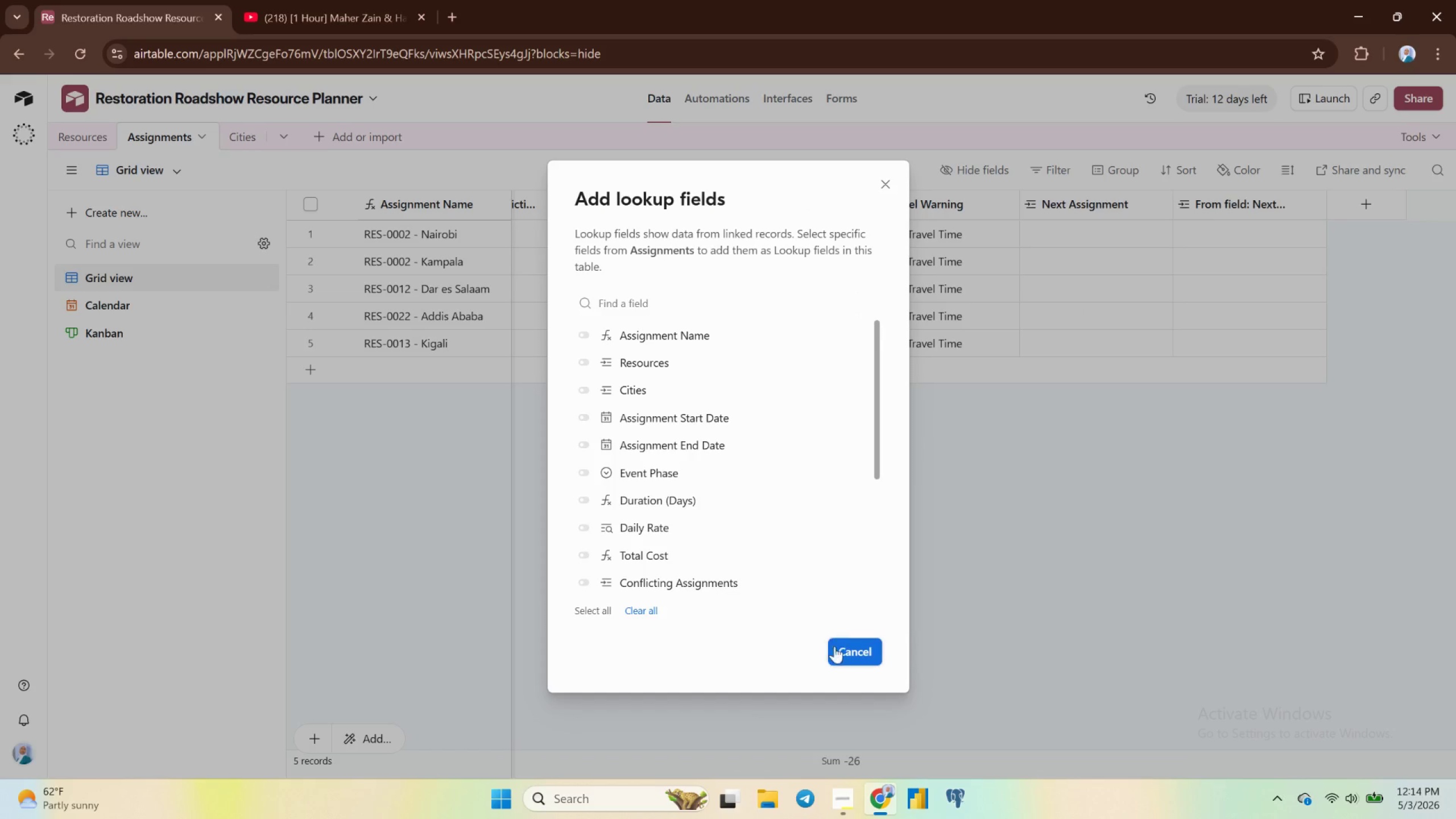 
left_click([834, 652])
 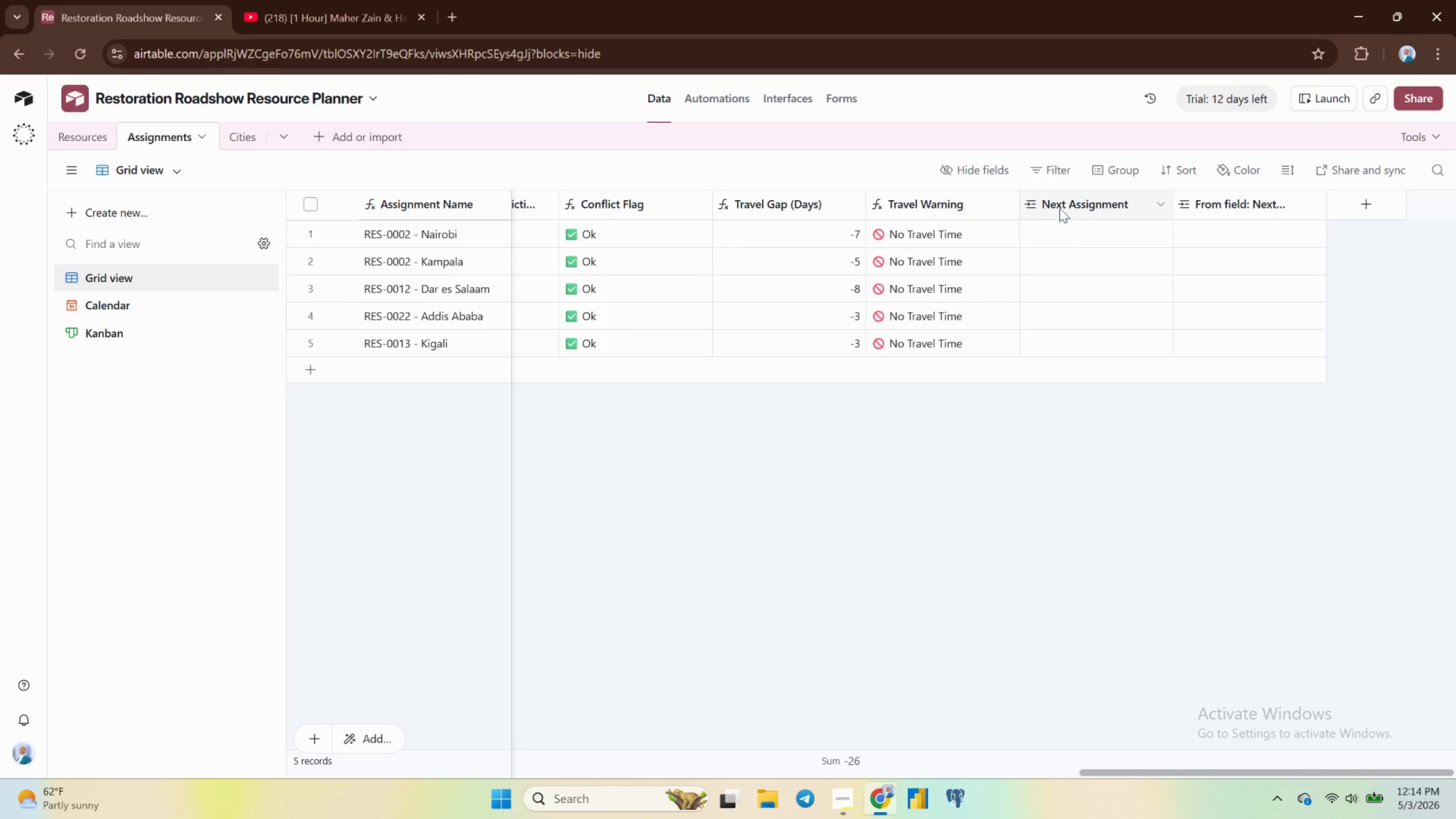 
left_click([1064, 204])
 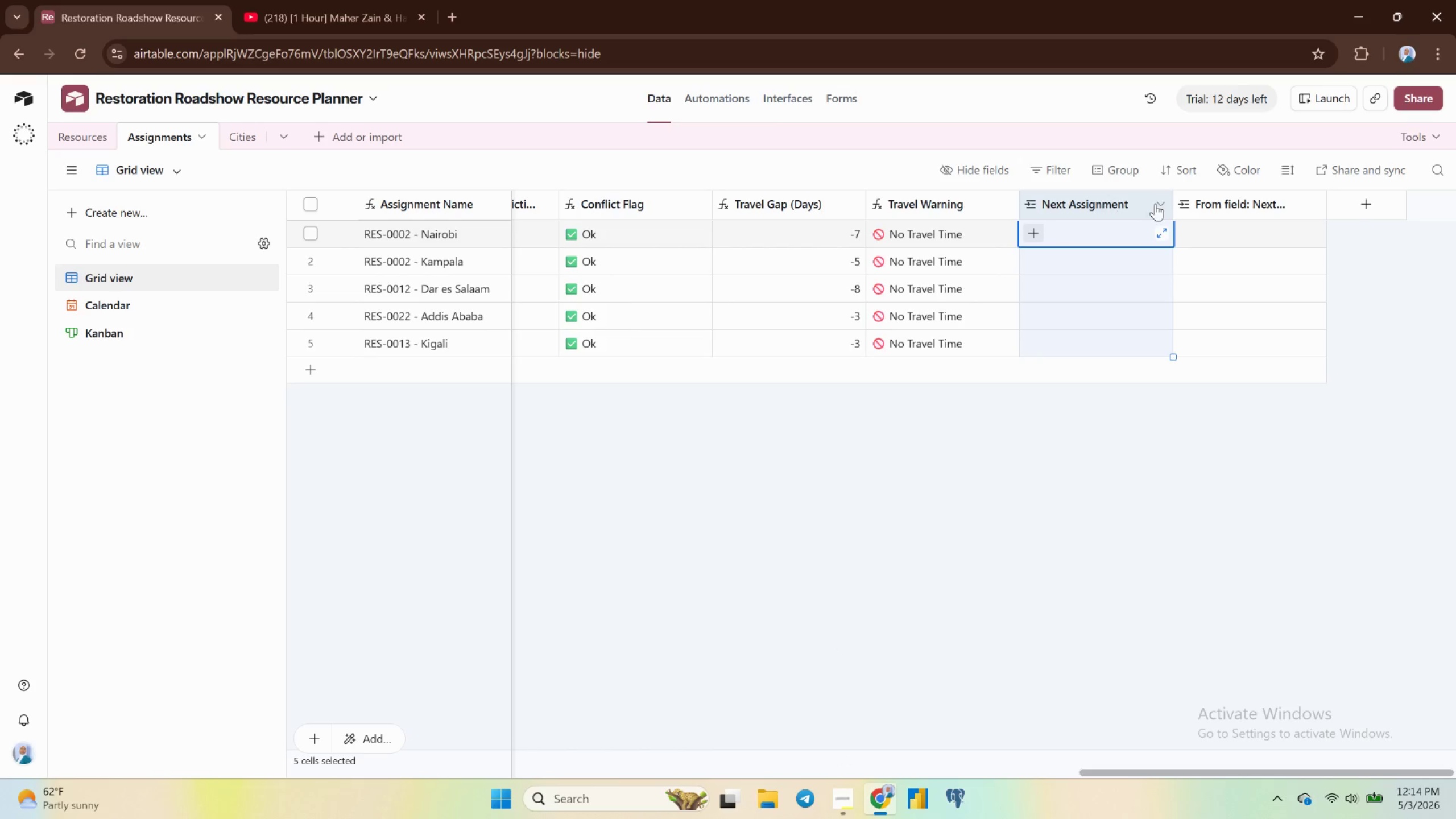 
left_click([1161, 200])
 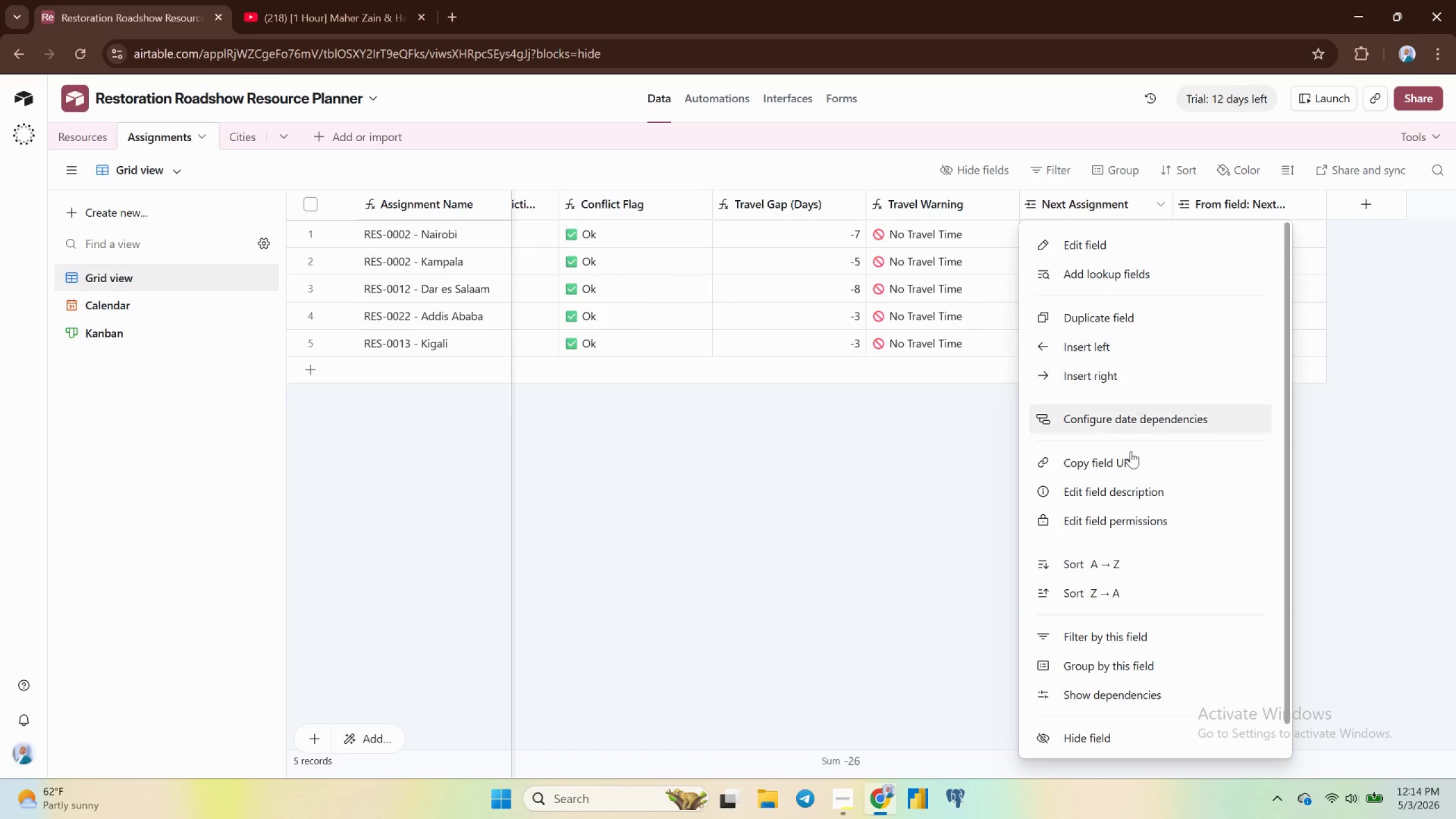 
scroll: coordinate [1114, 652], scroll_direction: down, amount: 2.0
 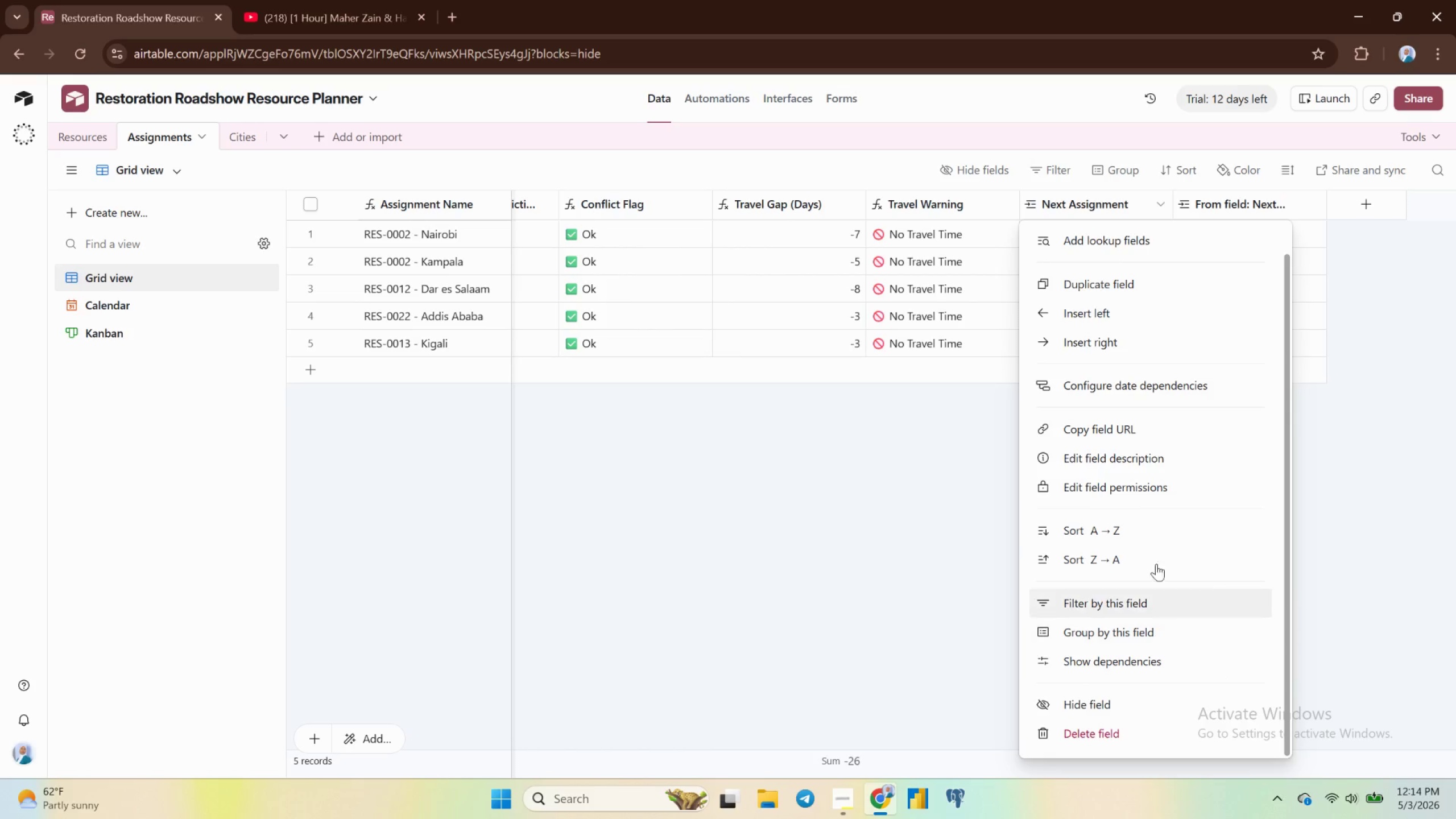 
scroll: coordinate [1116, 321], scroll_direction: up, amount: 4.0
 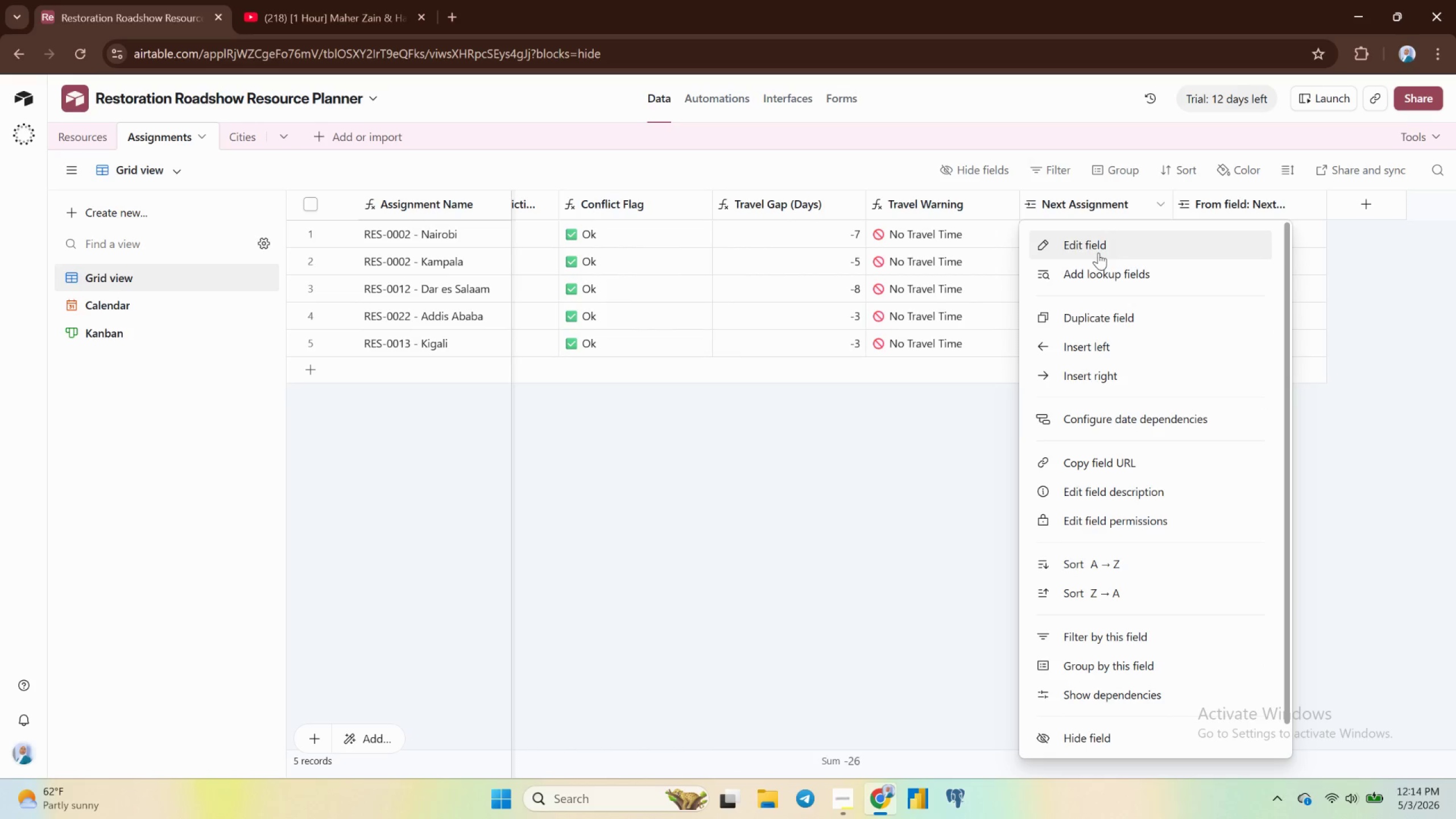 
left_click([1091, 242])
 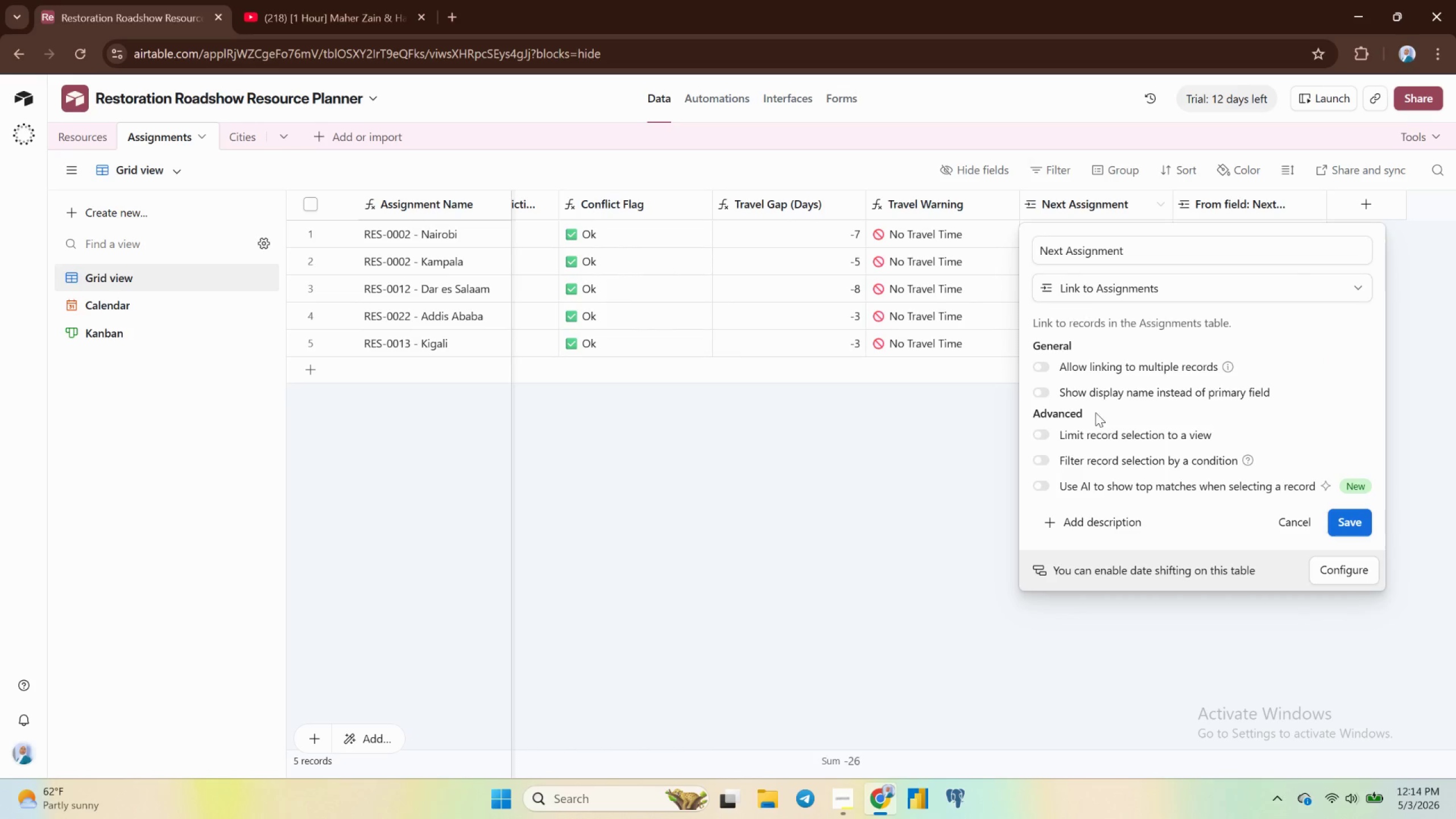 
left_click([1048, 432])
 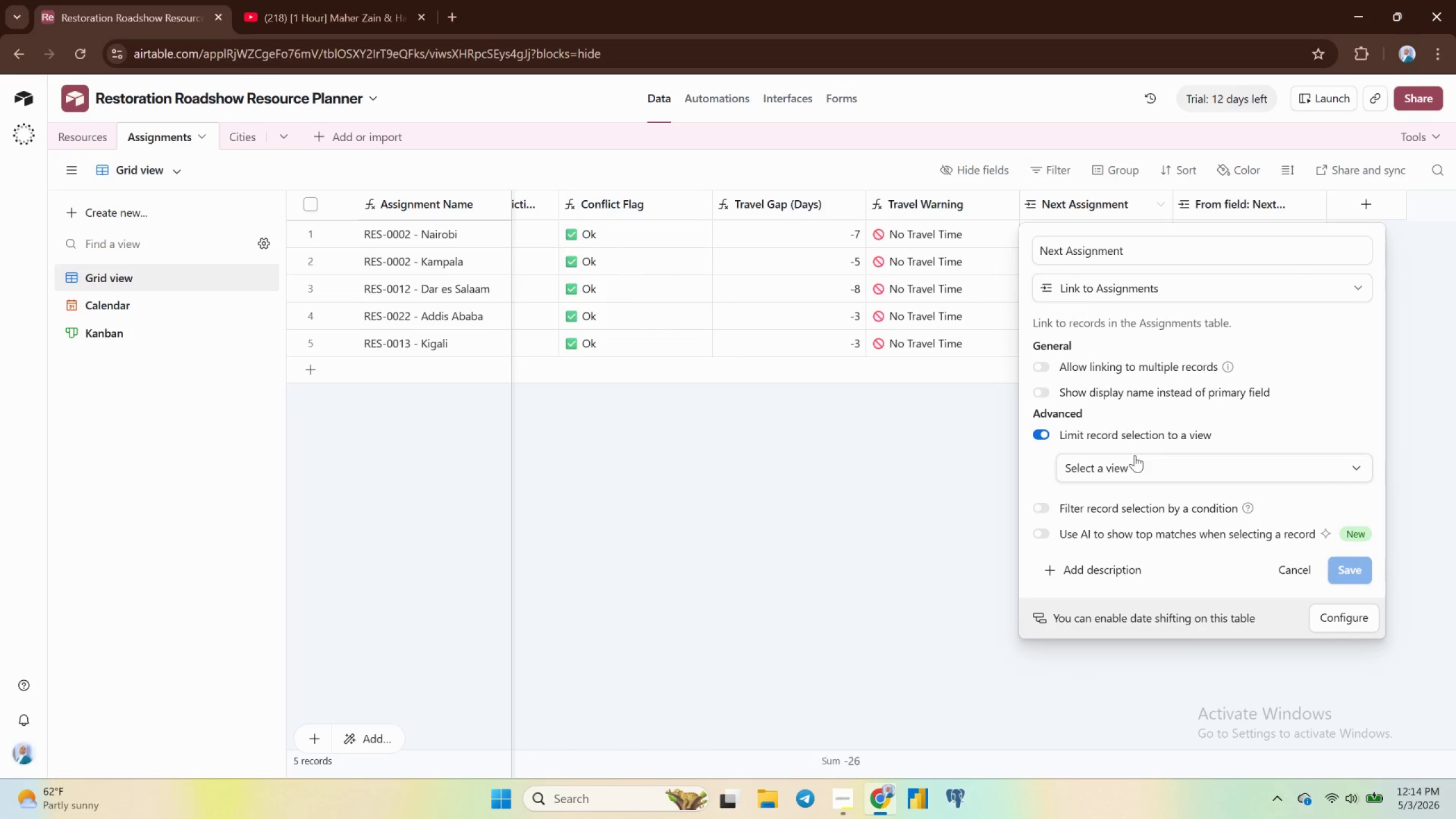 
left_click([1135, 465])
 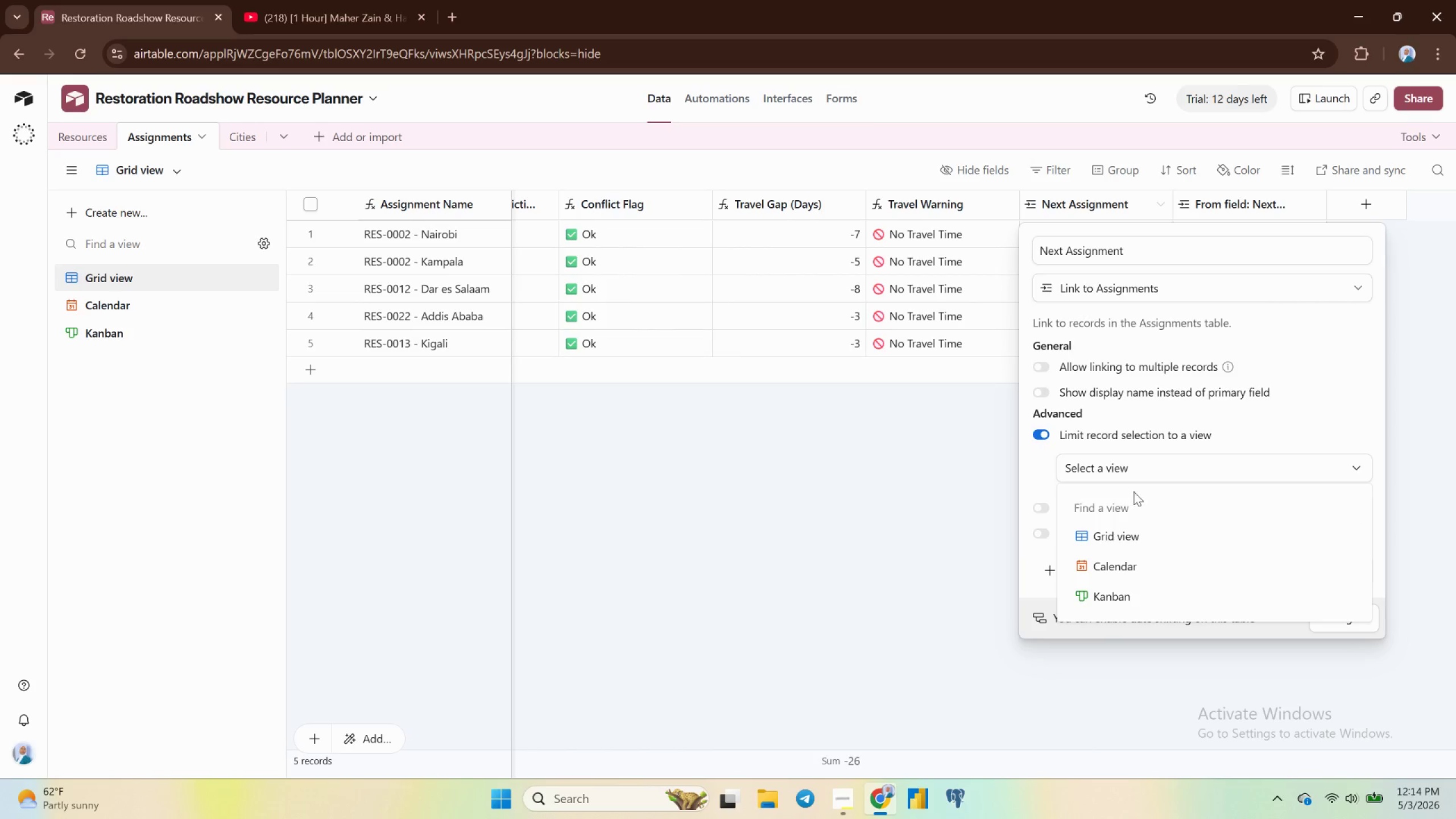 
wait(5.11)
 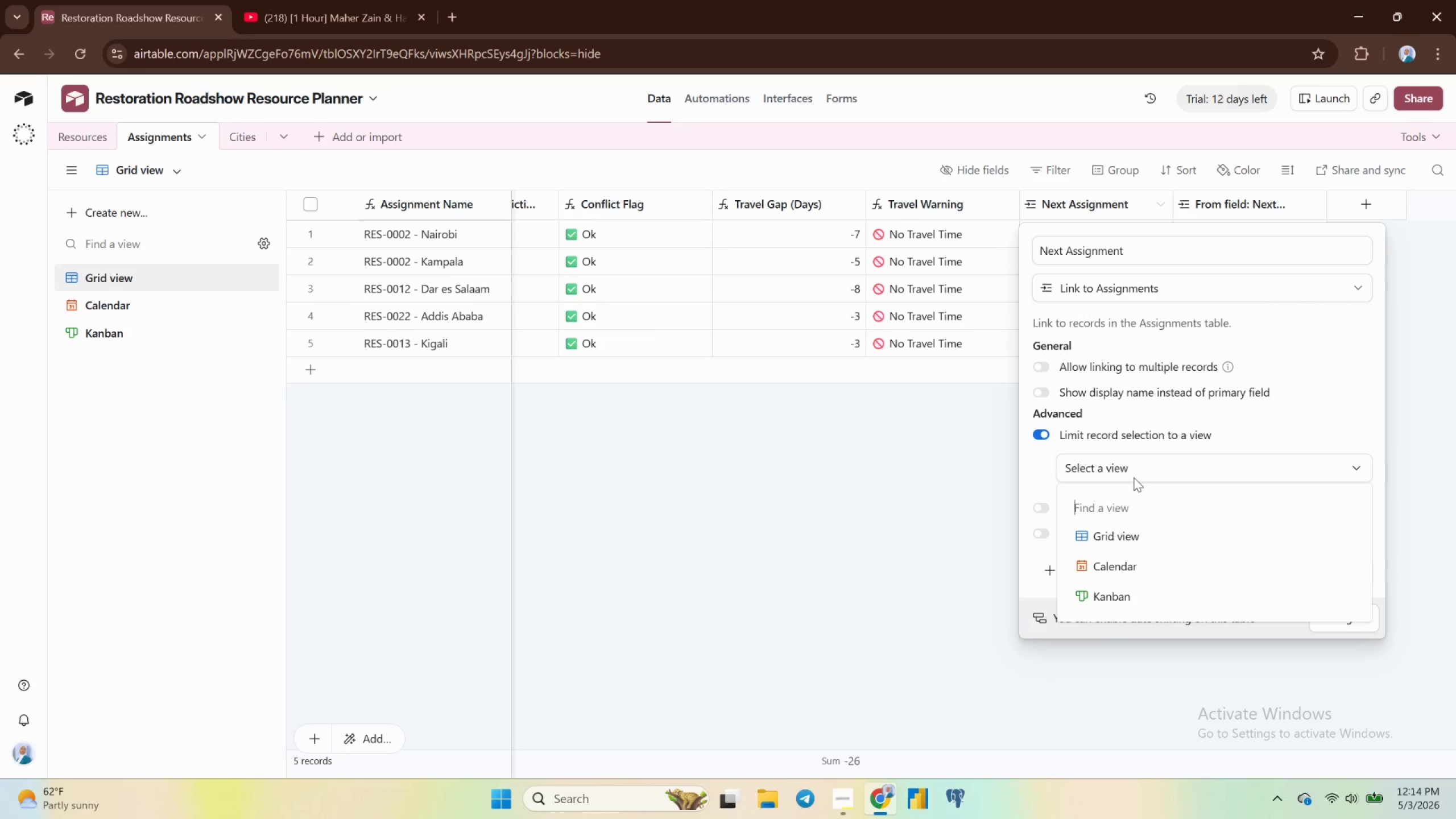 
left_click([1035, 428])
 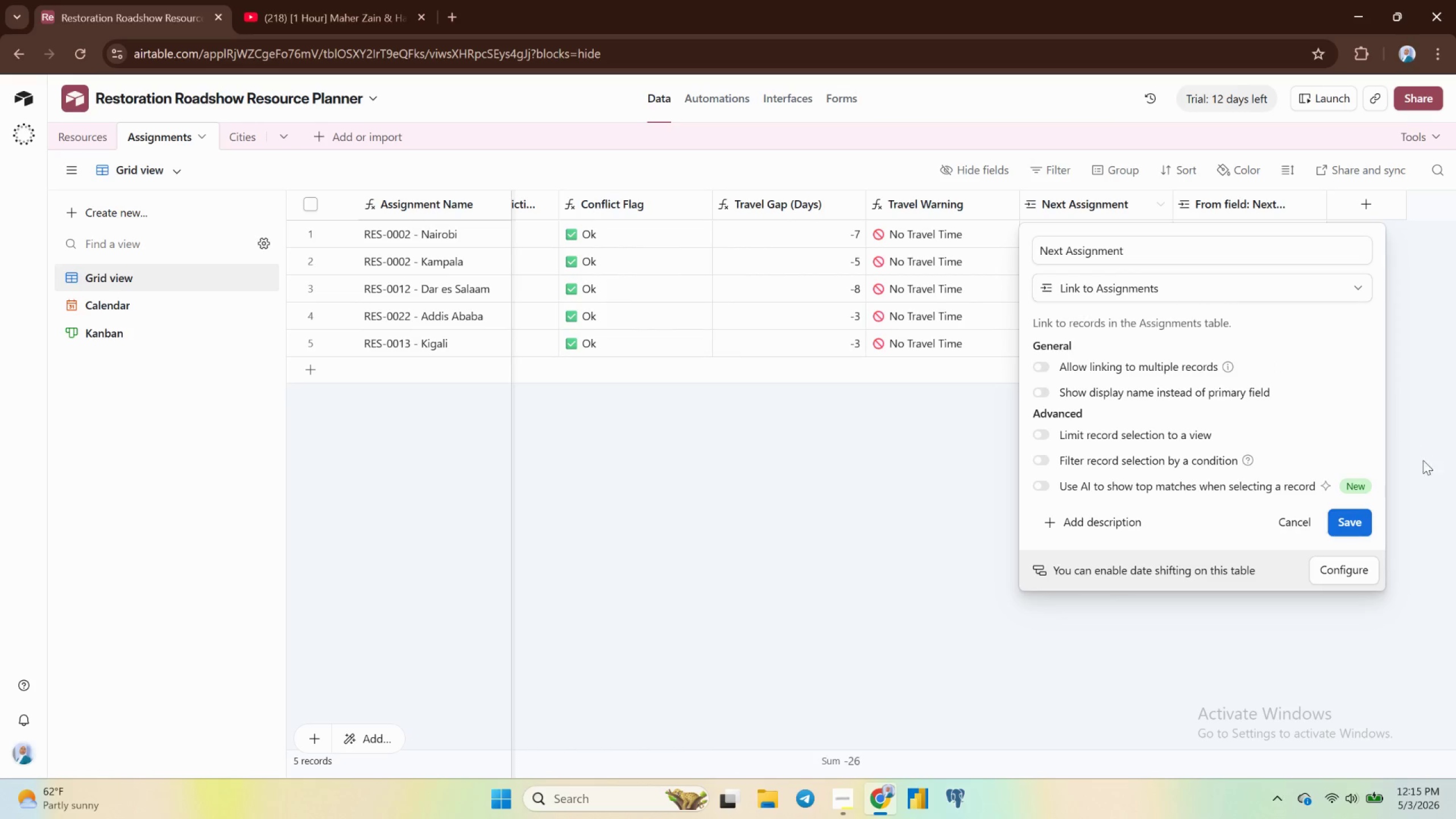 
wait(37.91)
 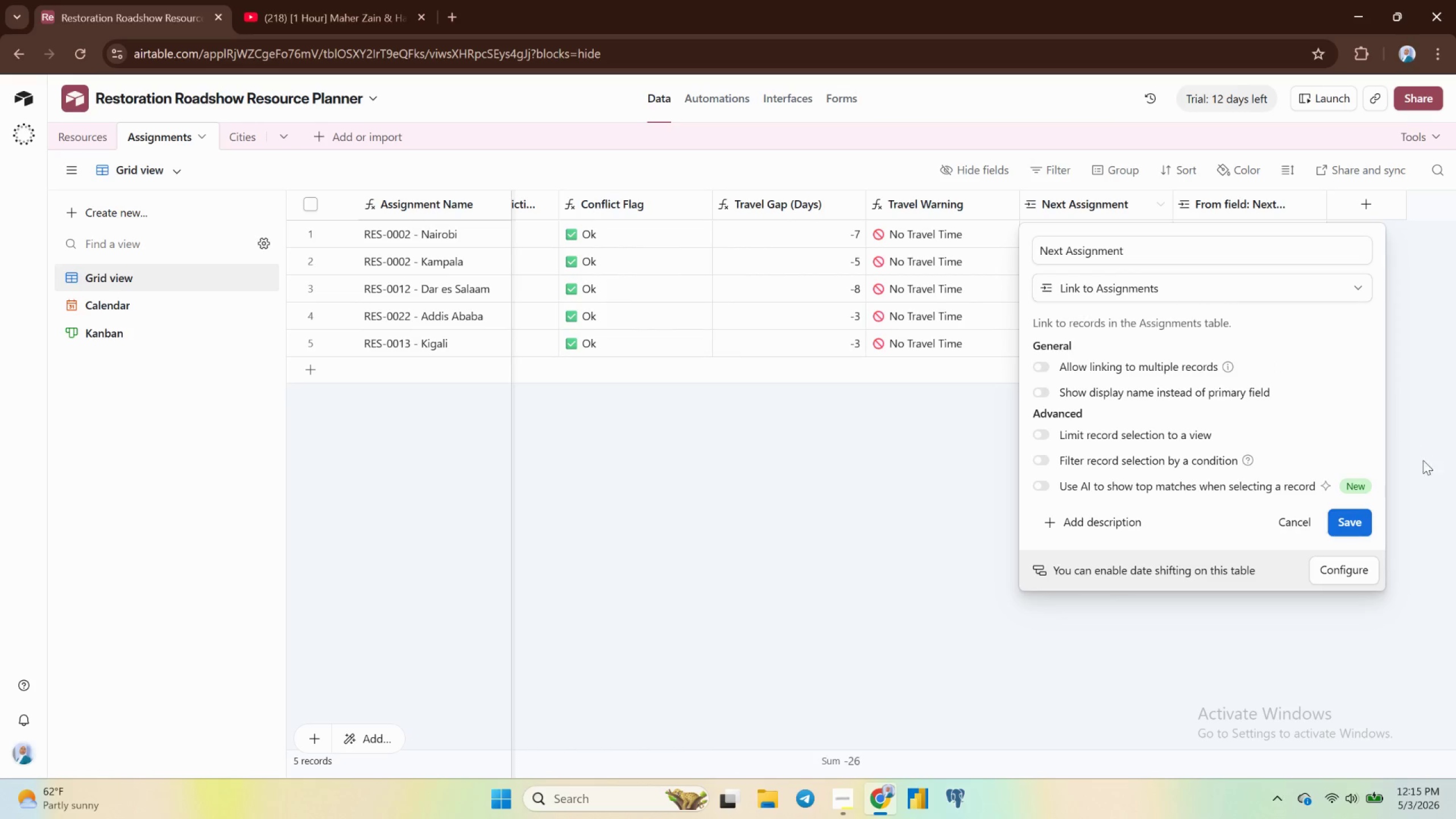 
left_click([1352, 520])
 